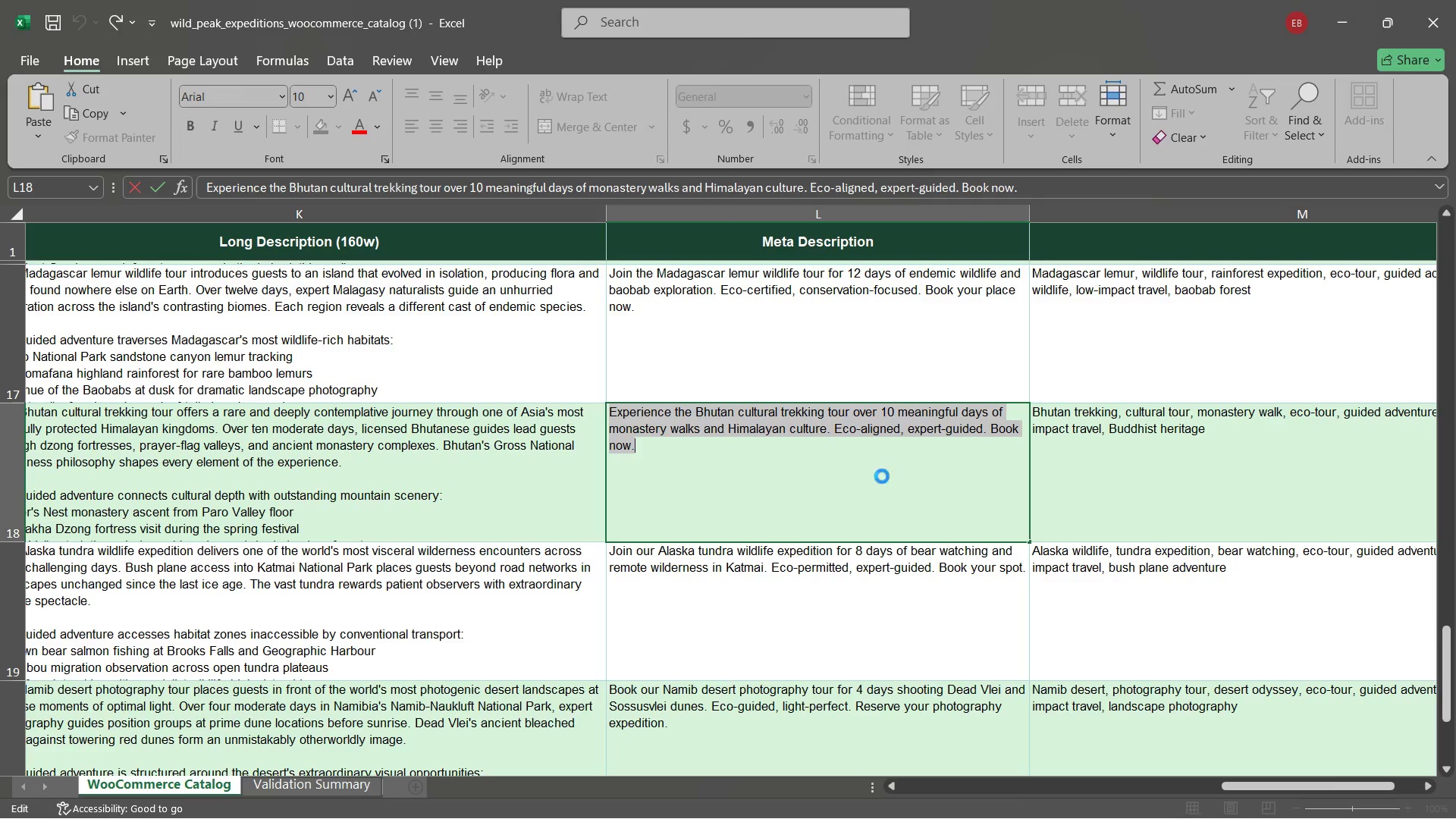 
key(Control+C)
 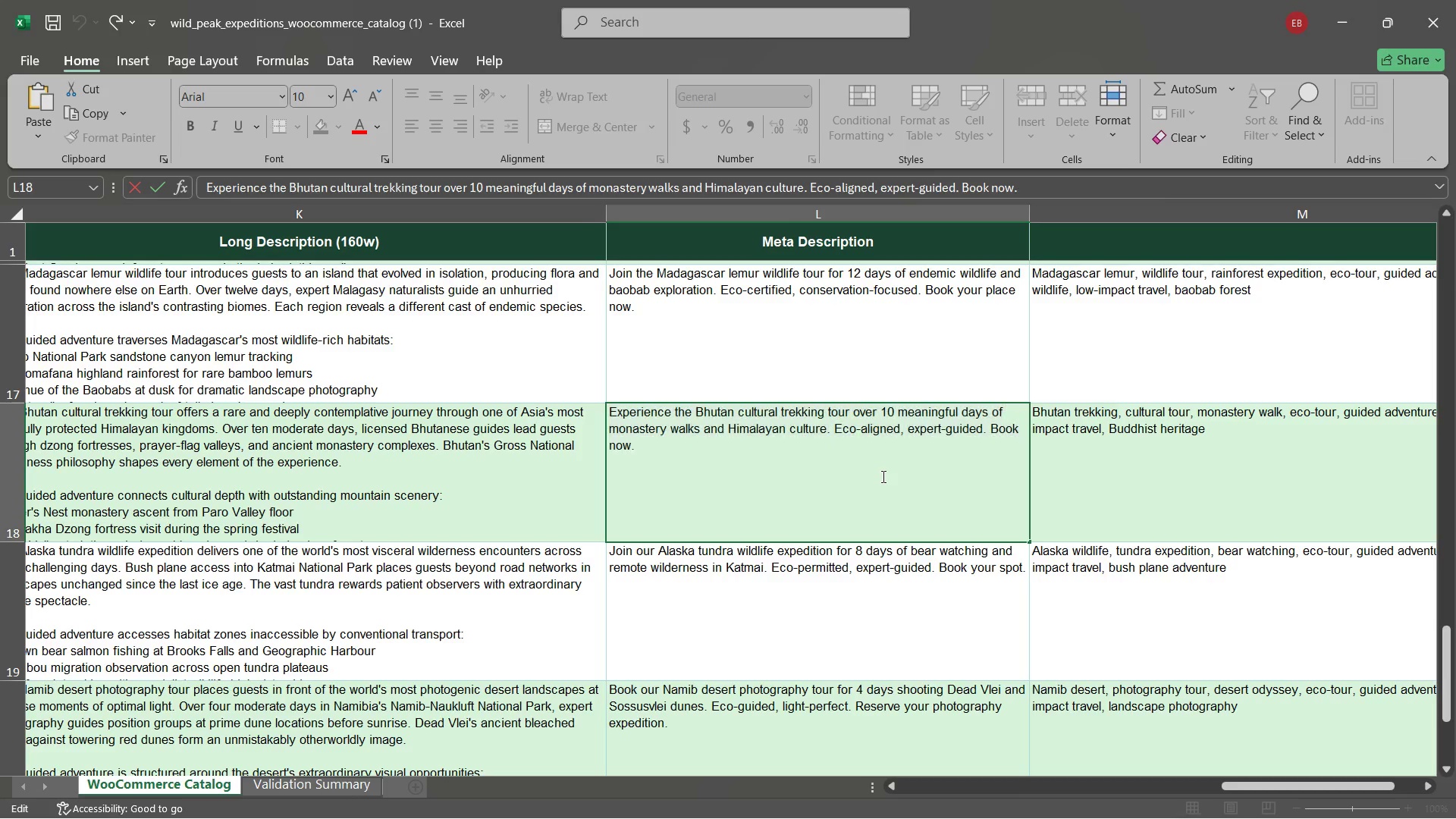 
left_click([882, 476])
 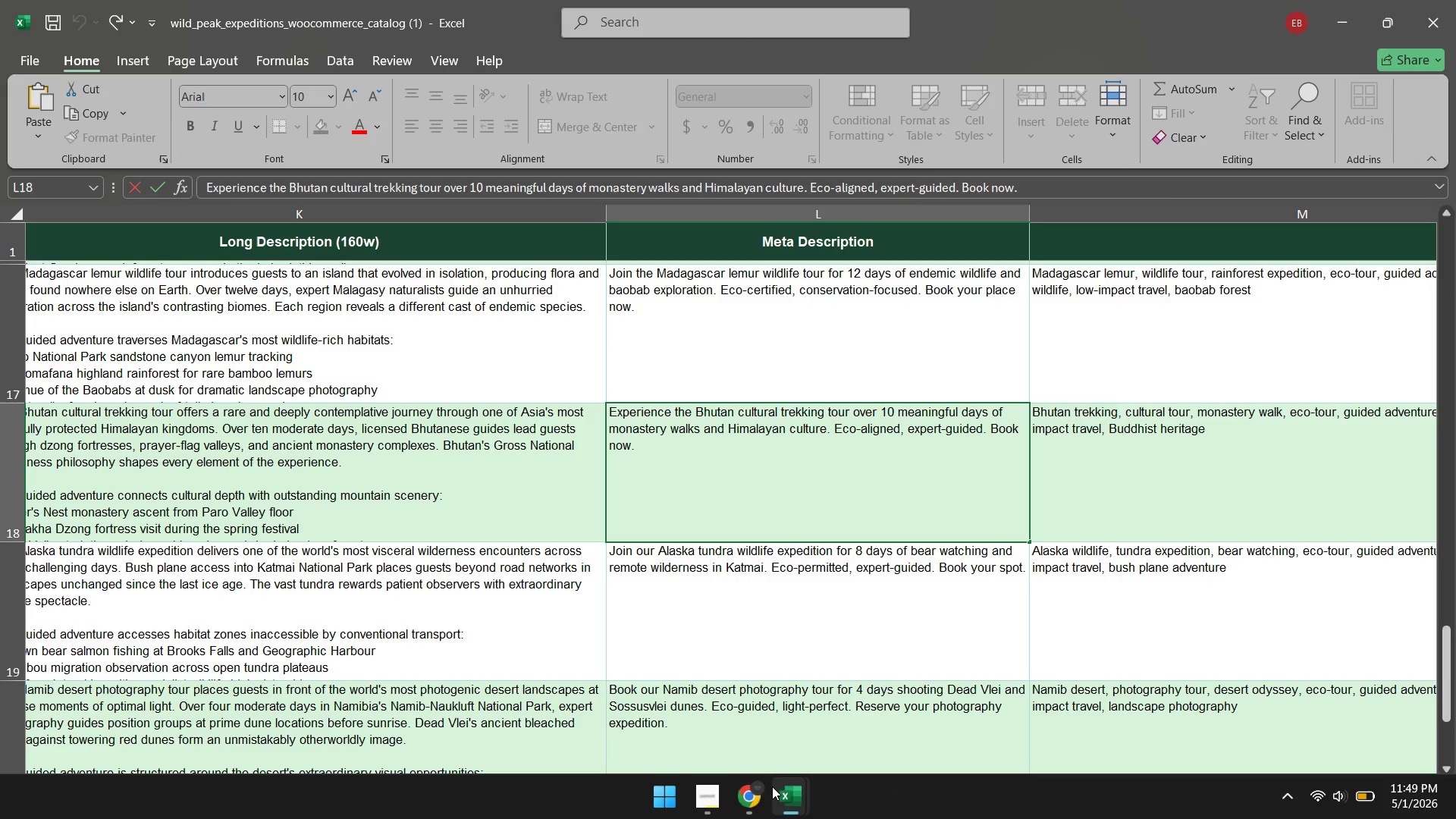 
left_click([736, 798])
 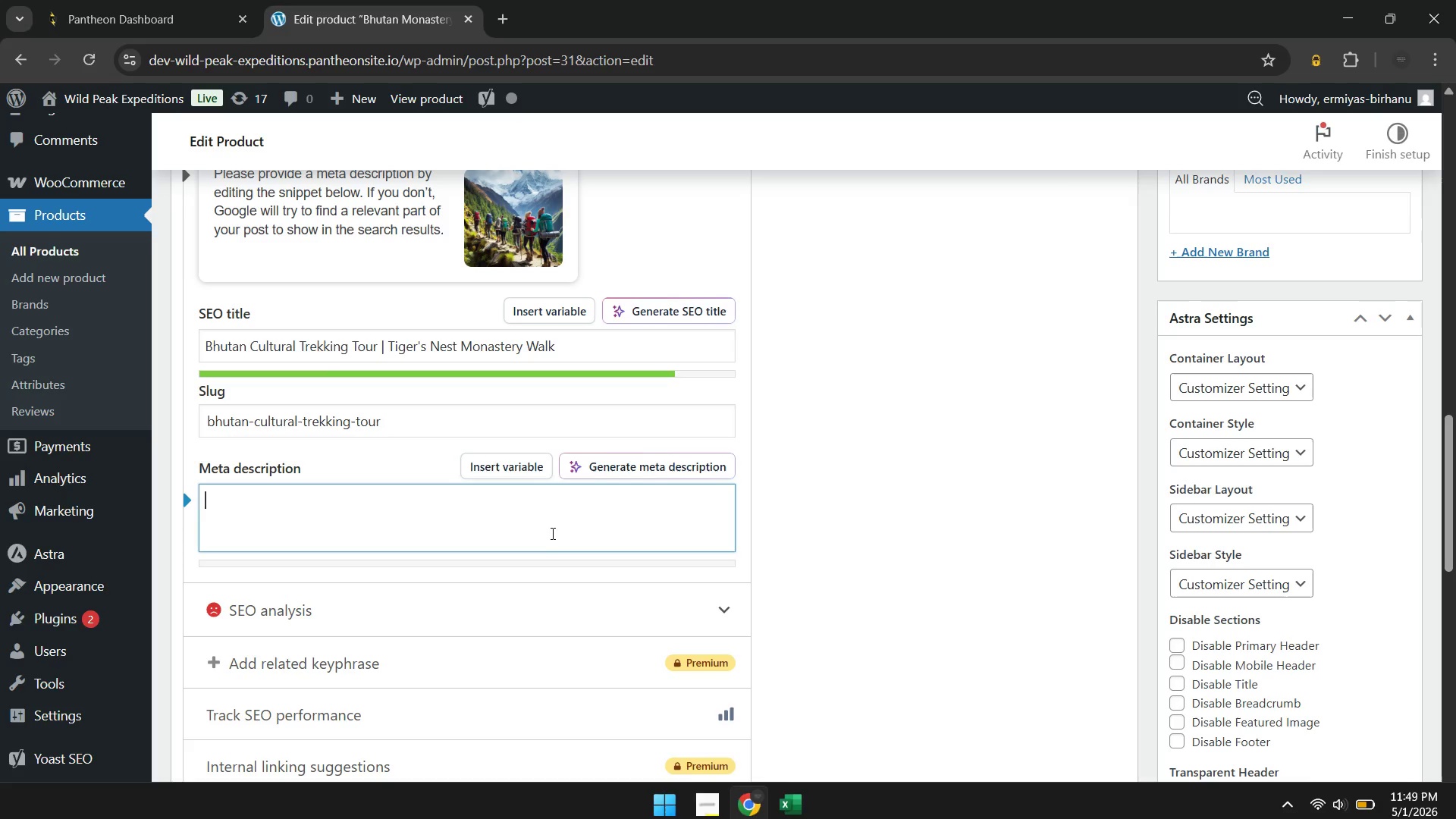 
key(Control+V)
 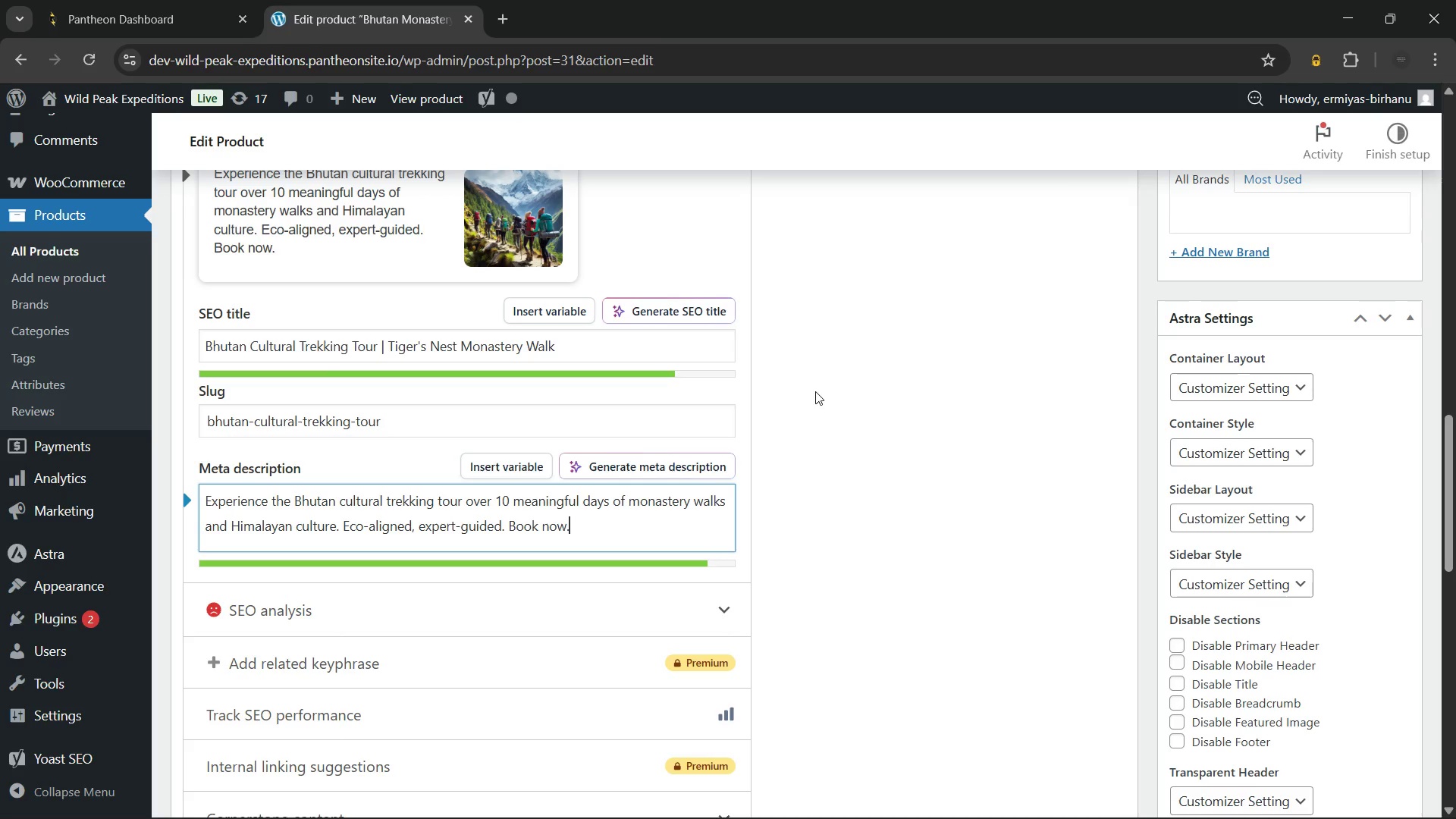 
wait(12.83)
 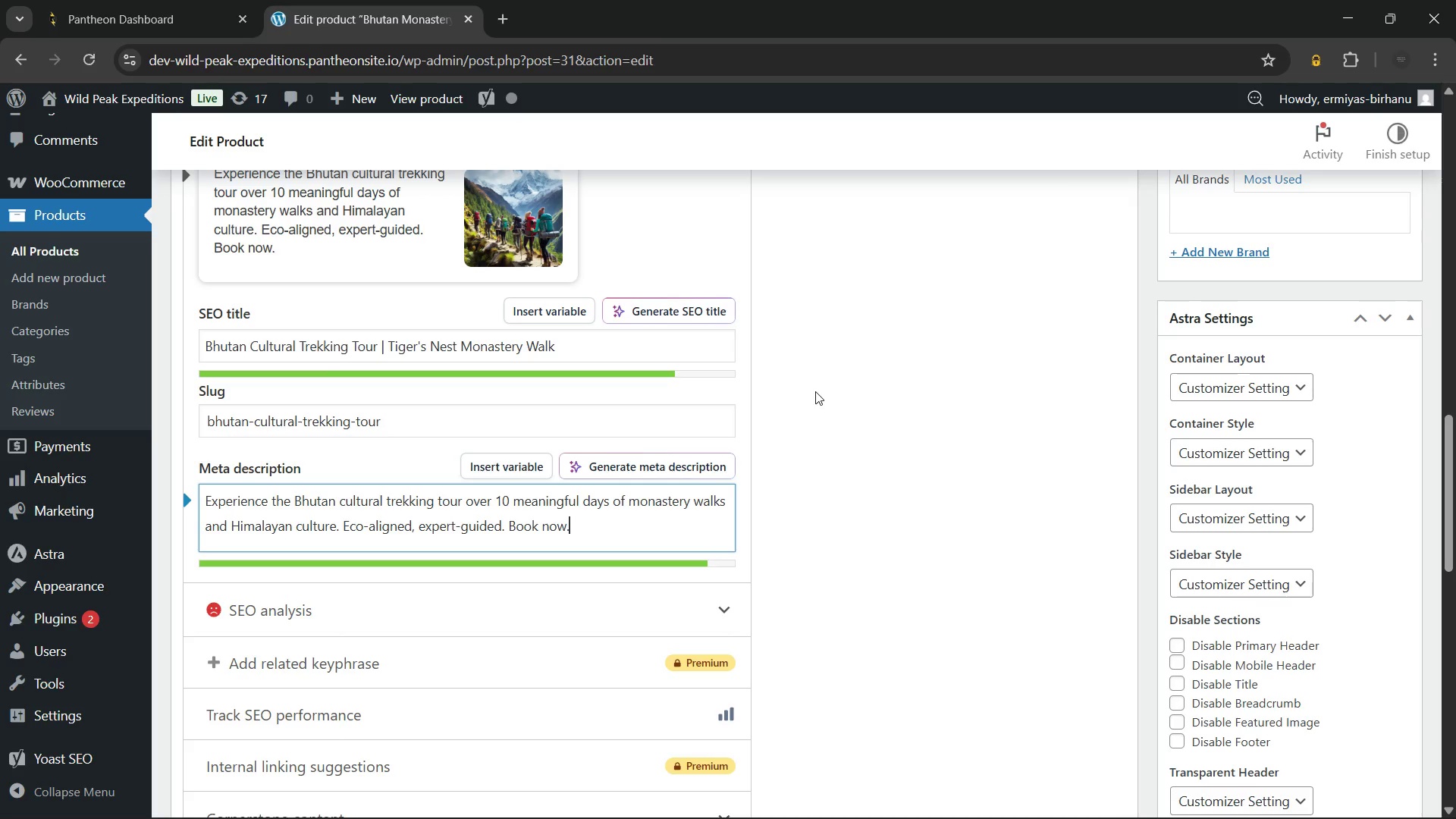 
left_click([363, 317])
 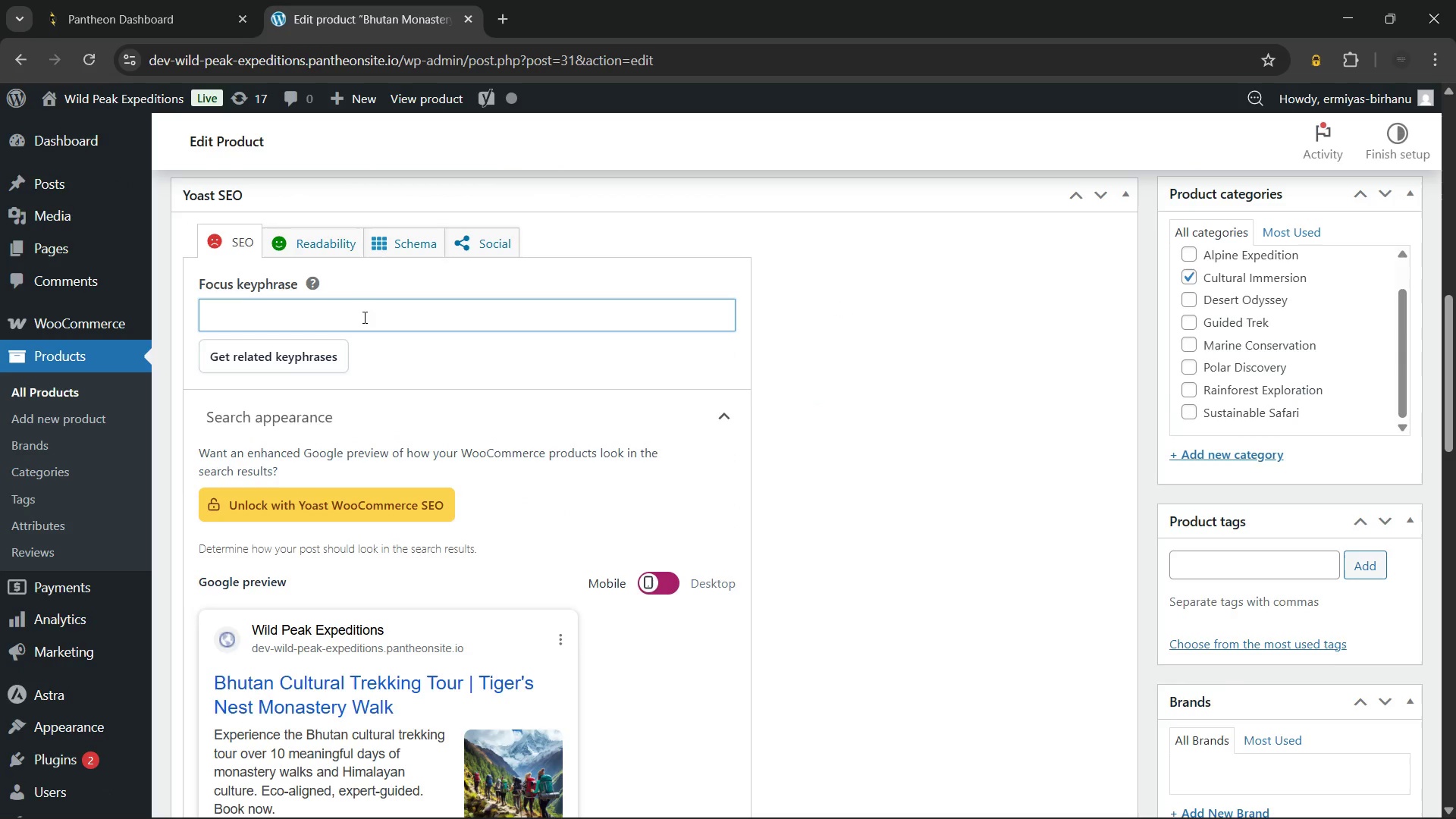 
type(Bhutan cultural trekking tour)
 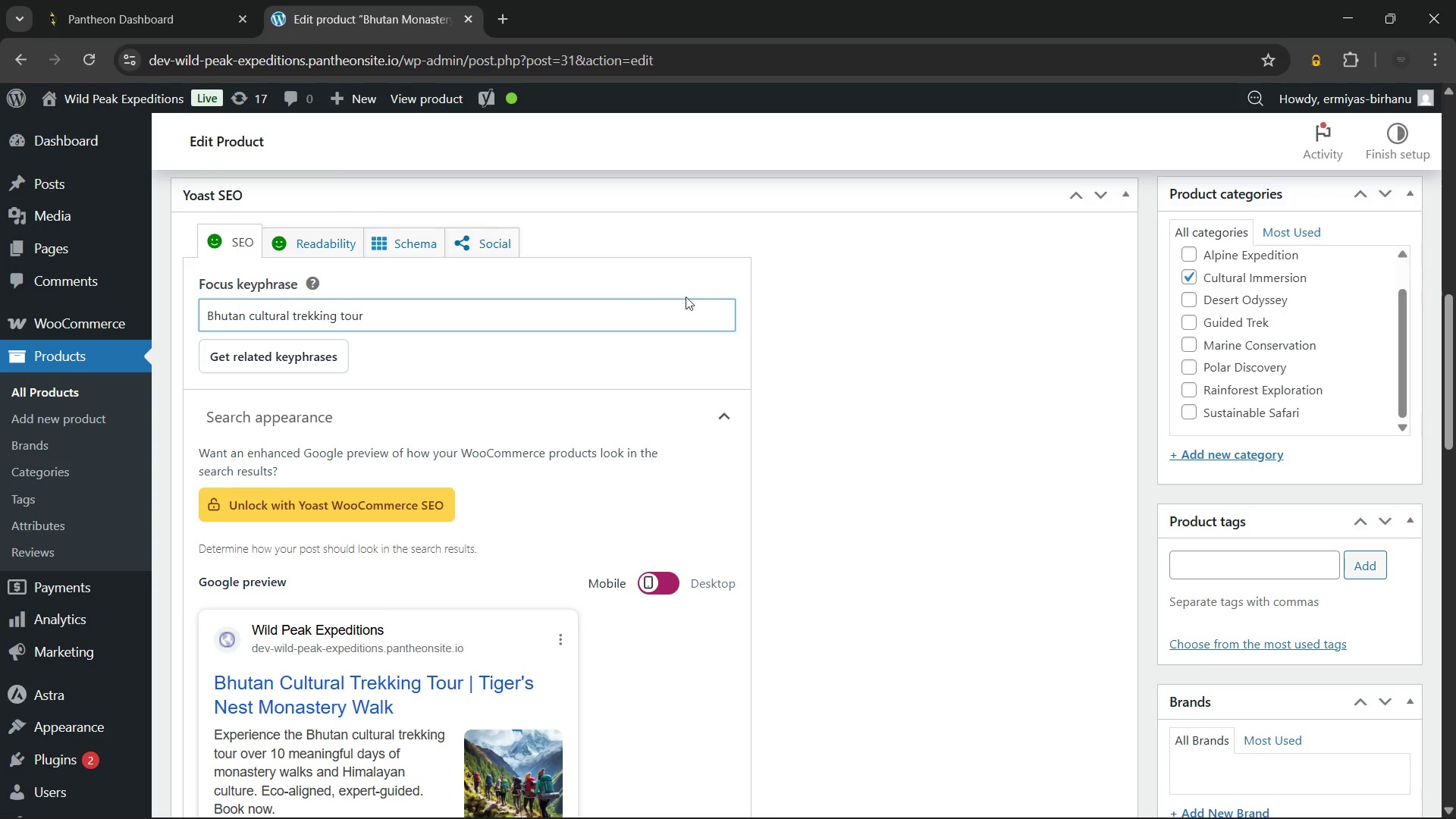 
left_click([807, 310])
 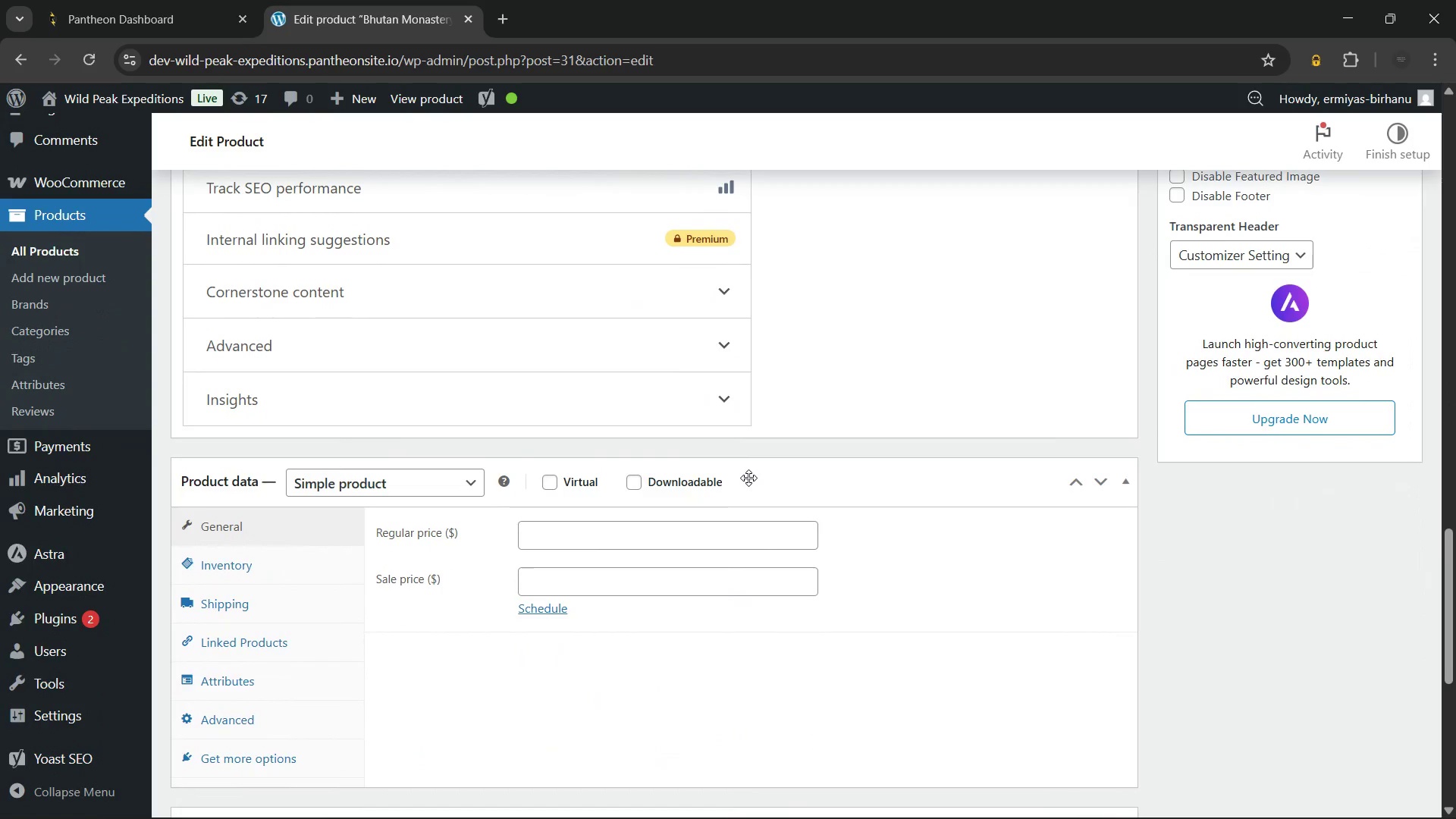 
wait(12.34)
 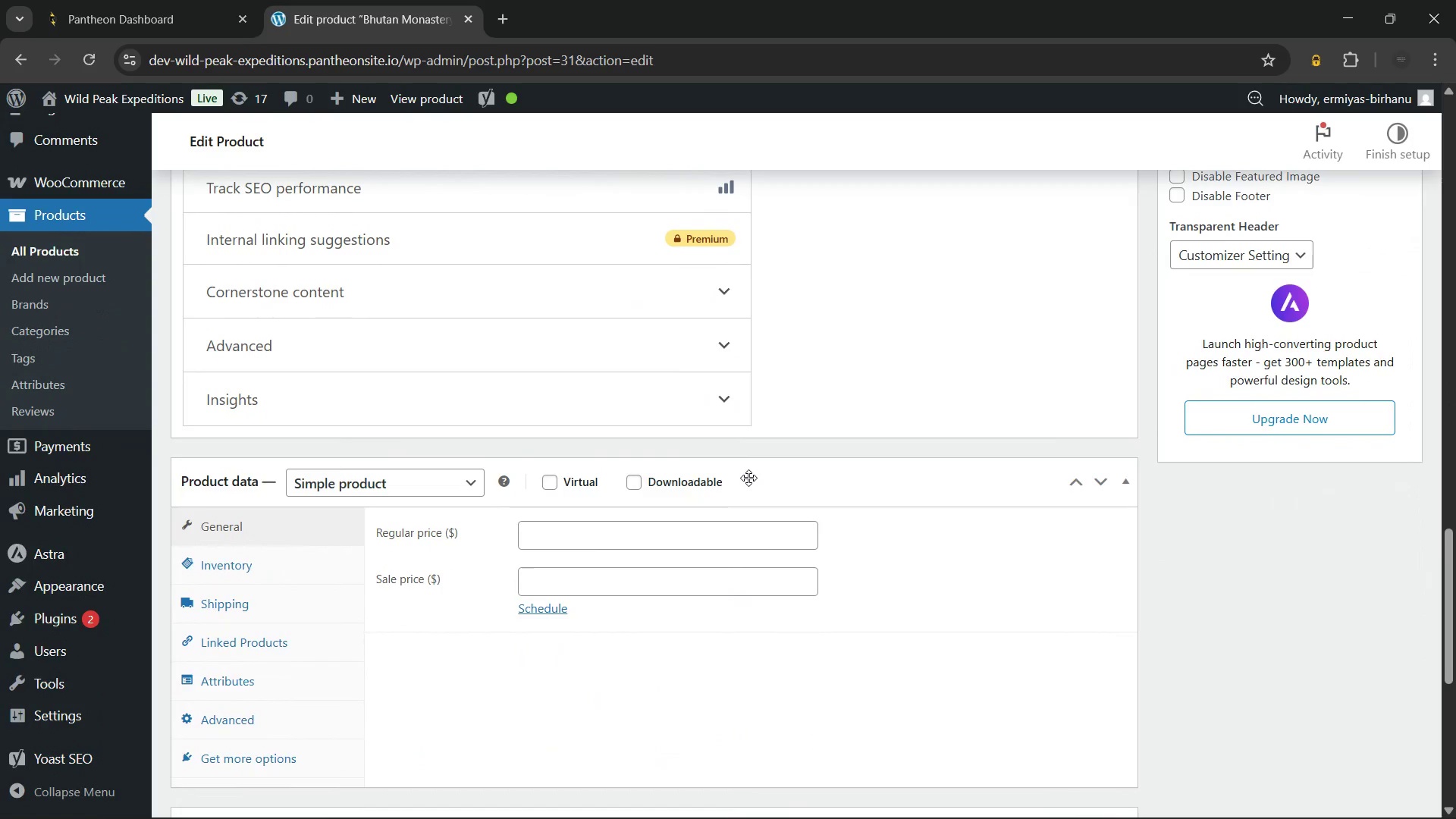 
left_click([550, 480])
 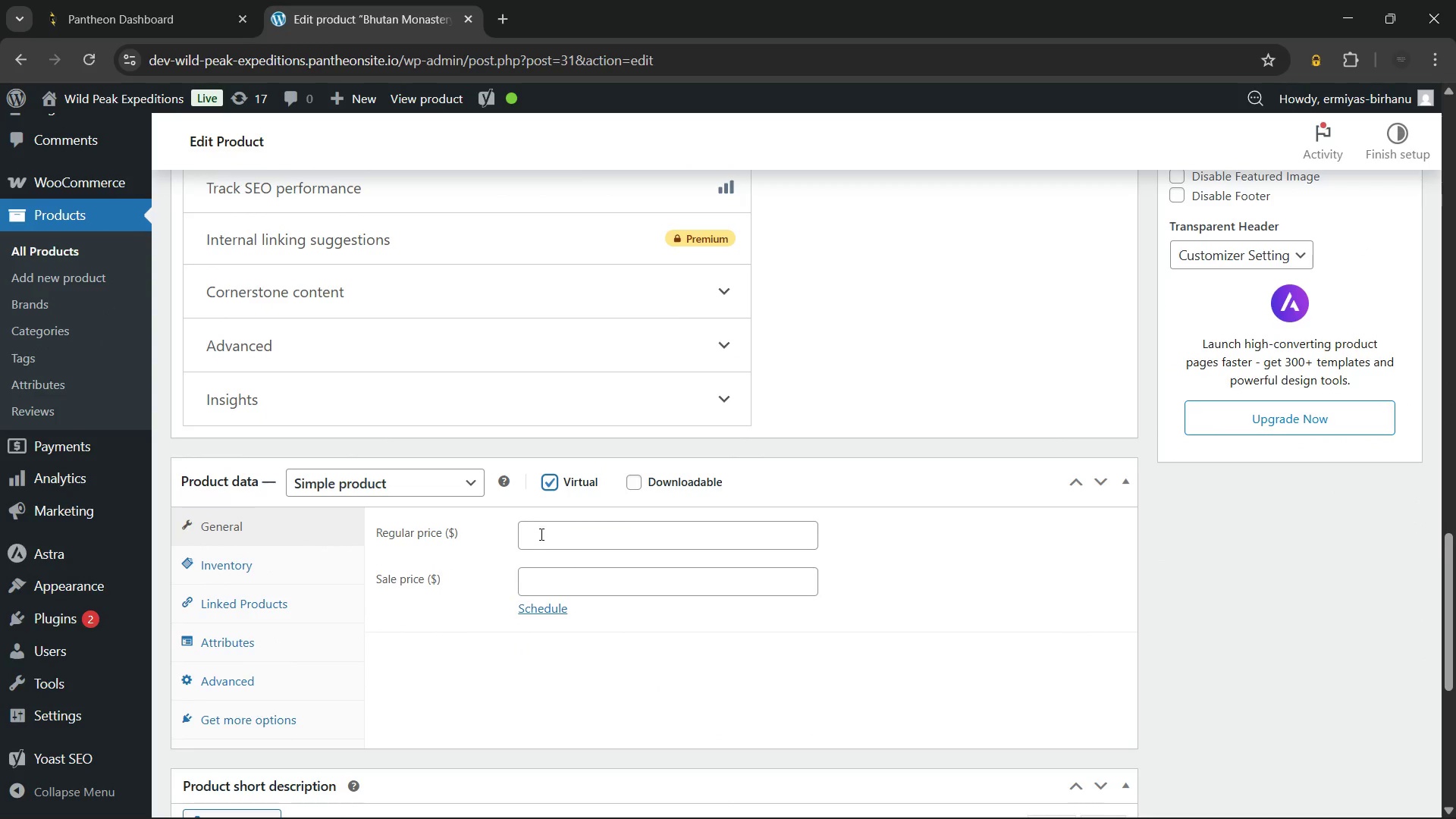 
left_click([540, 534])
 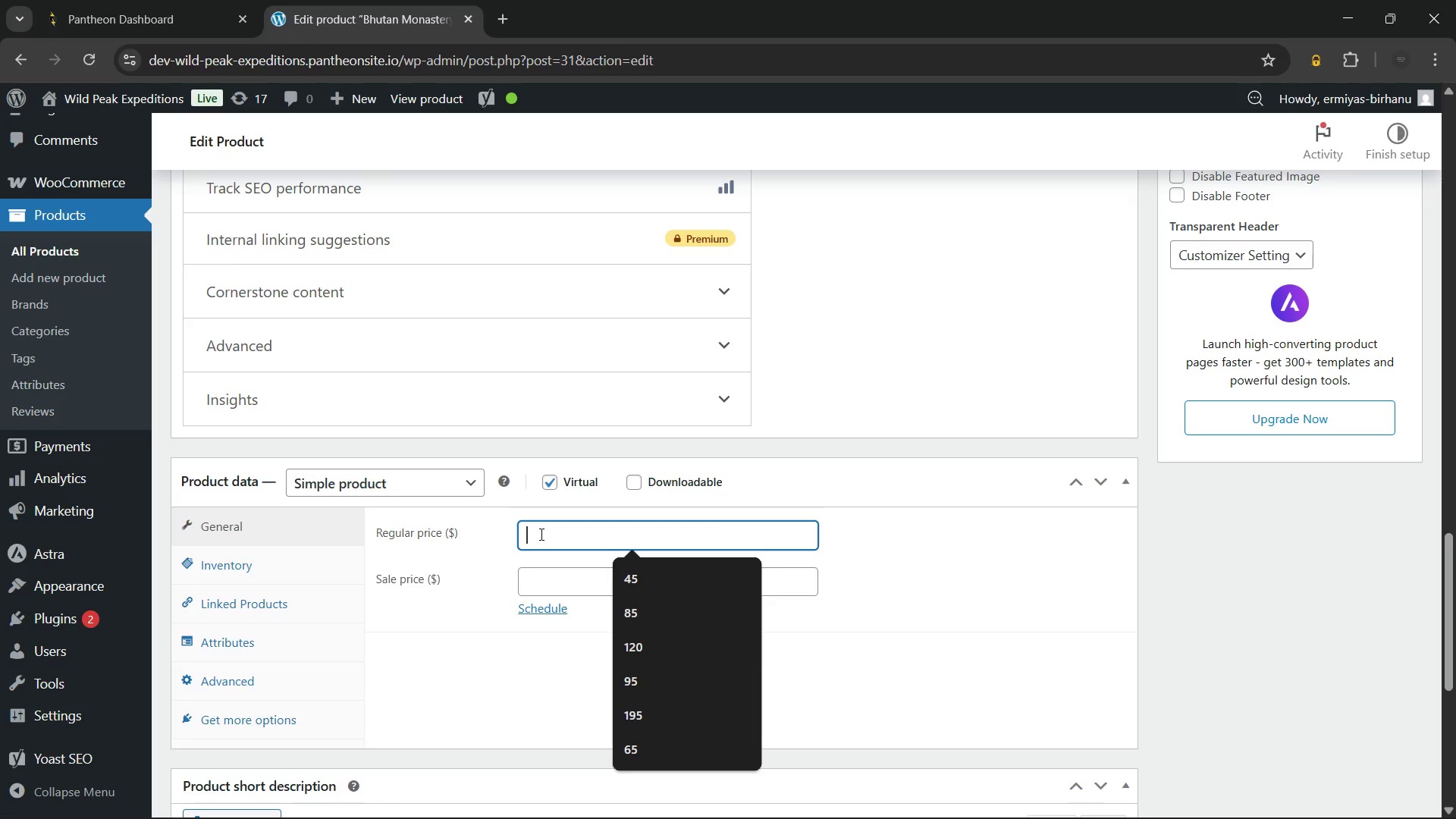 
key(Numpad3)
 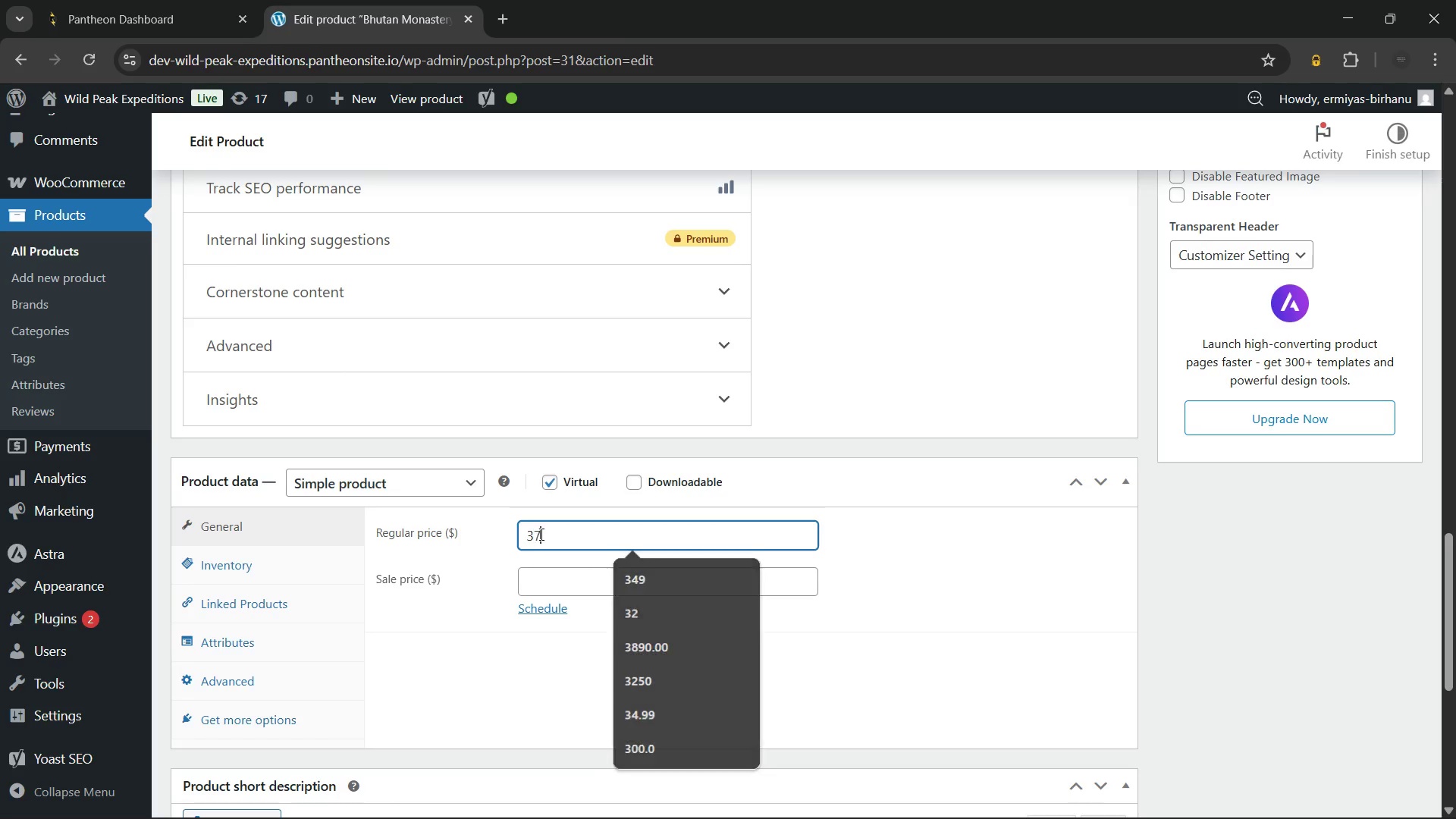 
key(Numpad7)
 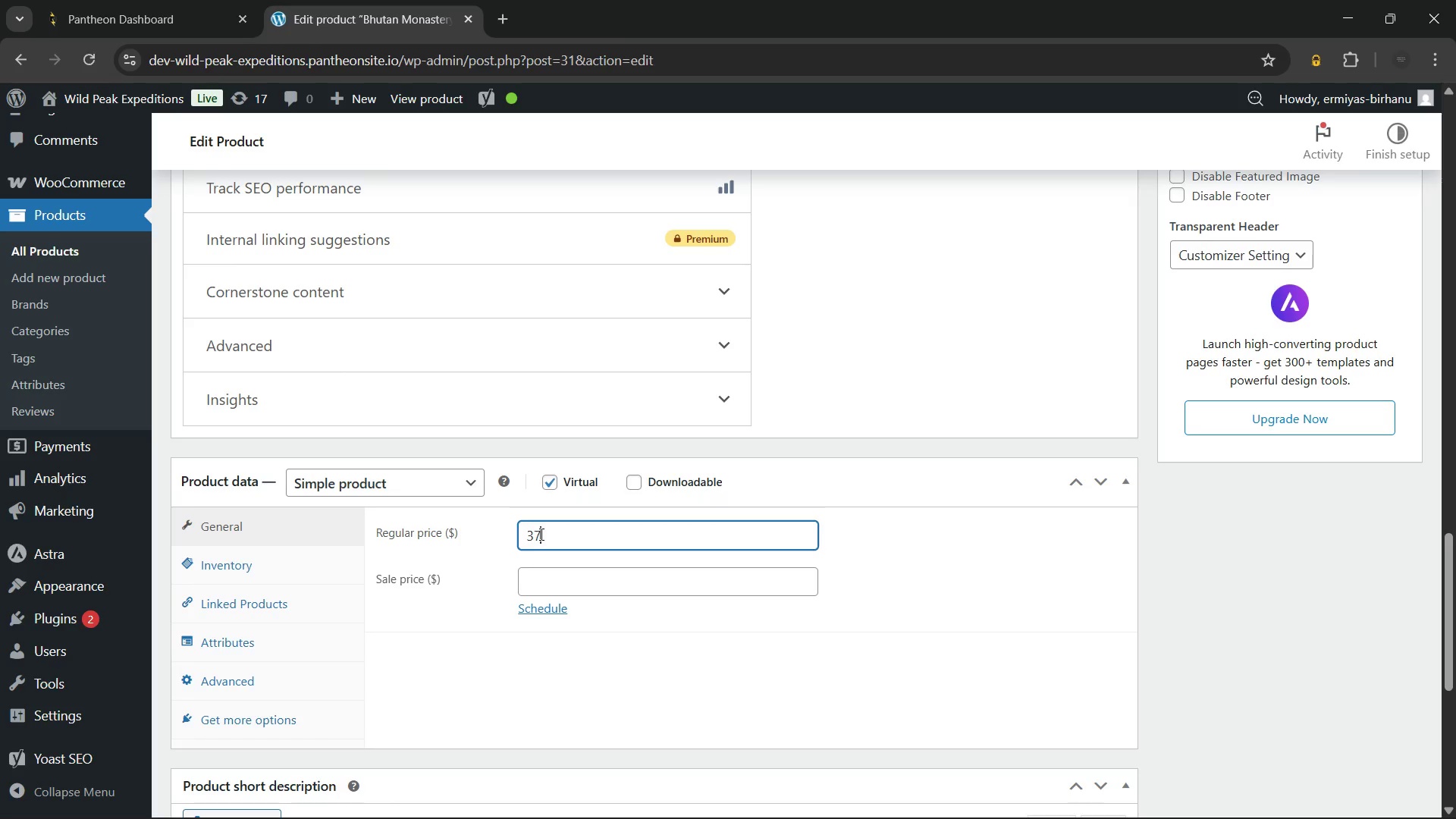 
key(Numpad9)
 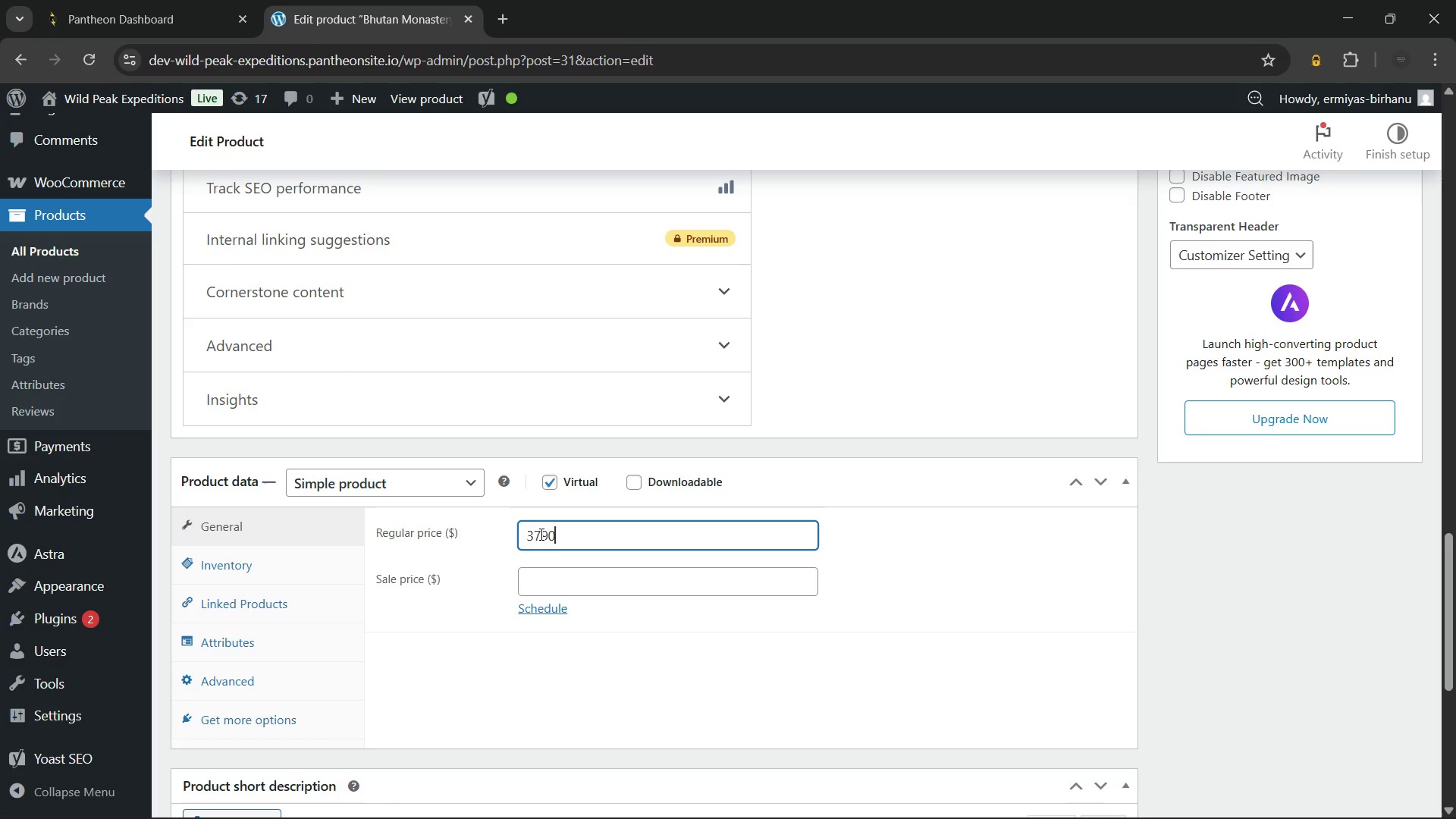 
key(Numpad0)
 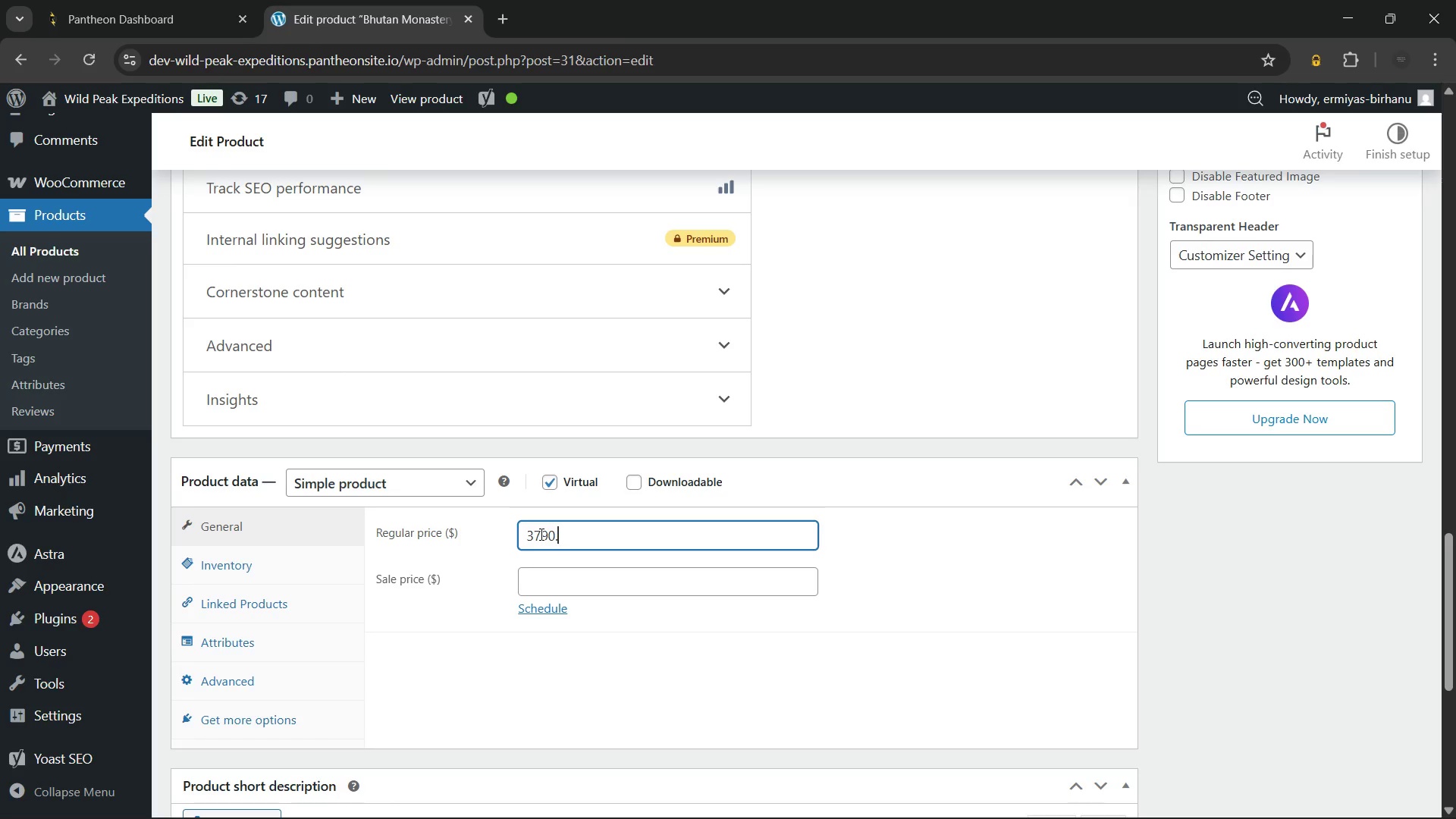 
key(NumpadDecimal)
 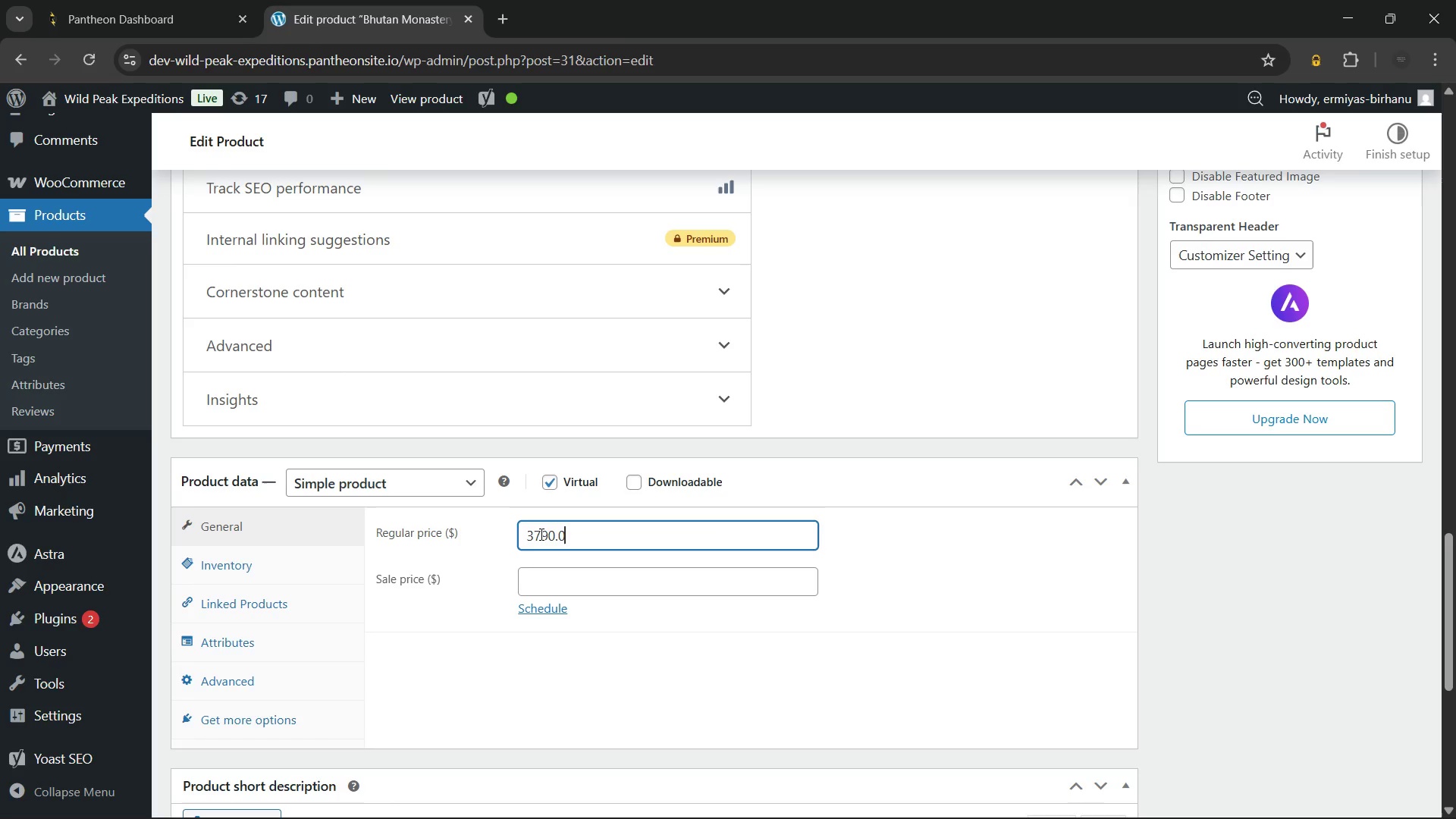 
key(Numpad0)
 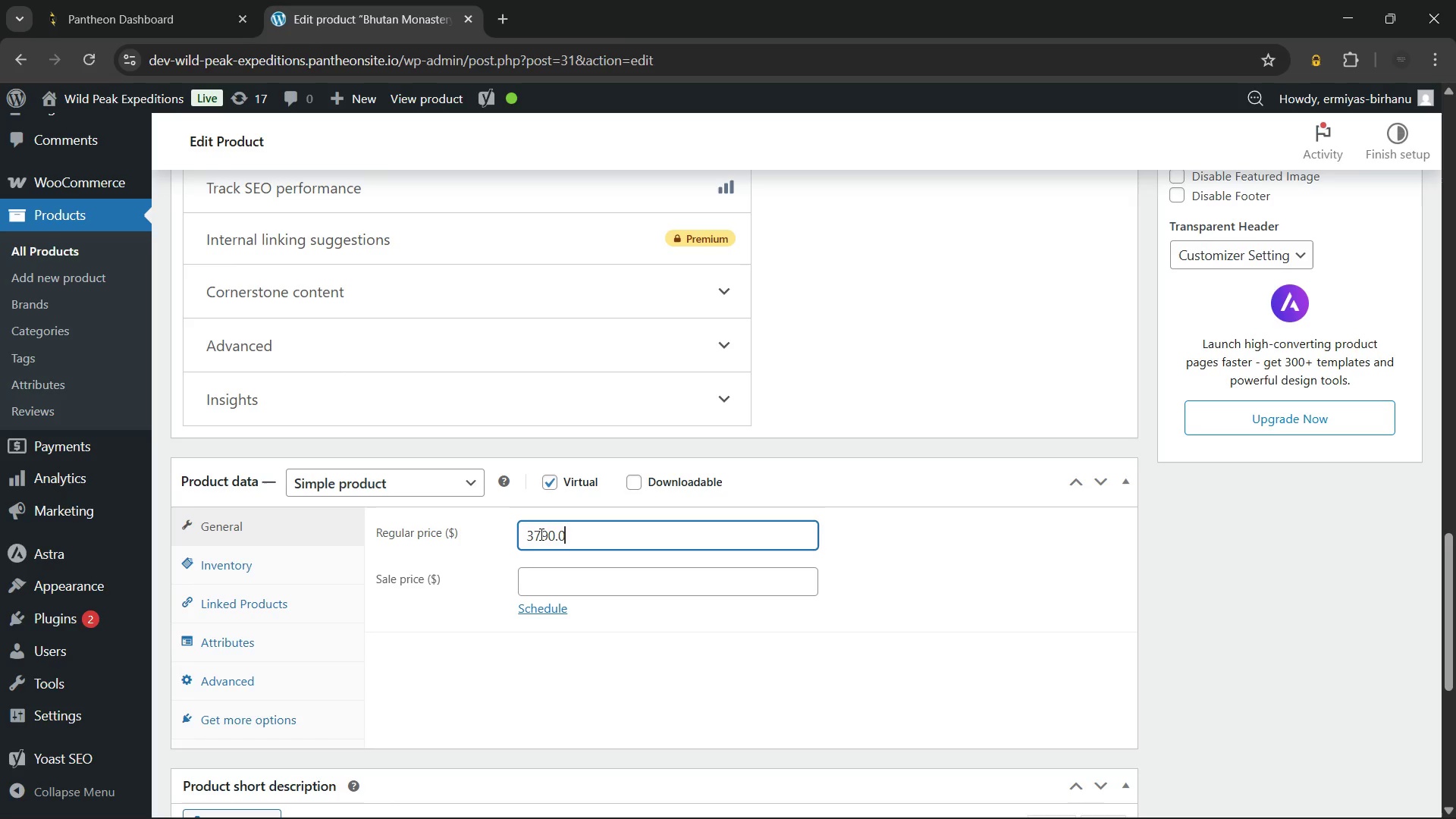 
key(Numpad0)
 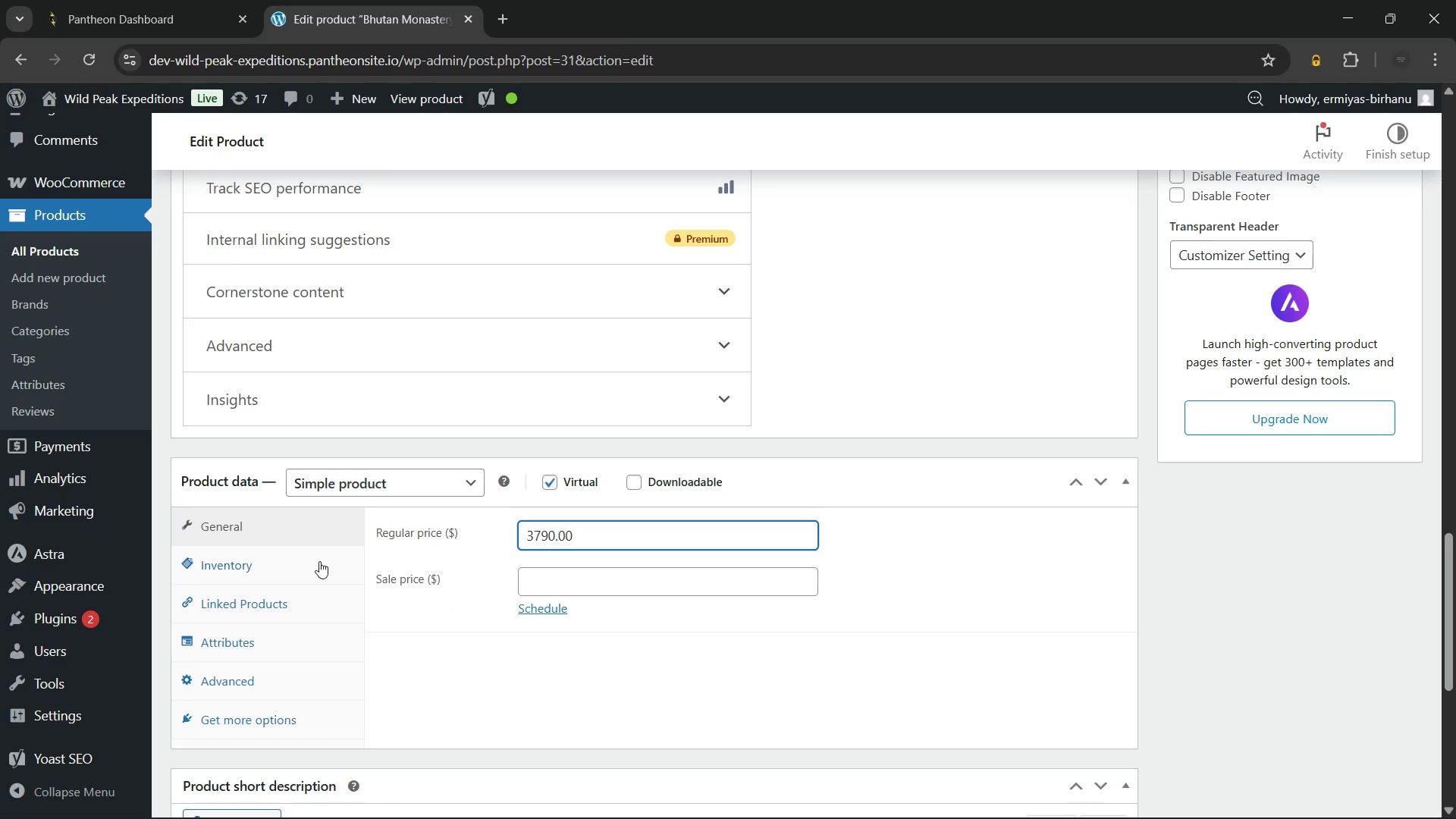 
left_click([309, 560])
 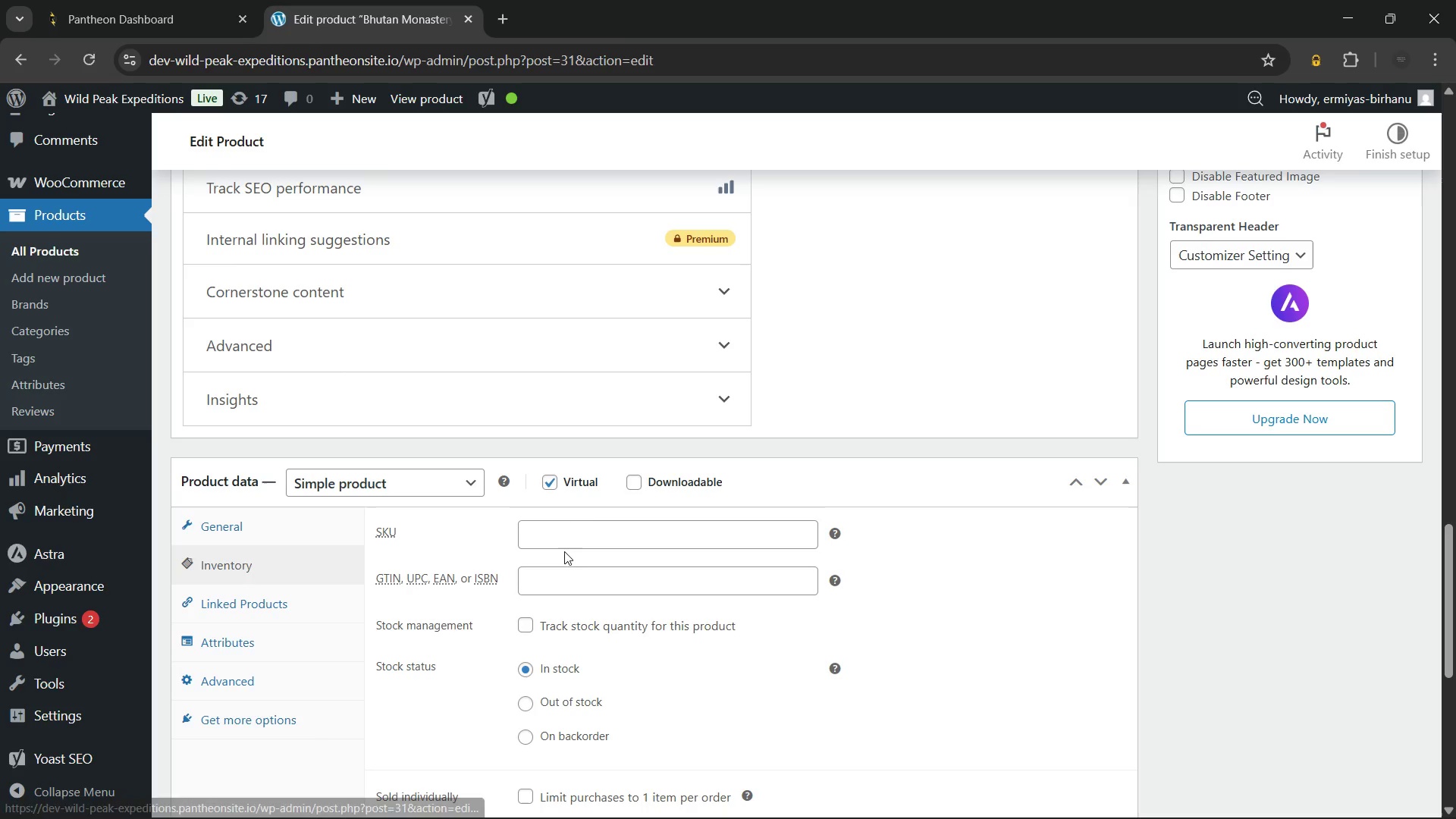 
left_click([570, 541])
 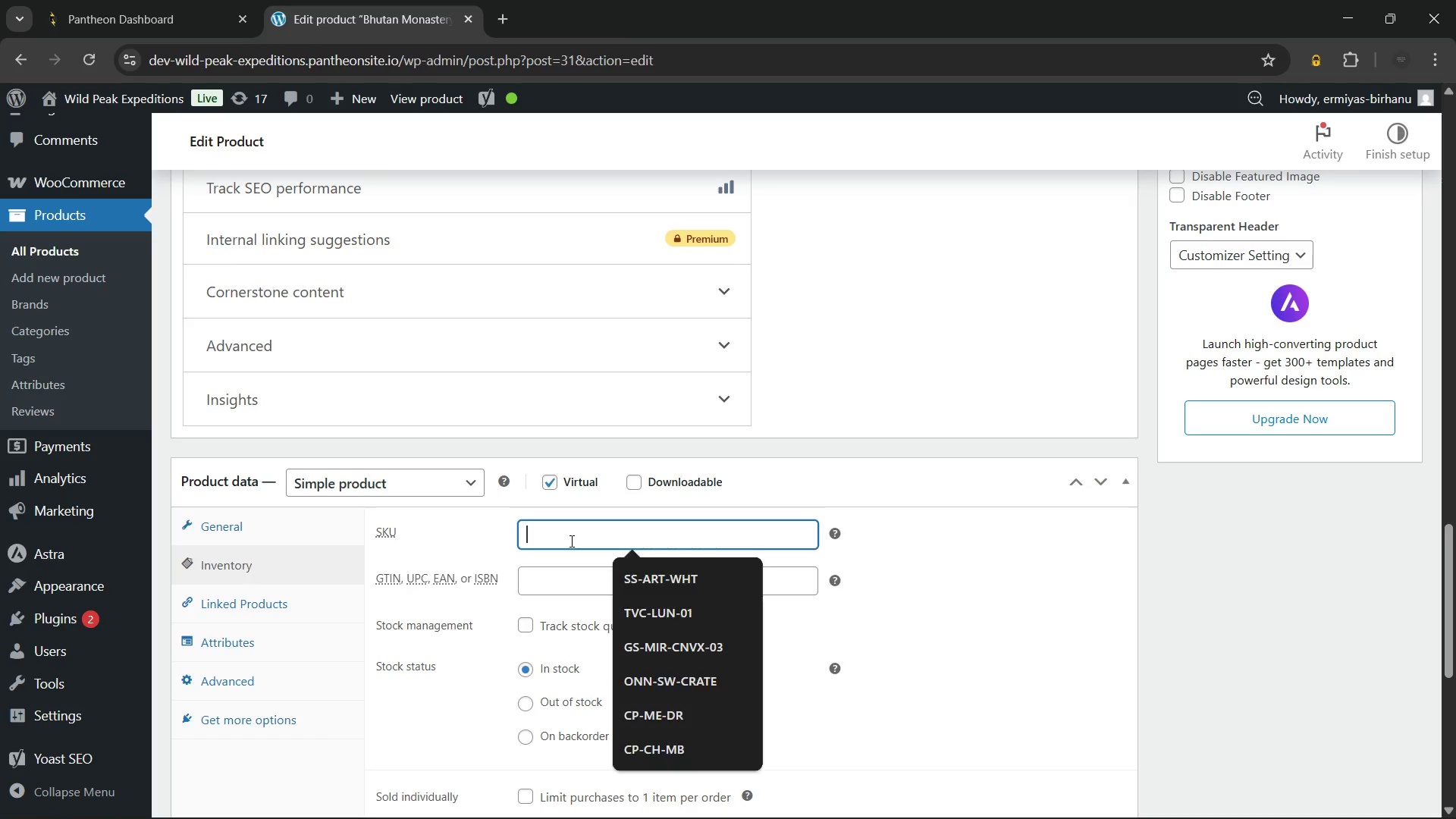 
type(WPE-BHU-017)
 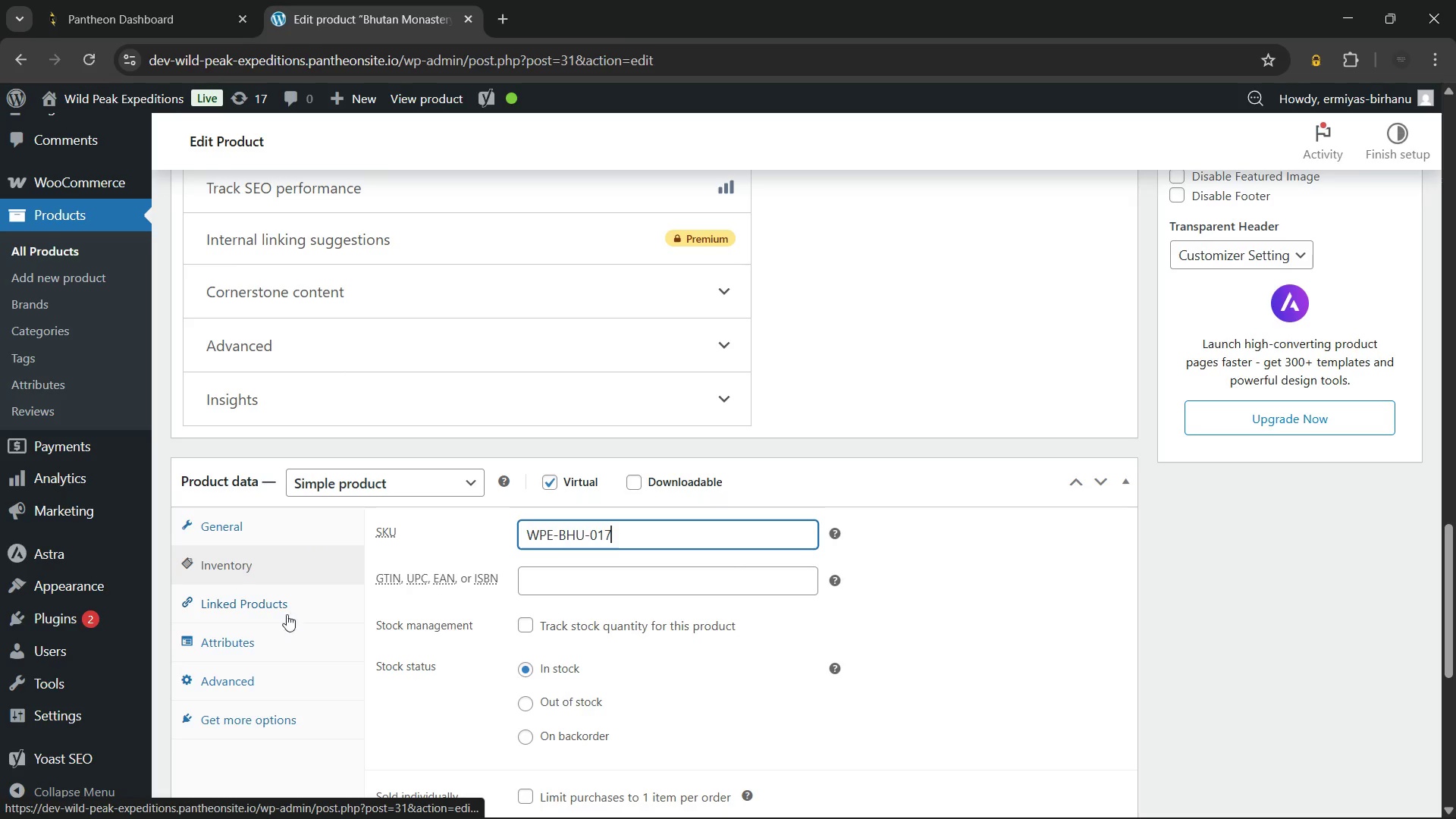 
left_click([267, 627])
 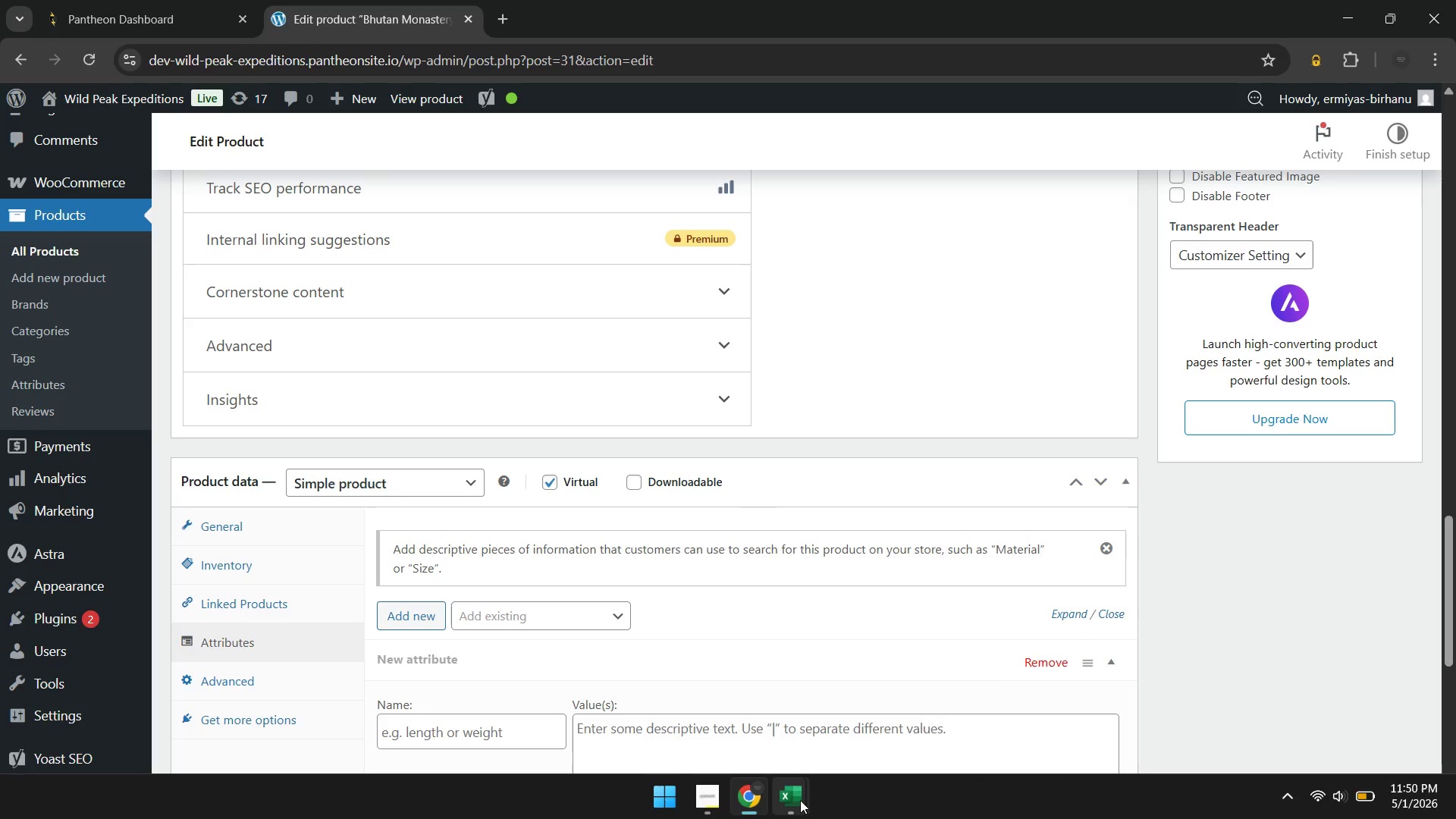 
left_click([874, 701])
 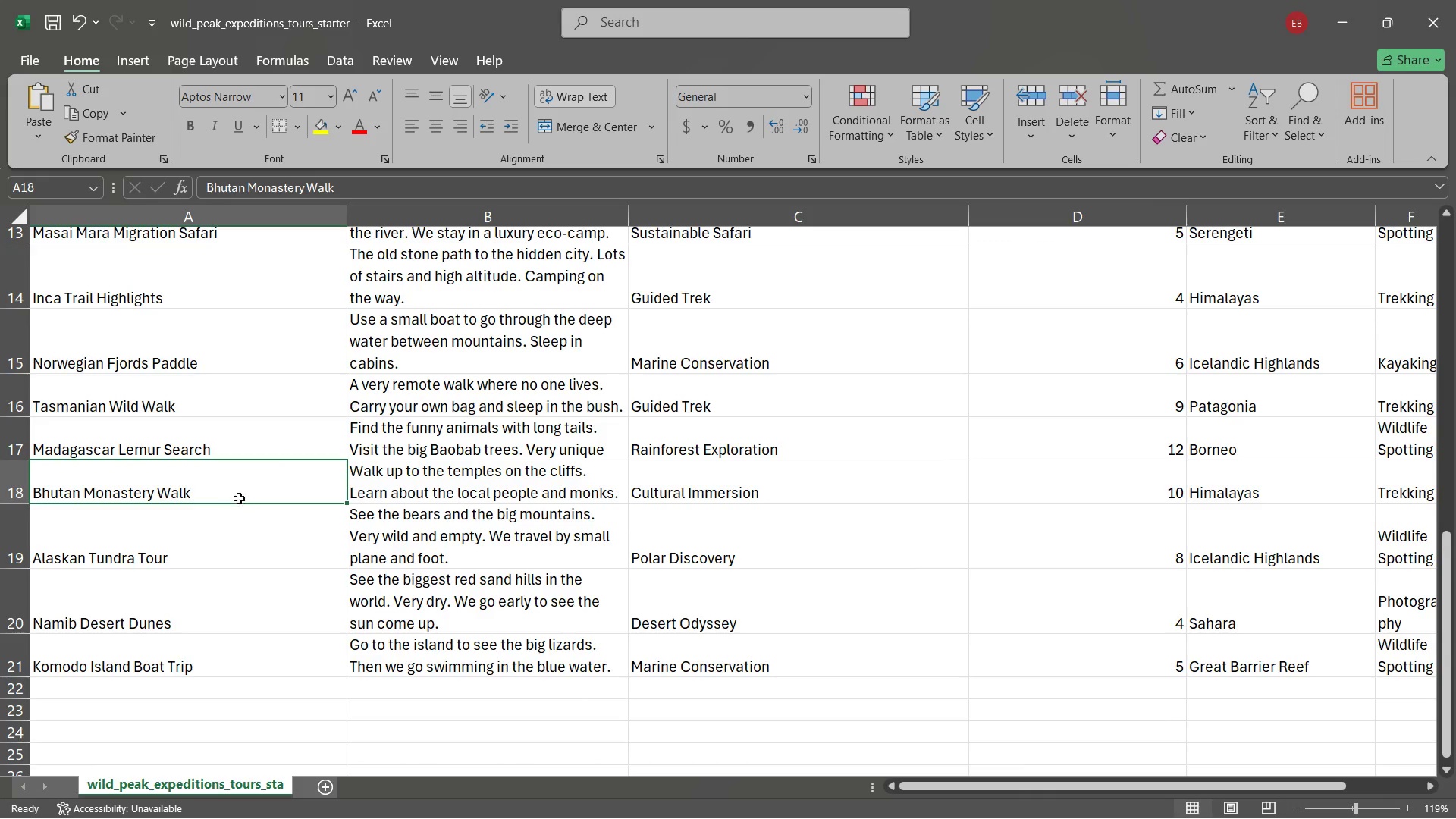 
left_click([544, 490])
 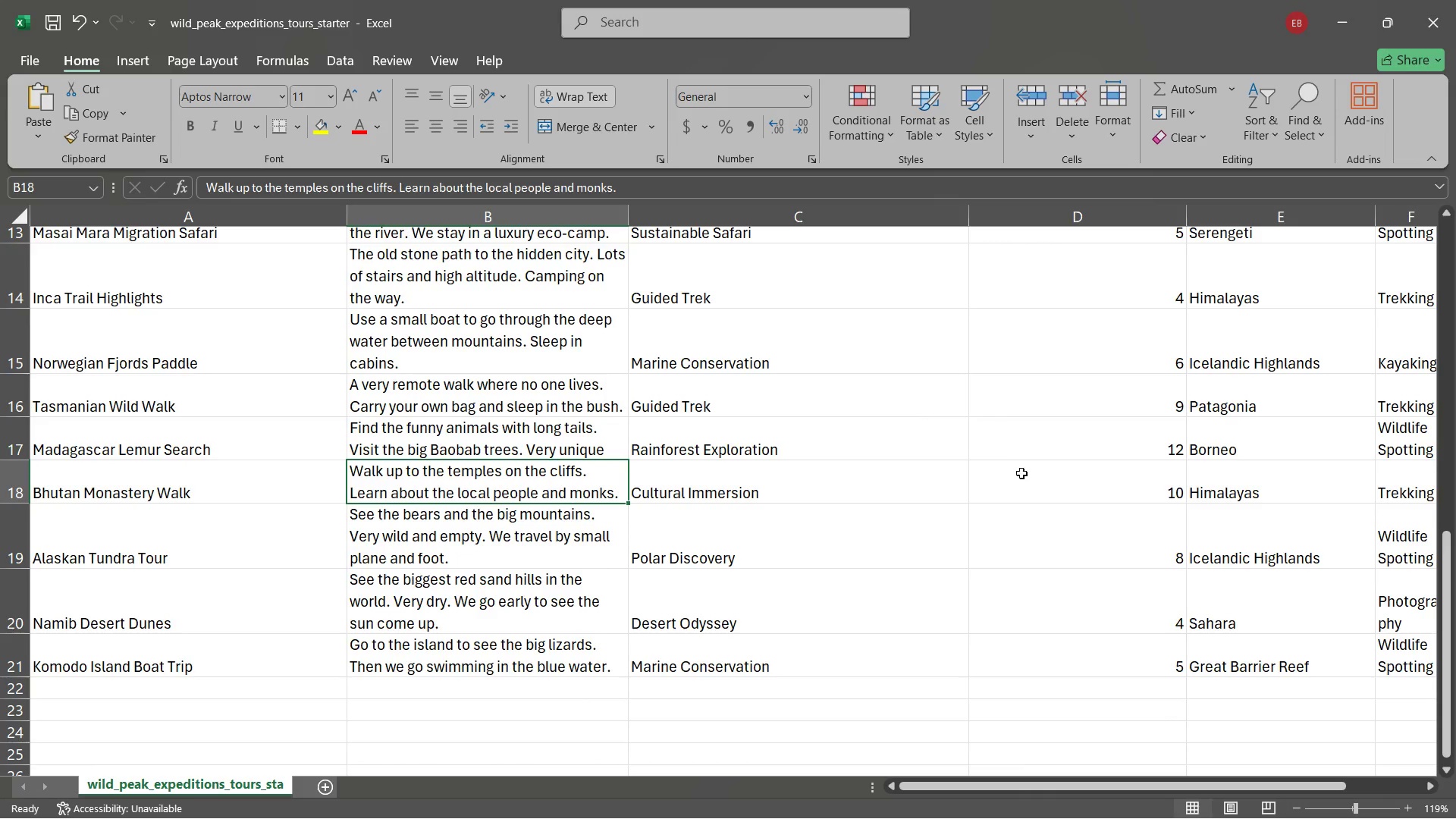 
left_click([1032, 482])
 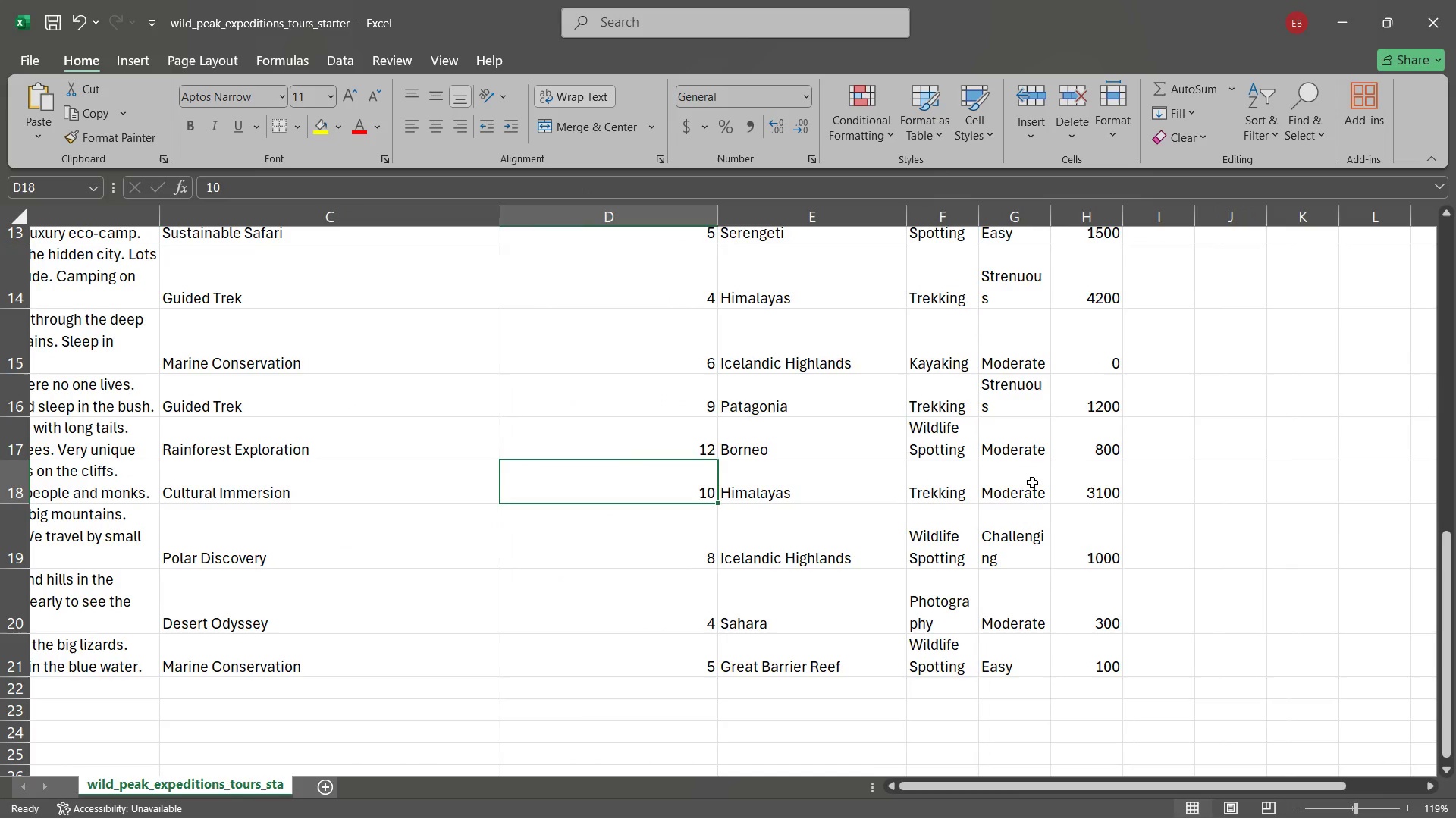 
mouse_move([887, 817])
 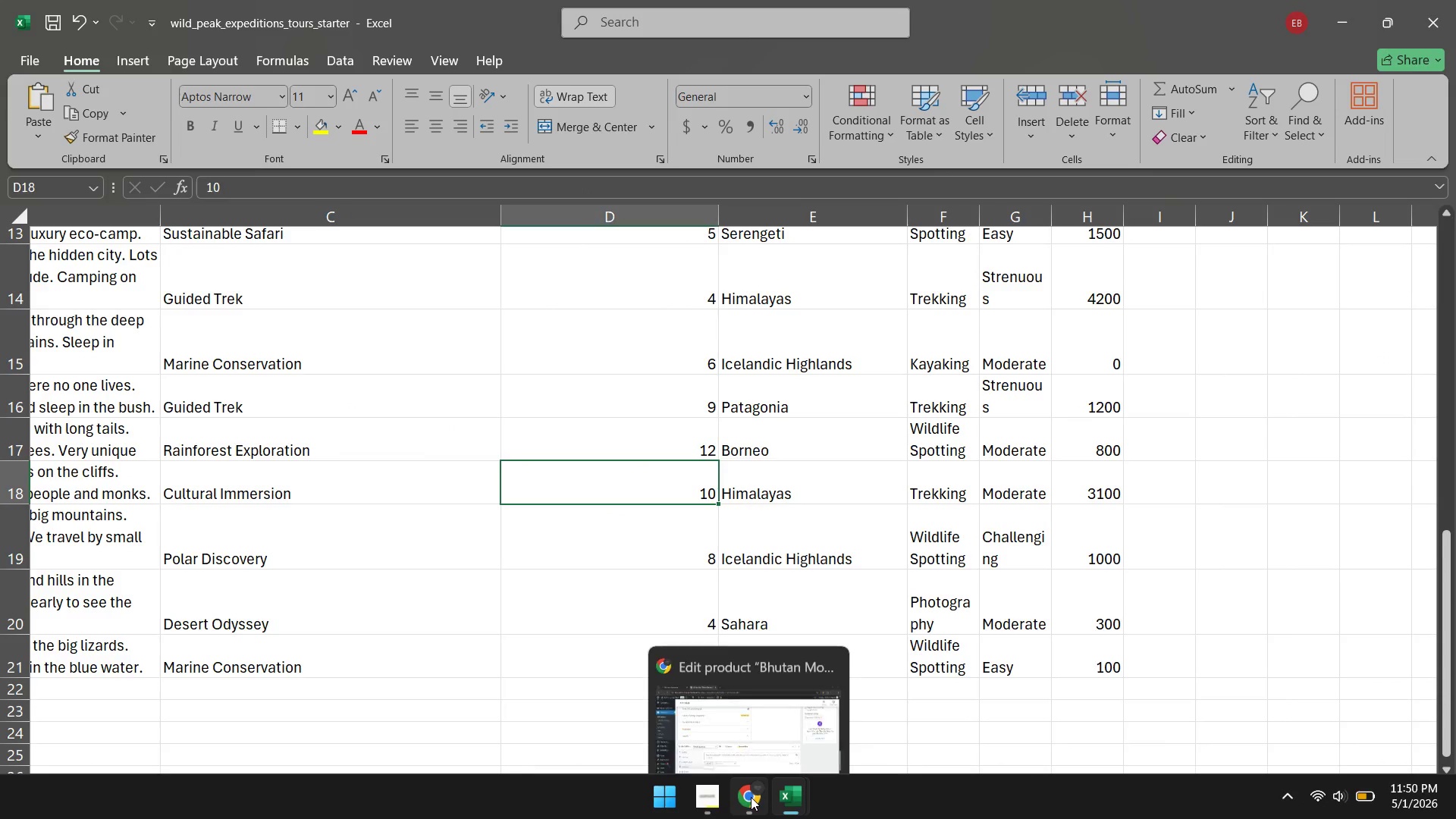 
left_click([751, 797])
 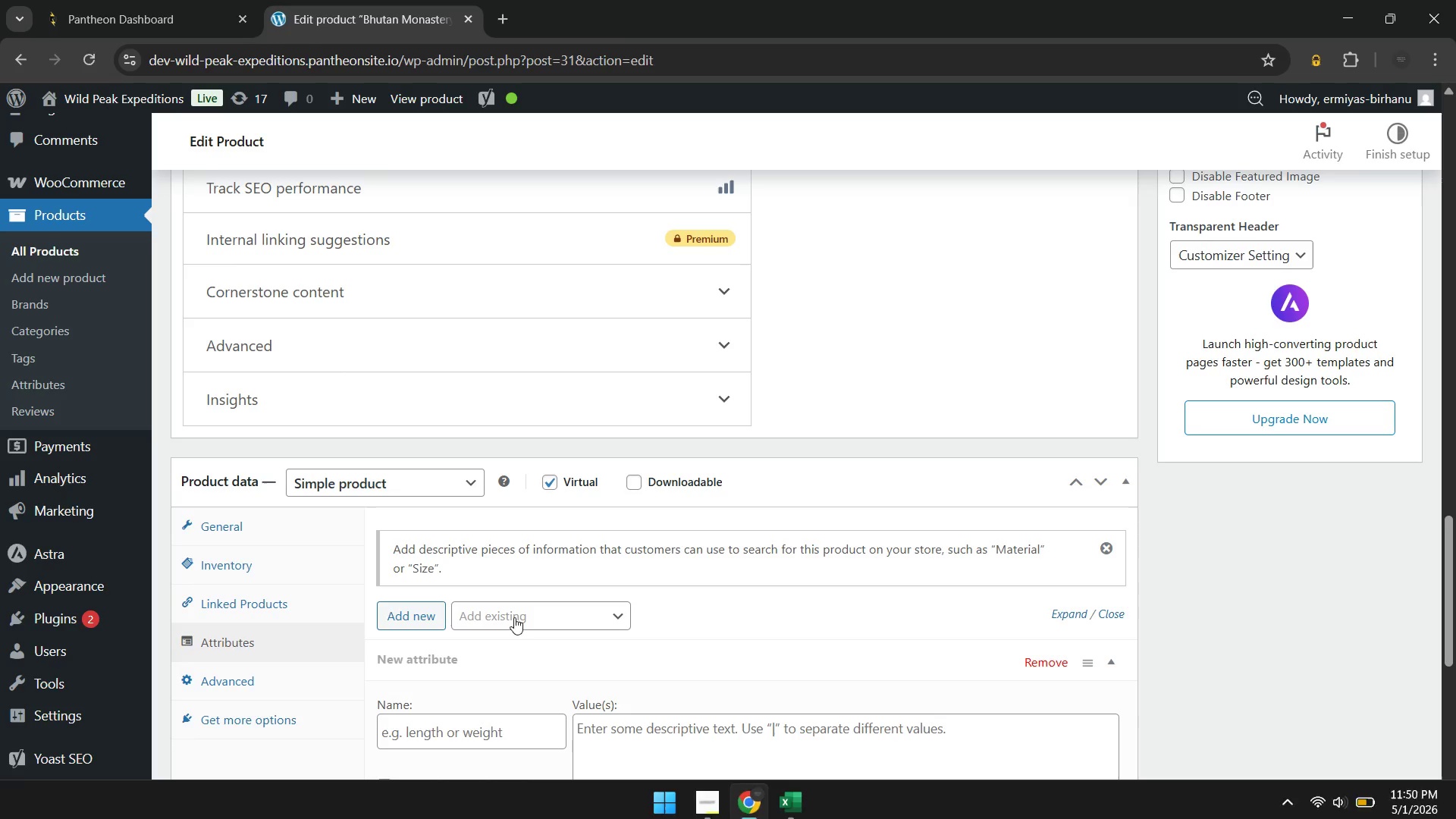 
left_click([514, 613])
 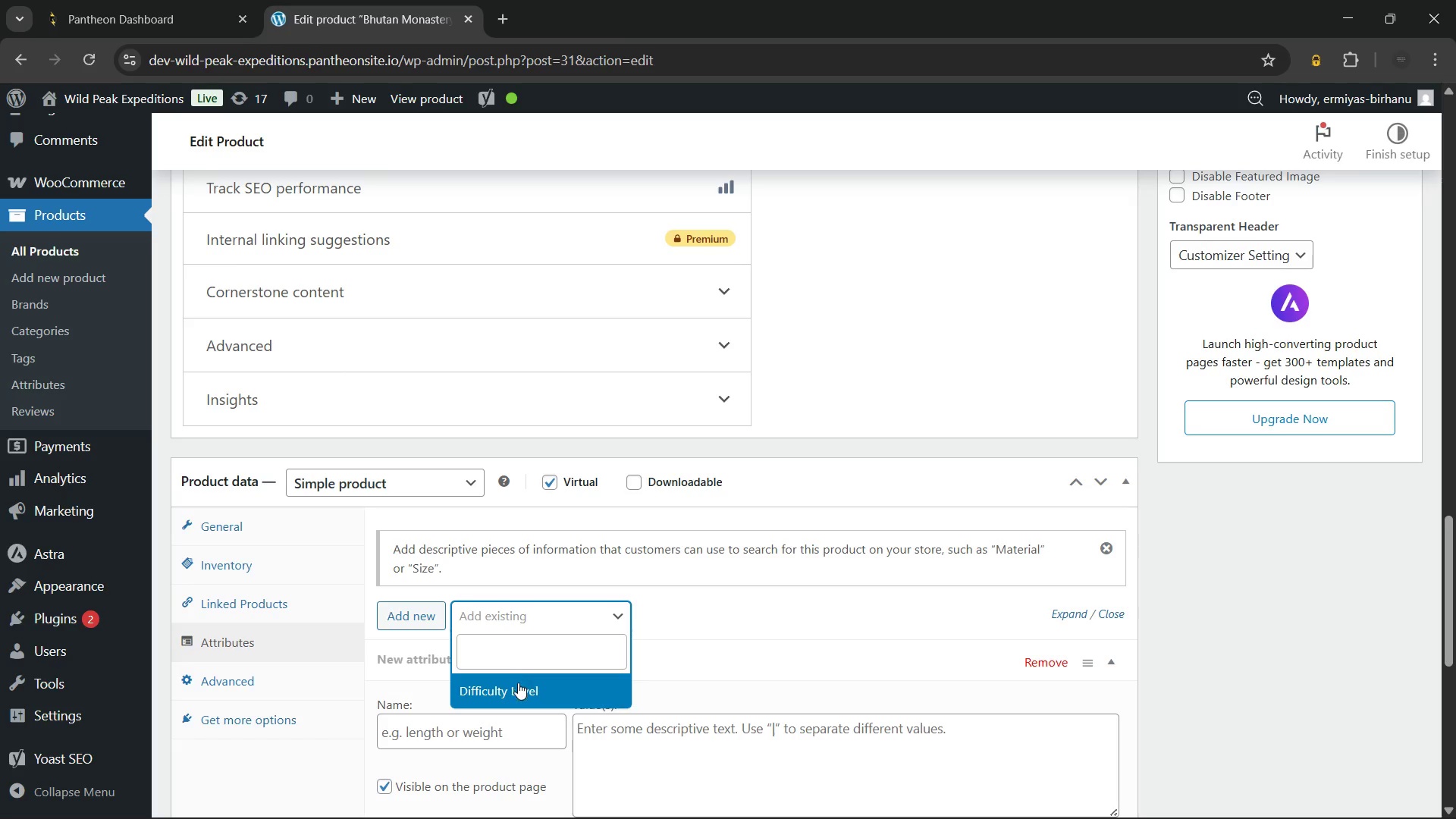 
left_click([518, 689])
 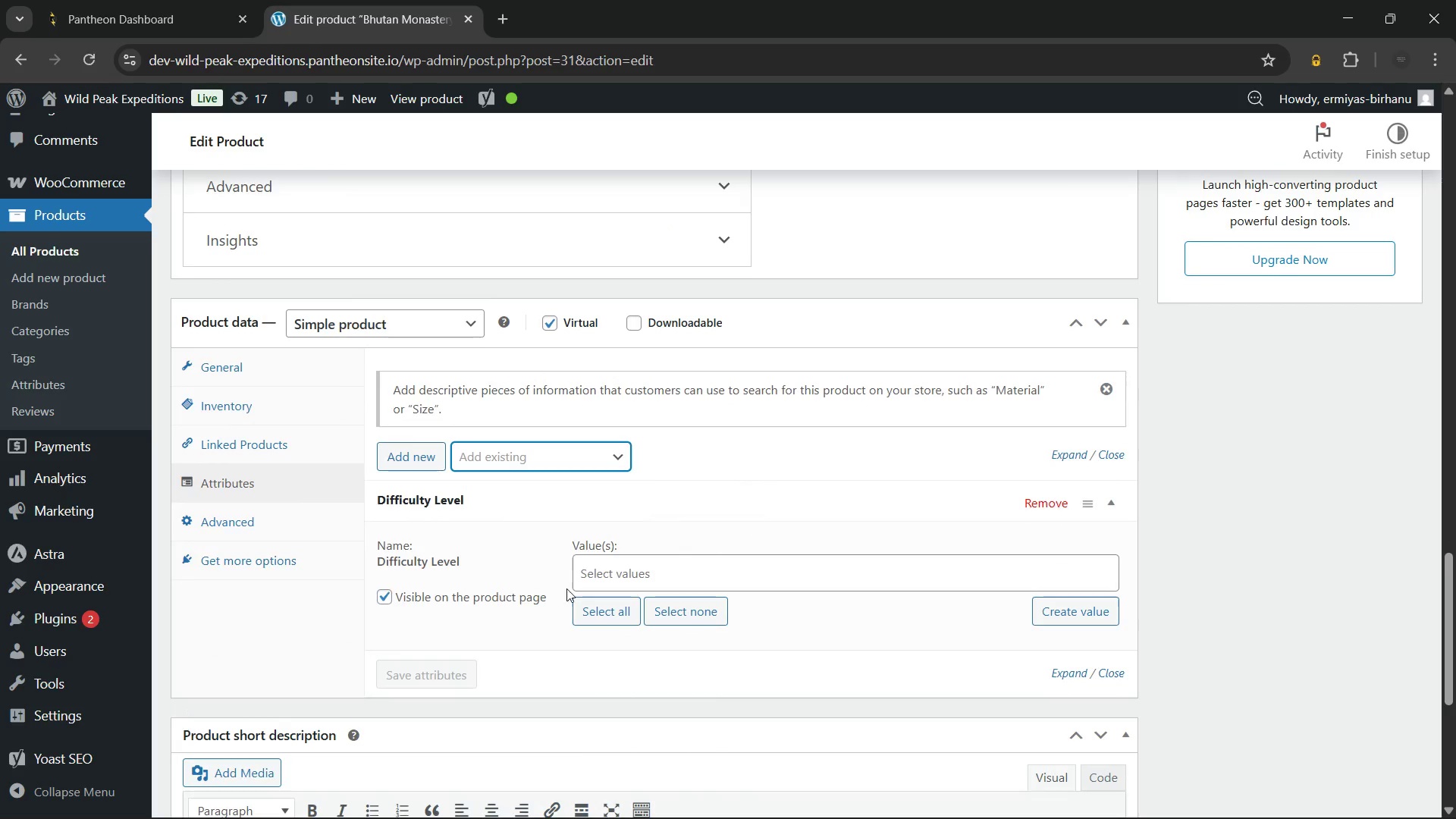 
left_click([620, 572])
 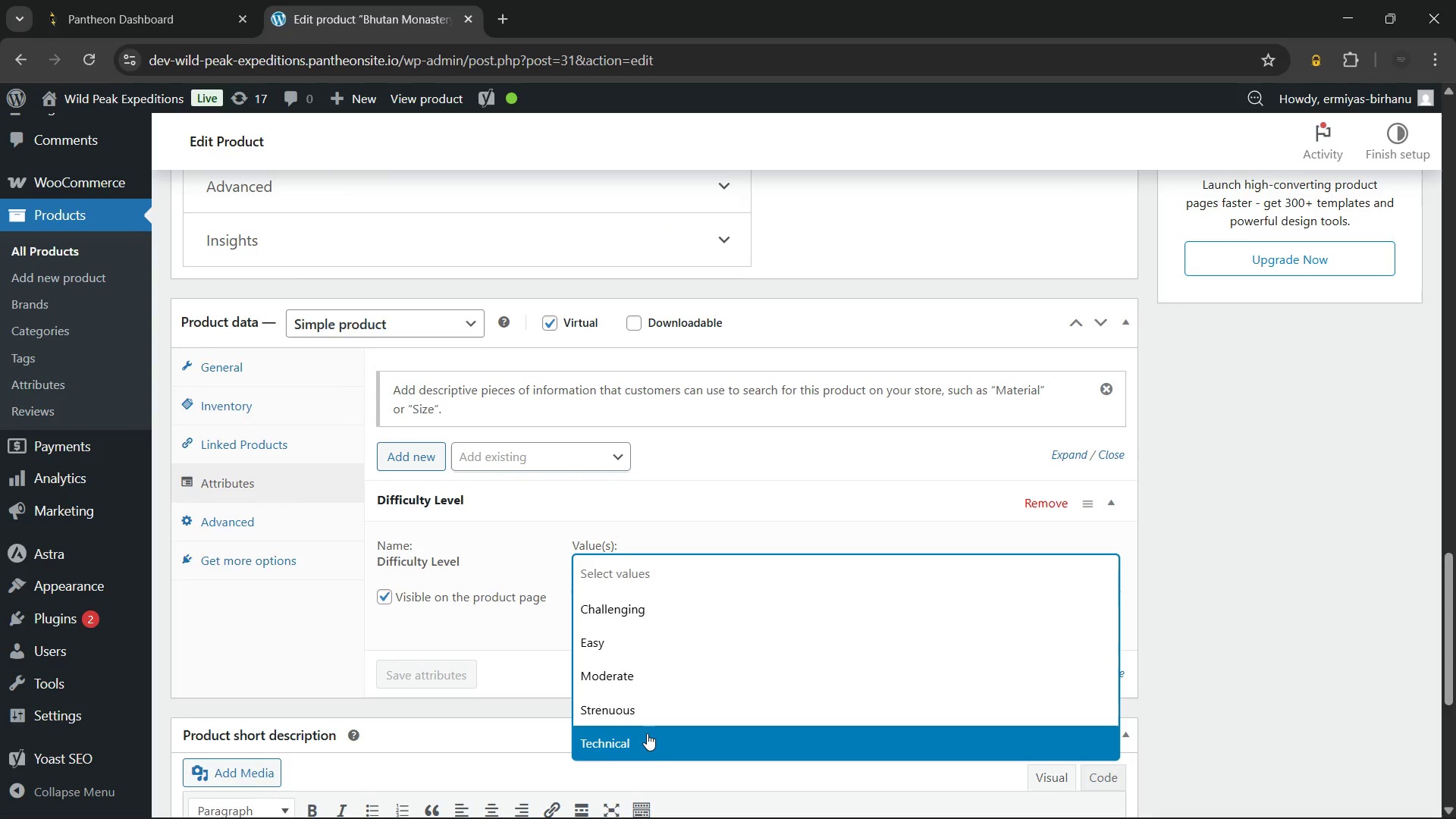 
left_click([651, 674])
 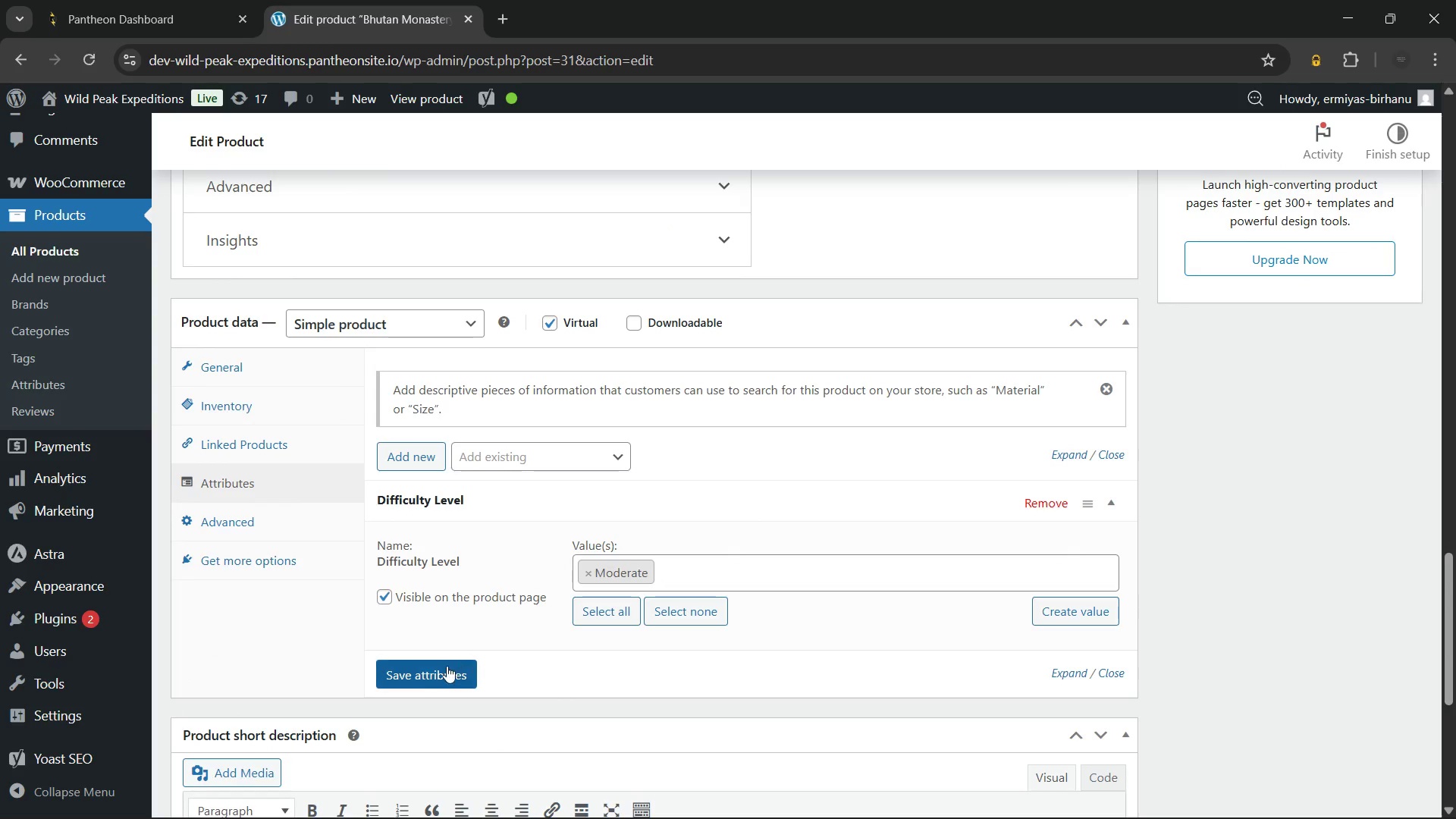 
left_click([447, 667])
 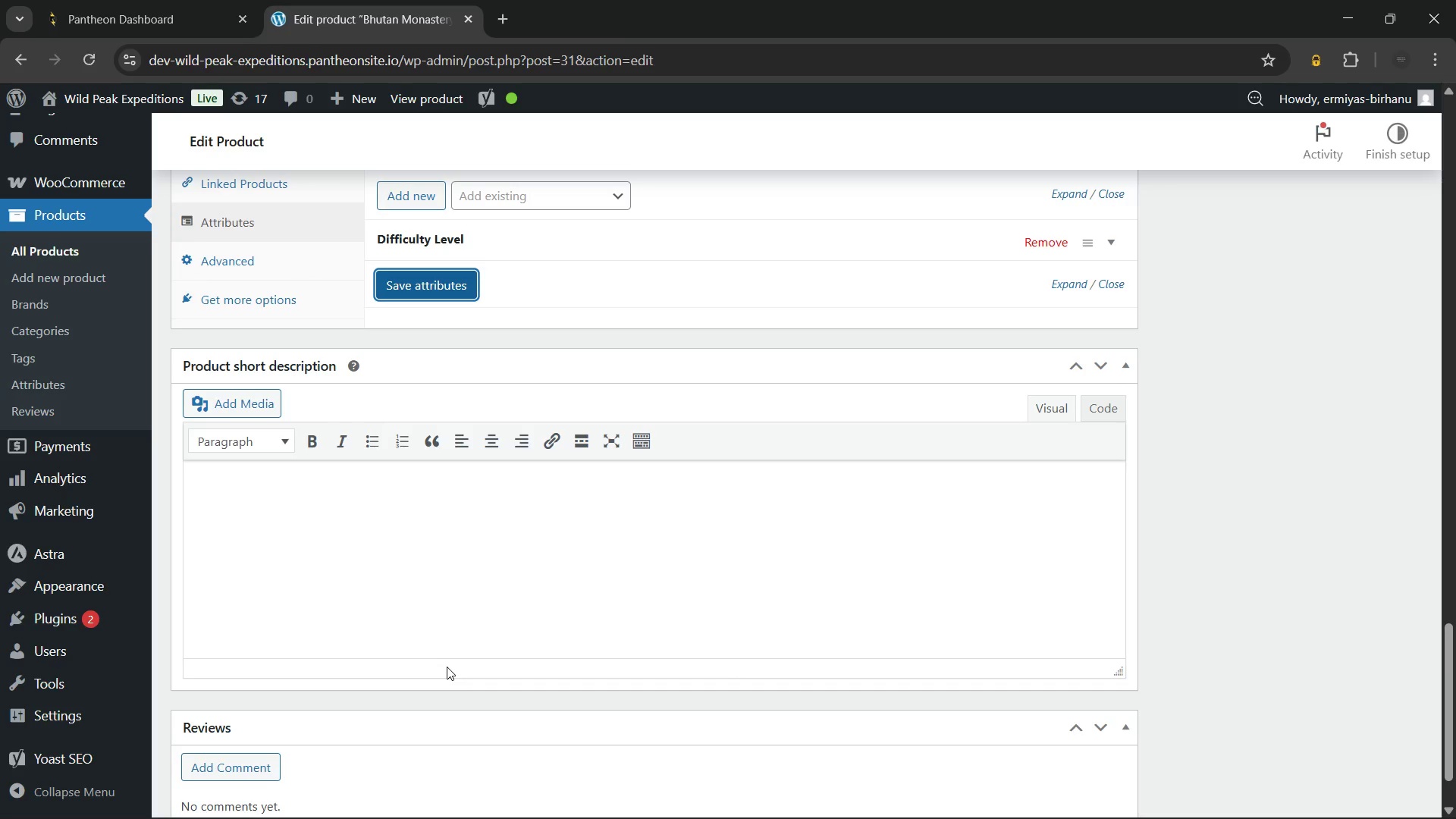 
left_click([432, 516])
 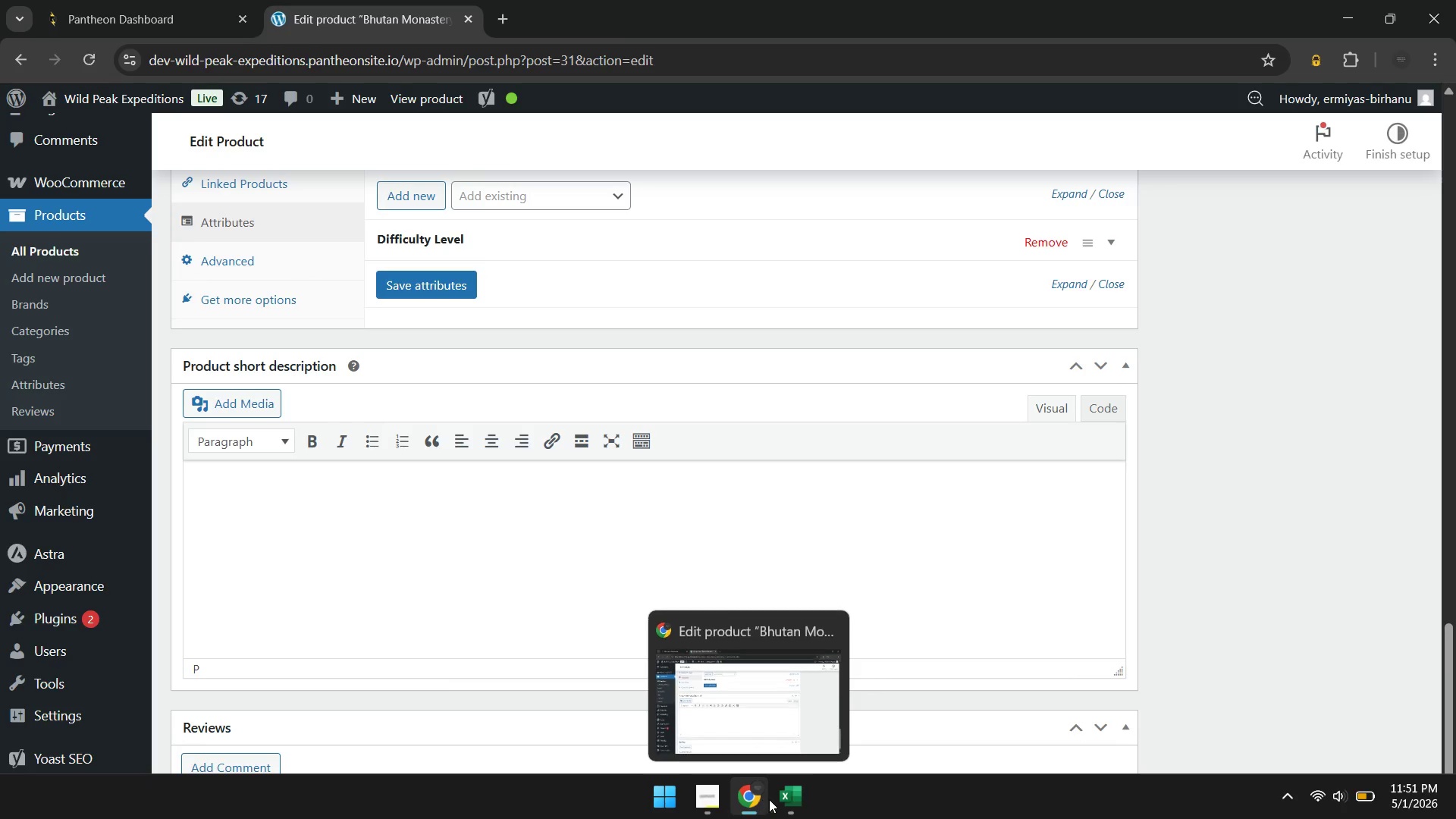 
left_click([746, 714])
 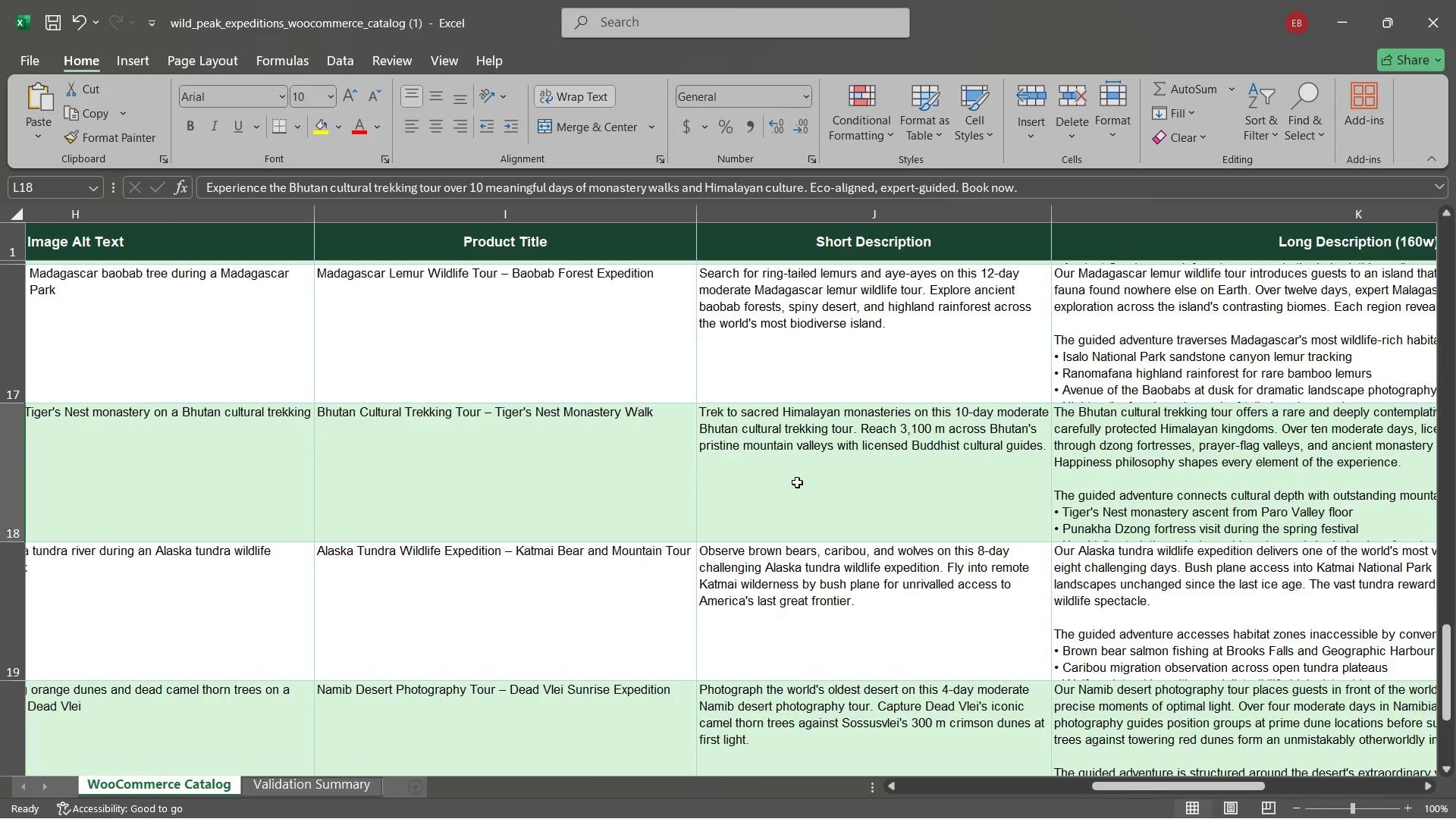 
double_click([816, 469])
 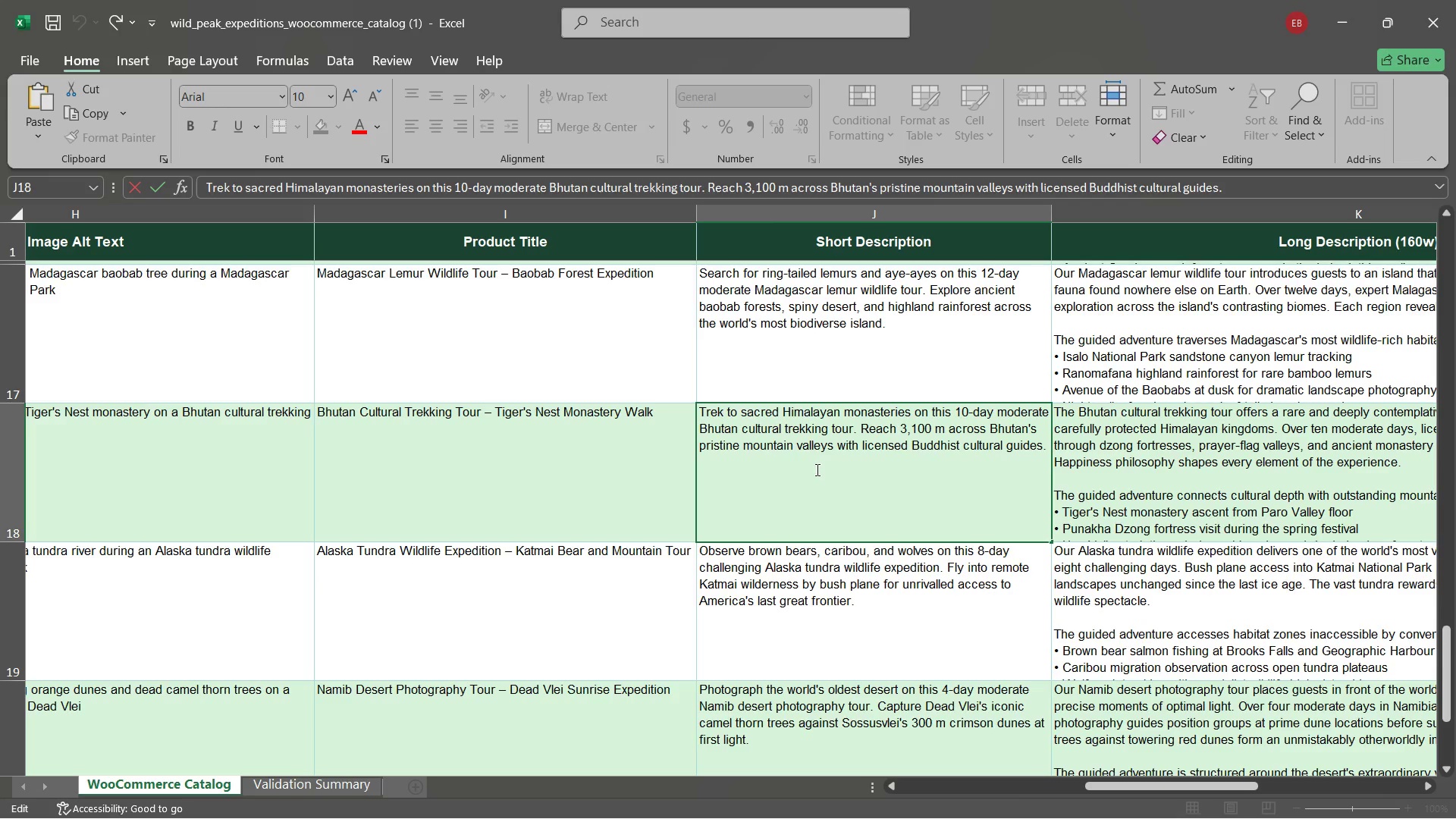 
wait(6.58)
 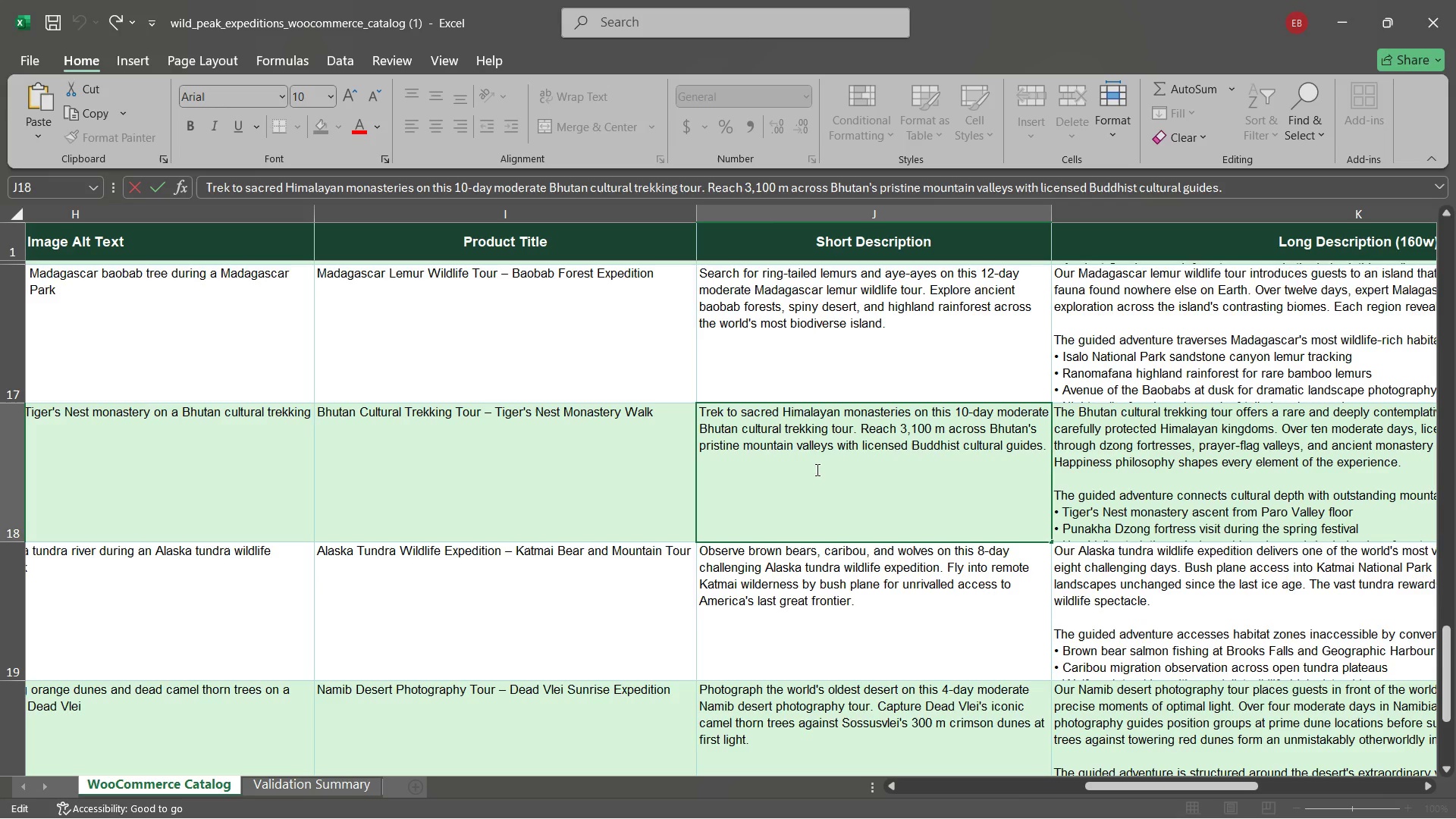 
key(Control+A)
 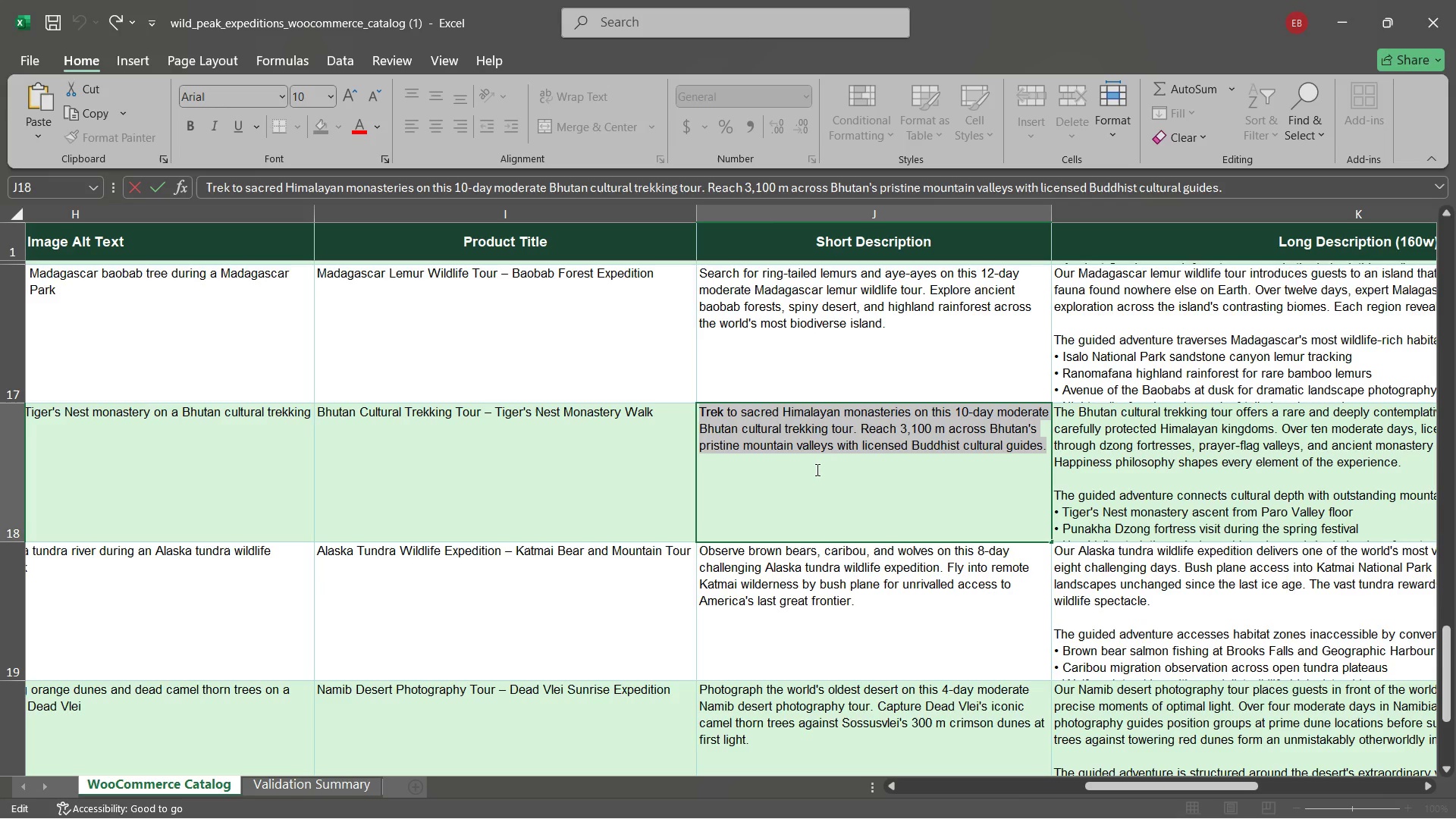 
key(Control+C)
 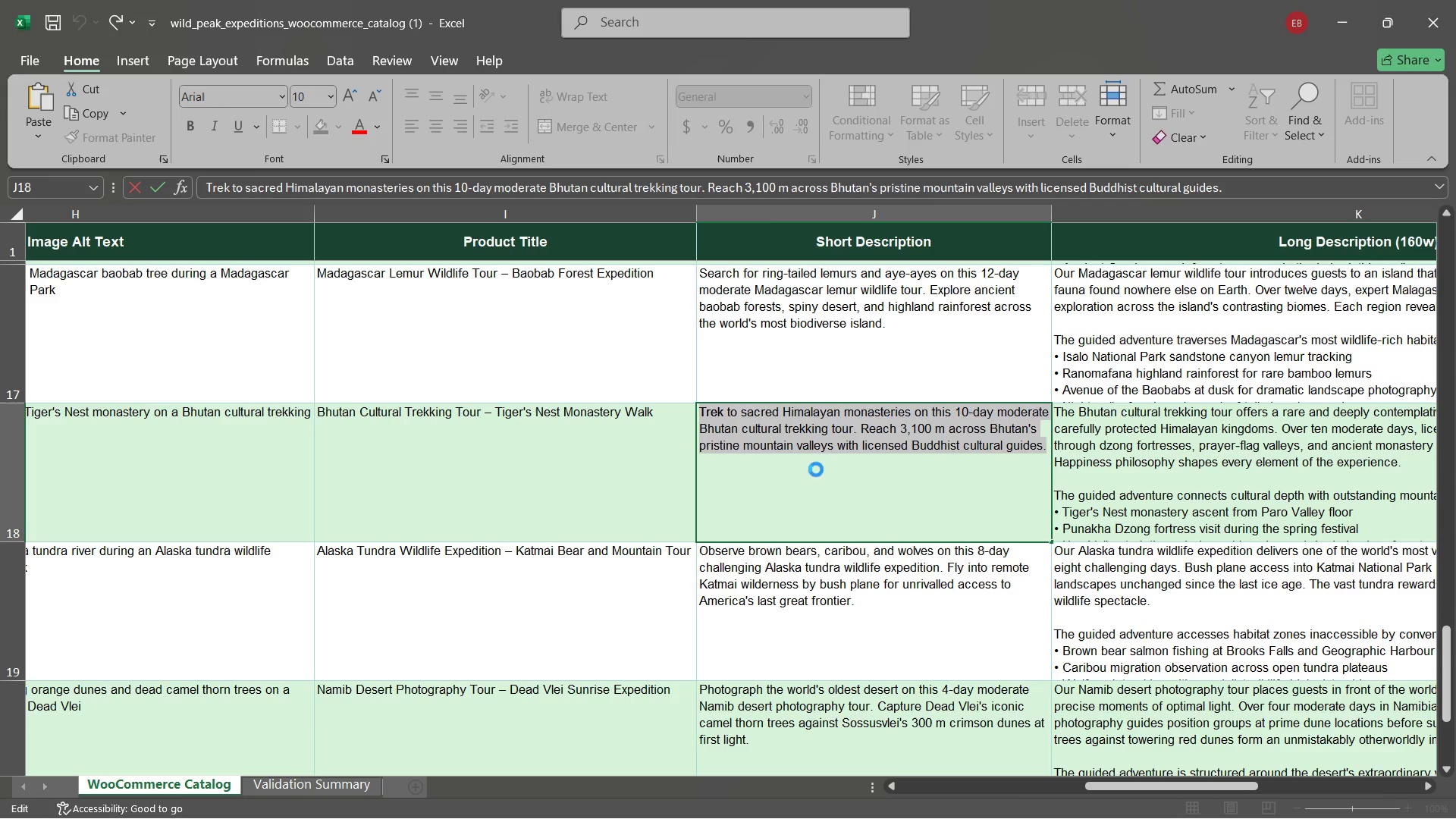 
key(Control+C)
 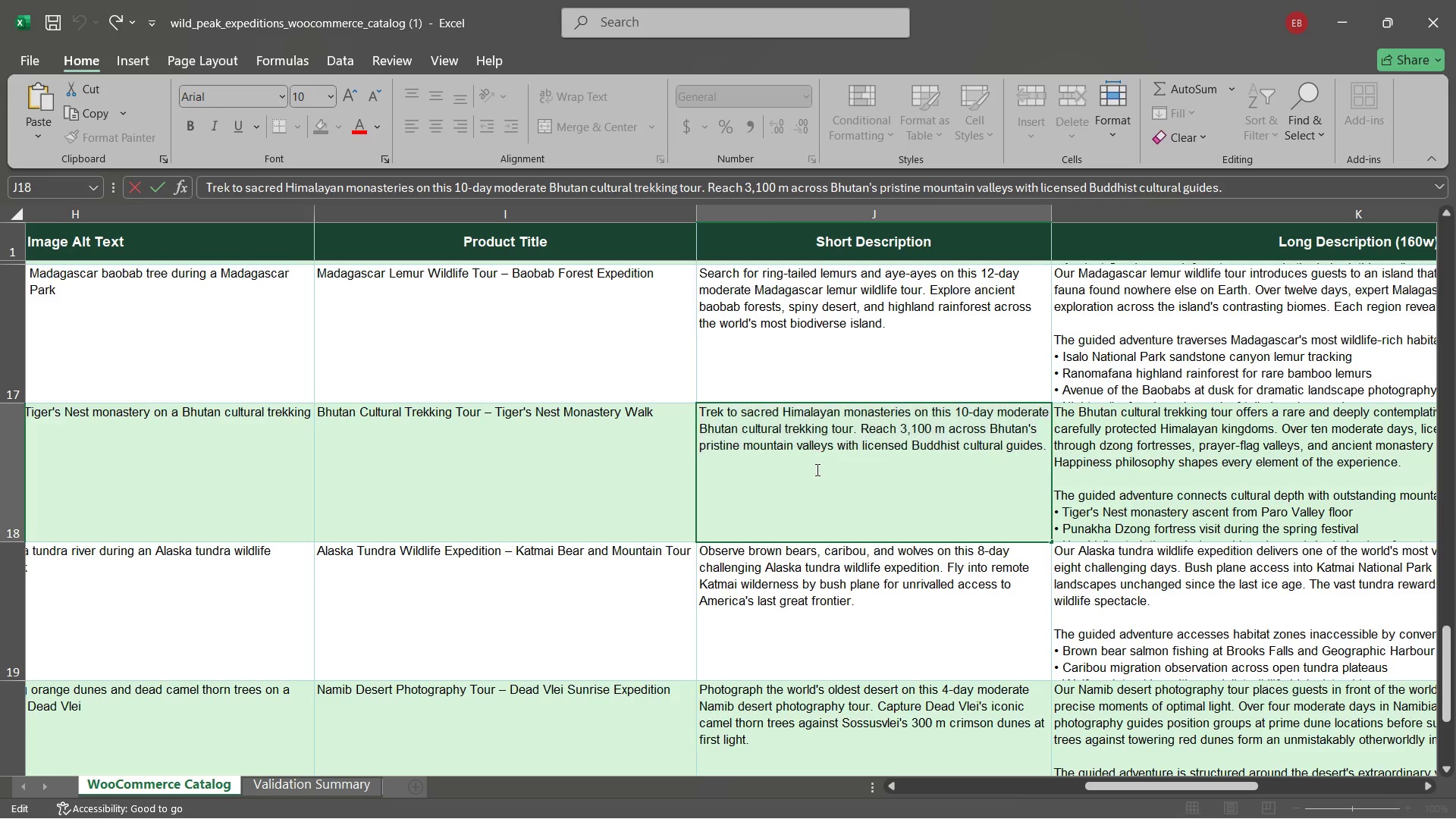 
left_click([816, 469])
 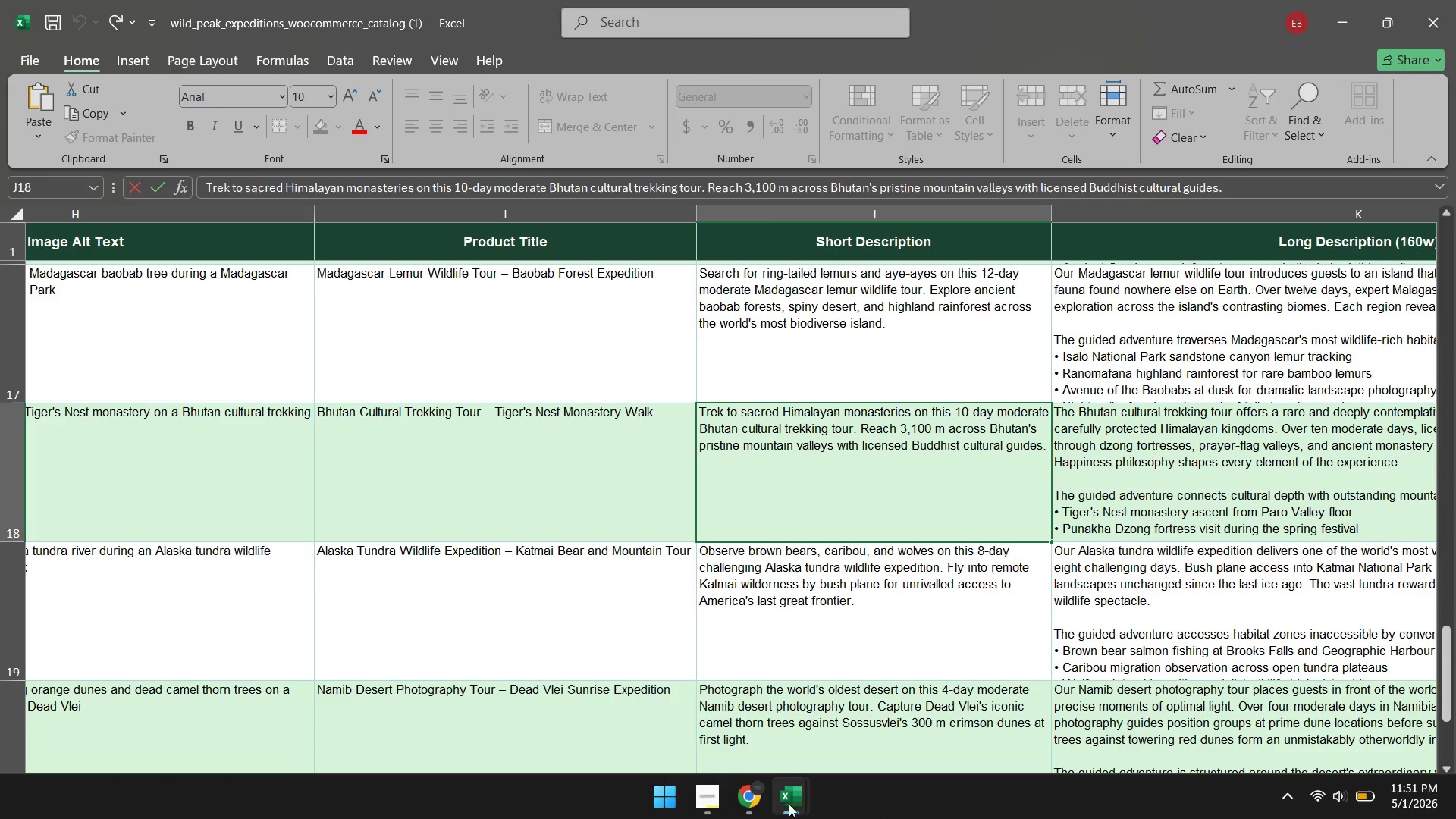 
left_click([747, 803])
 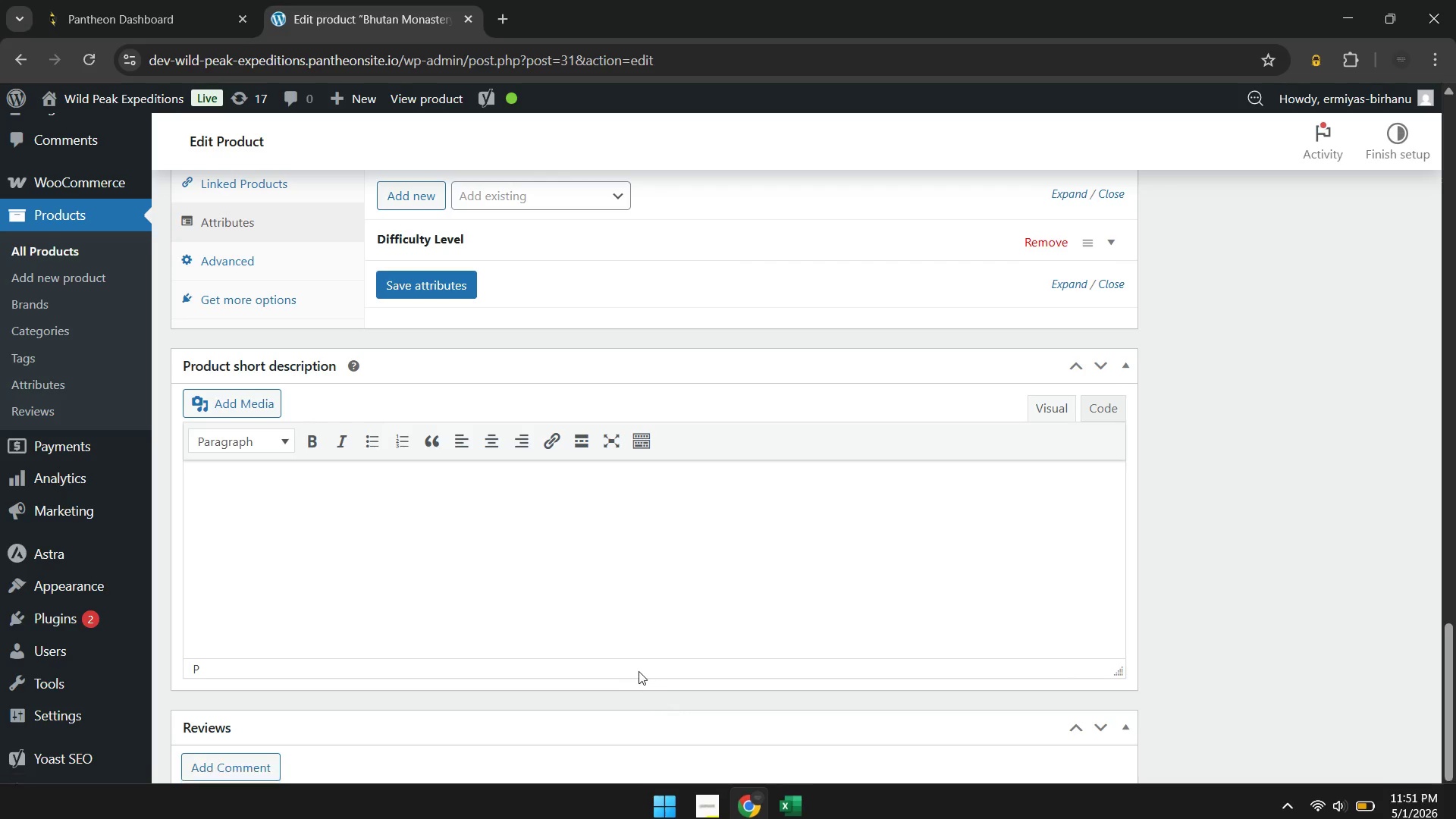 
key(Control+V)
 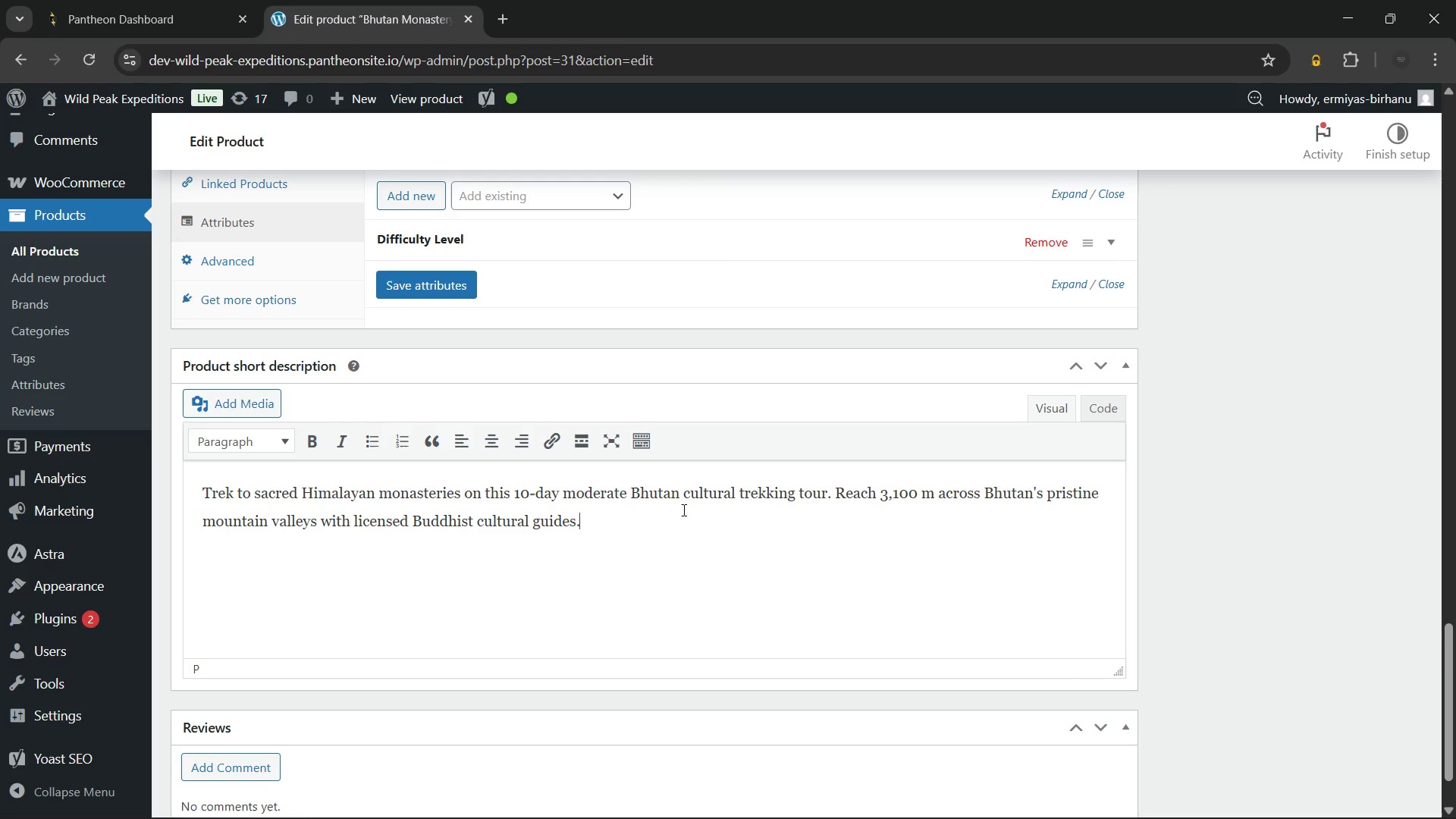 
wait(11.88)
 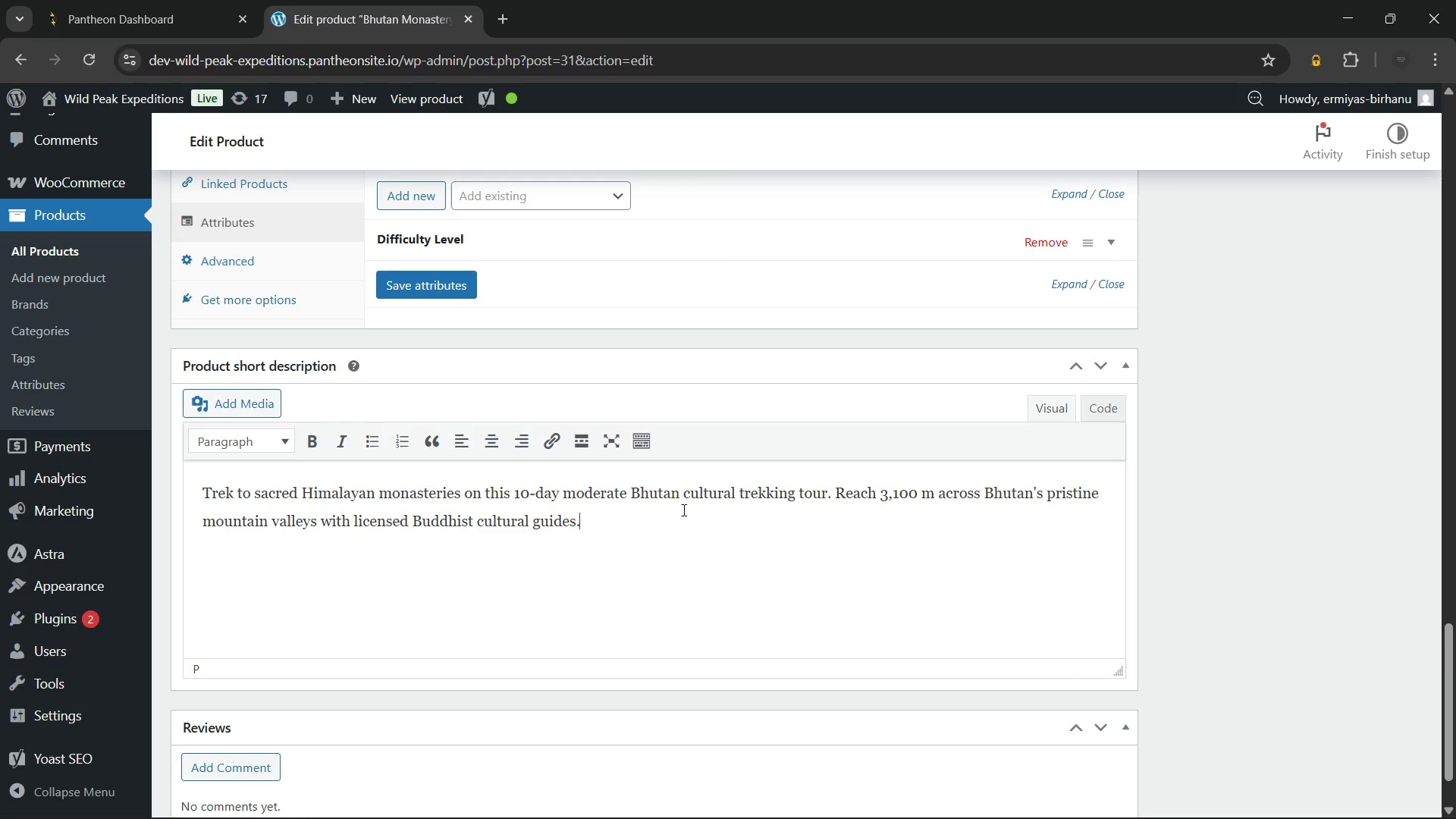 
left_click_drag(start_coordinate=[629, 500], to_coordinate=[831, 495])
 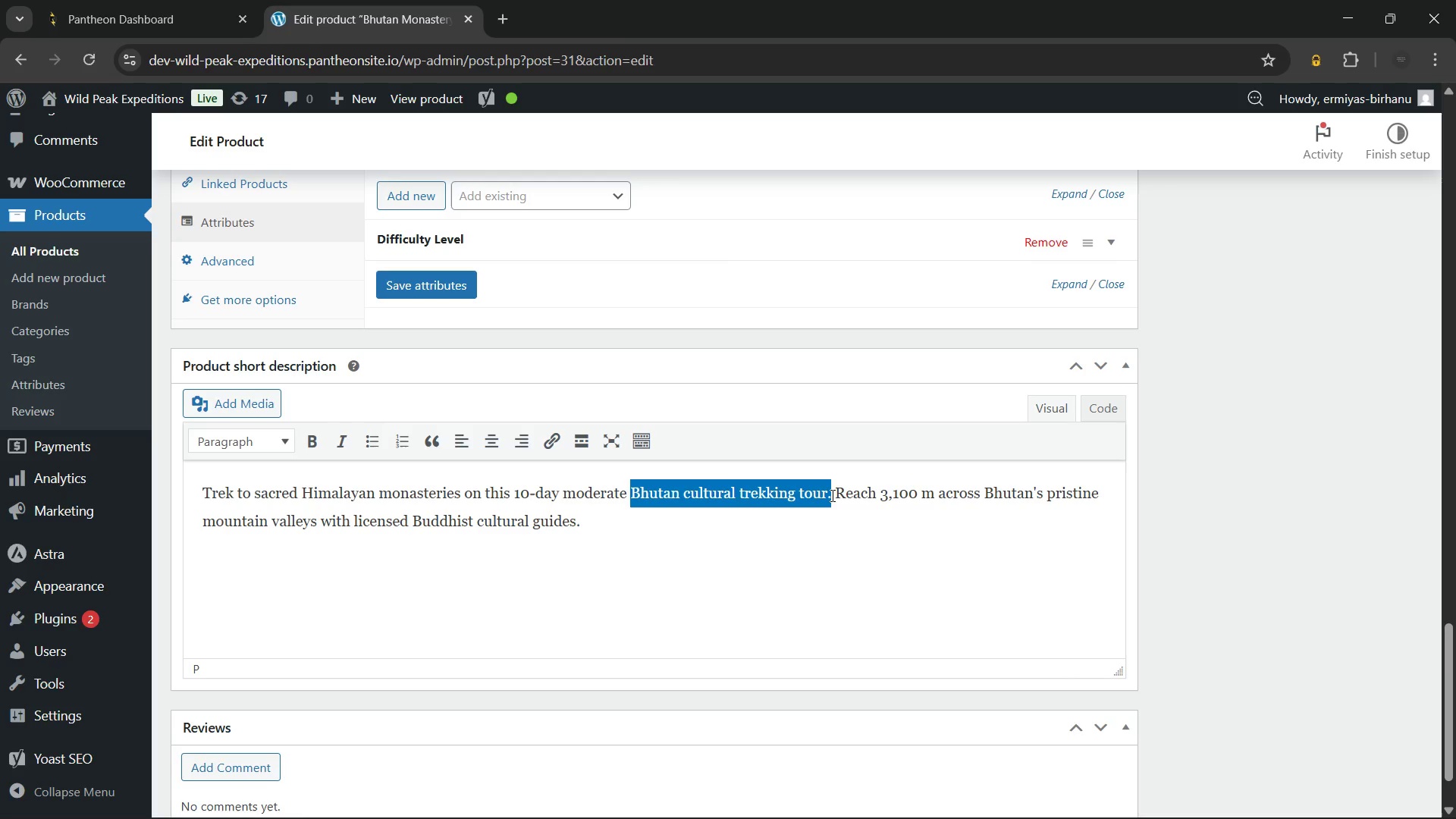 
key(Shift+ArrowLeft)
 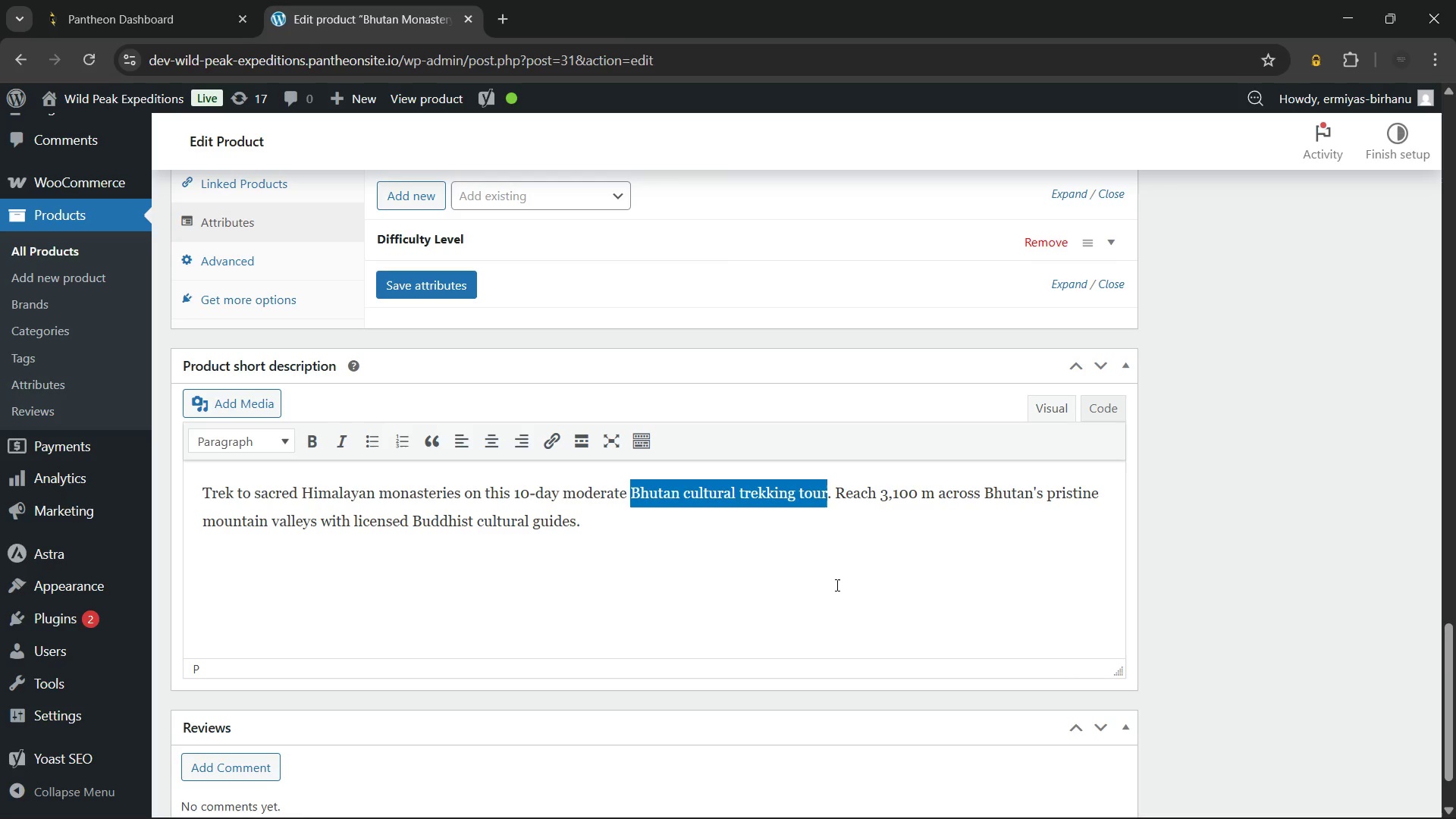 
key(Control+B)
 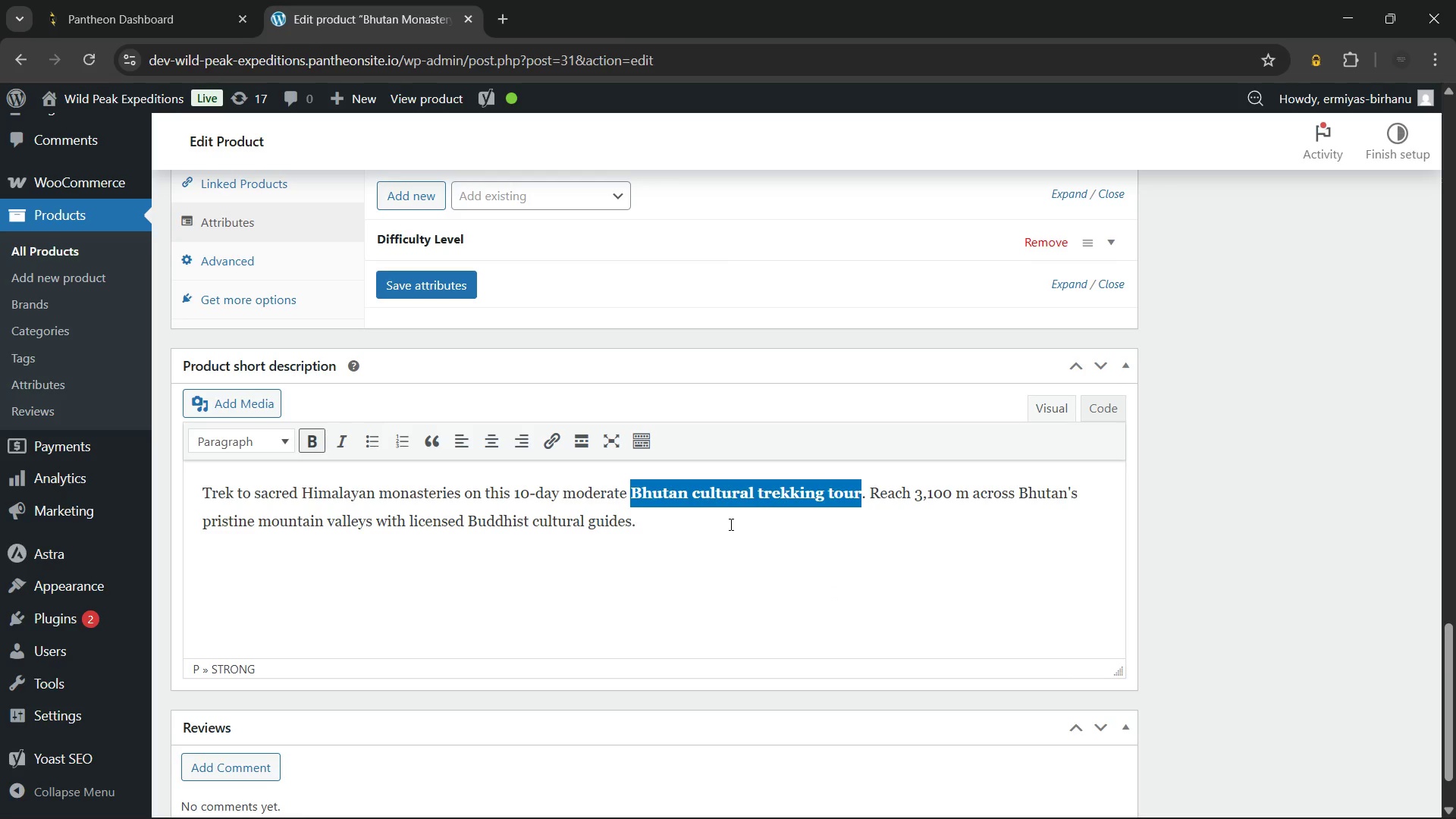 
left_click([730, 524])
 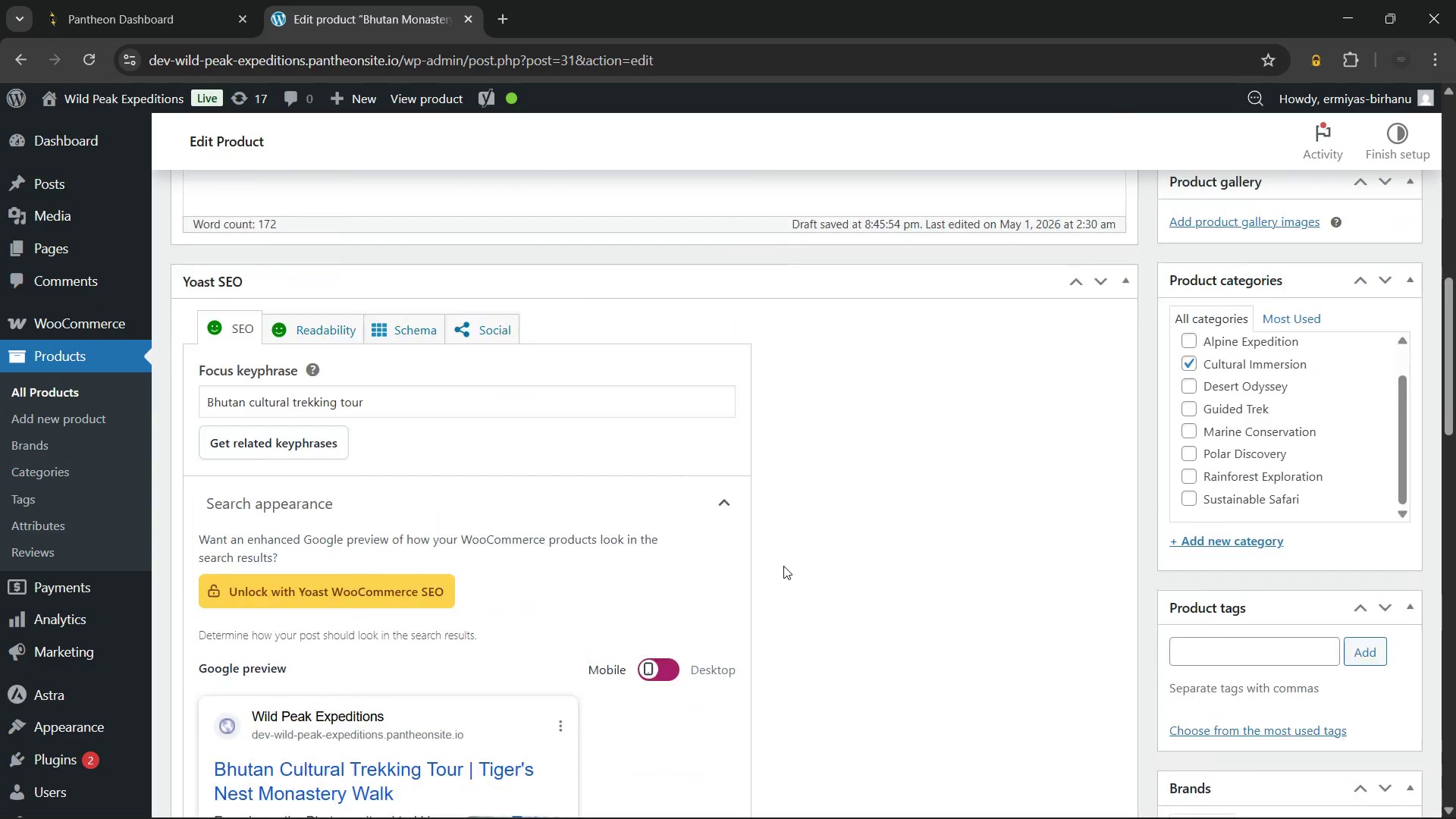 
wait(7.64)
 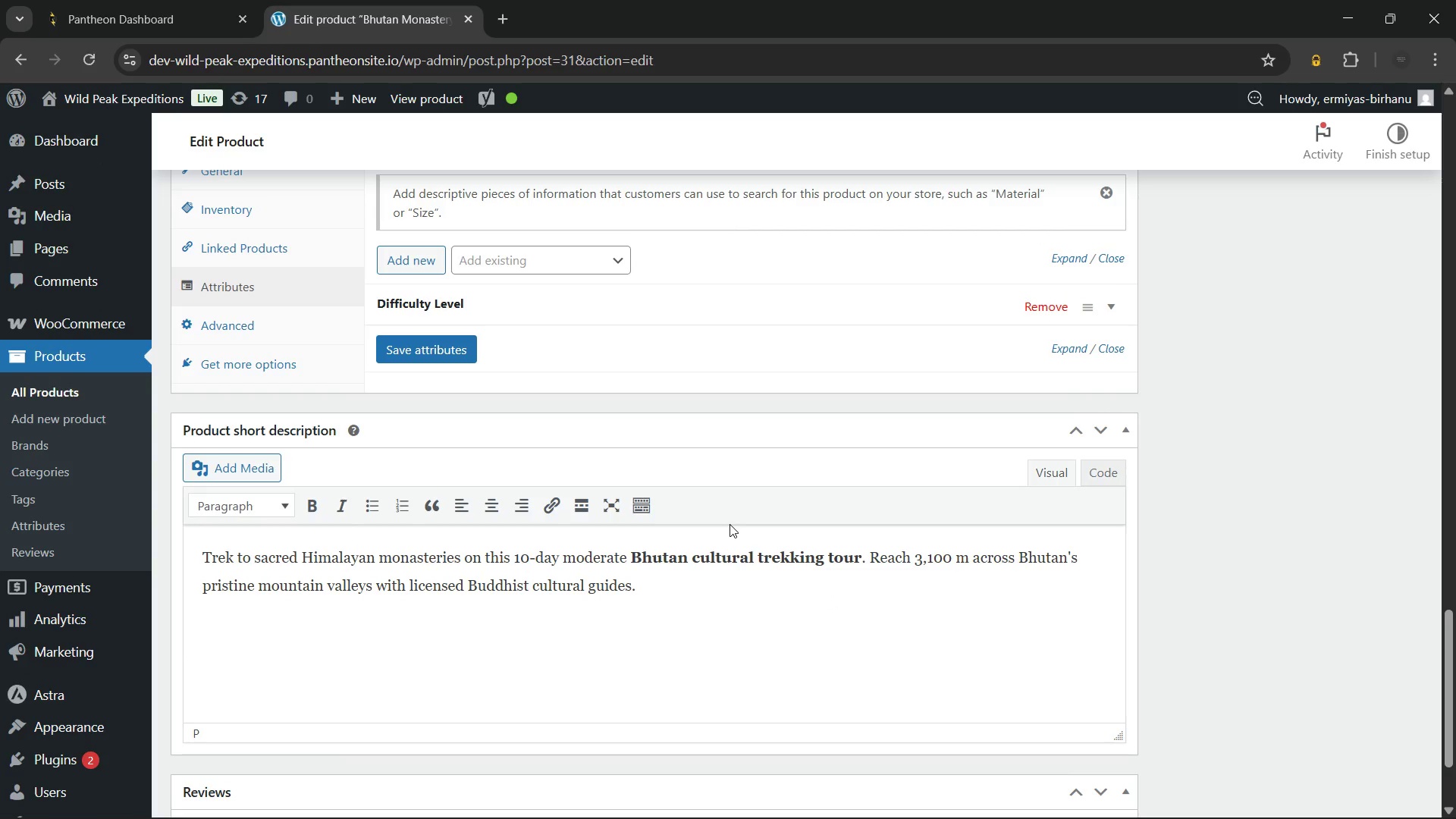 
left_click([1188, 539])
 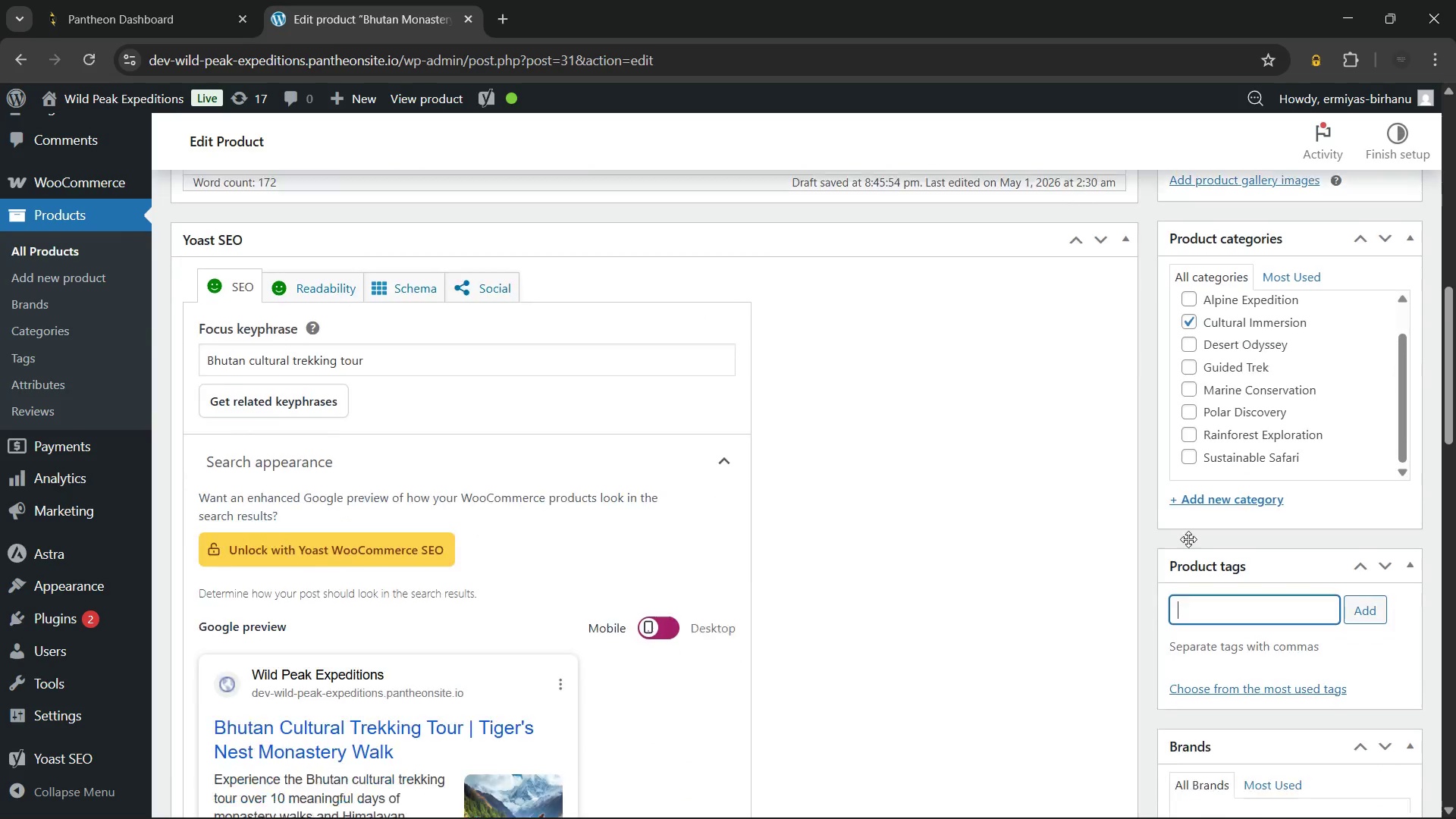 
wait(11.72)
 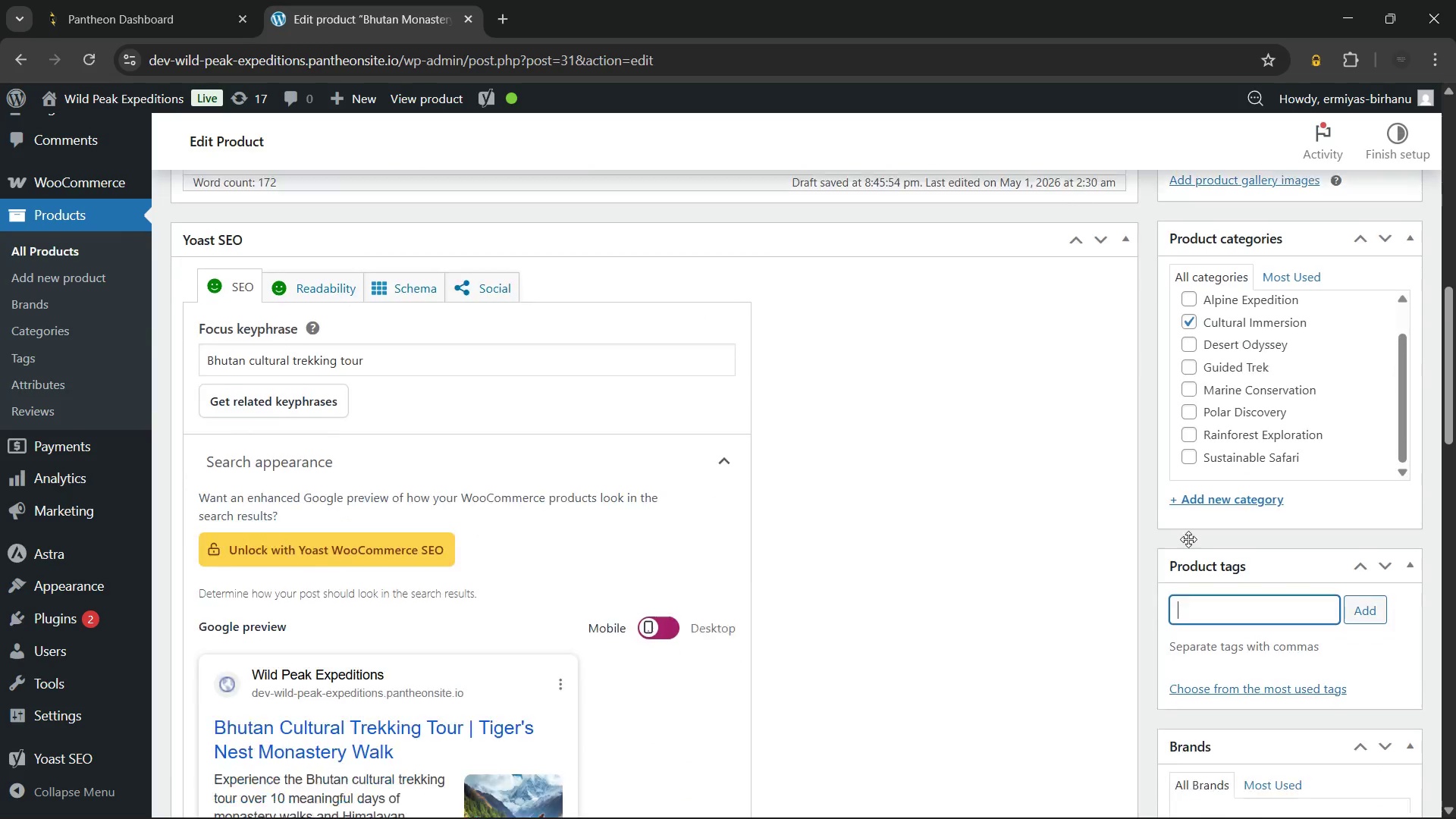 
type(bhu)
 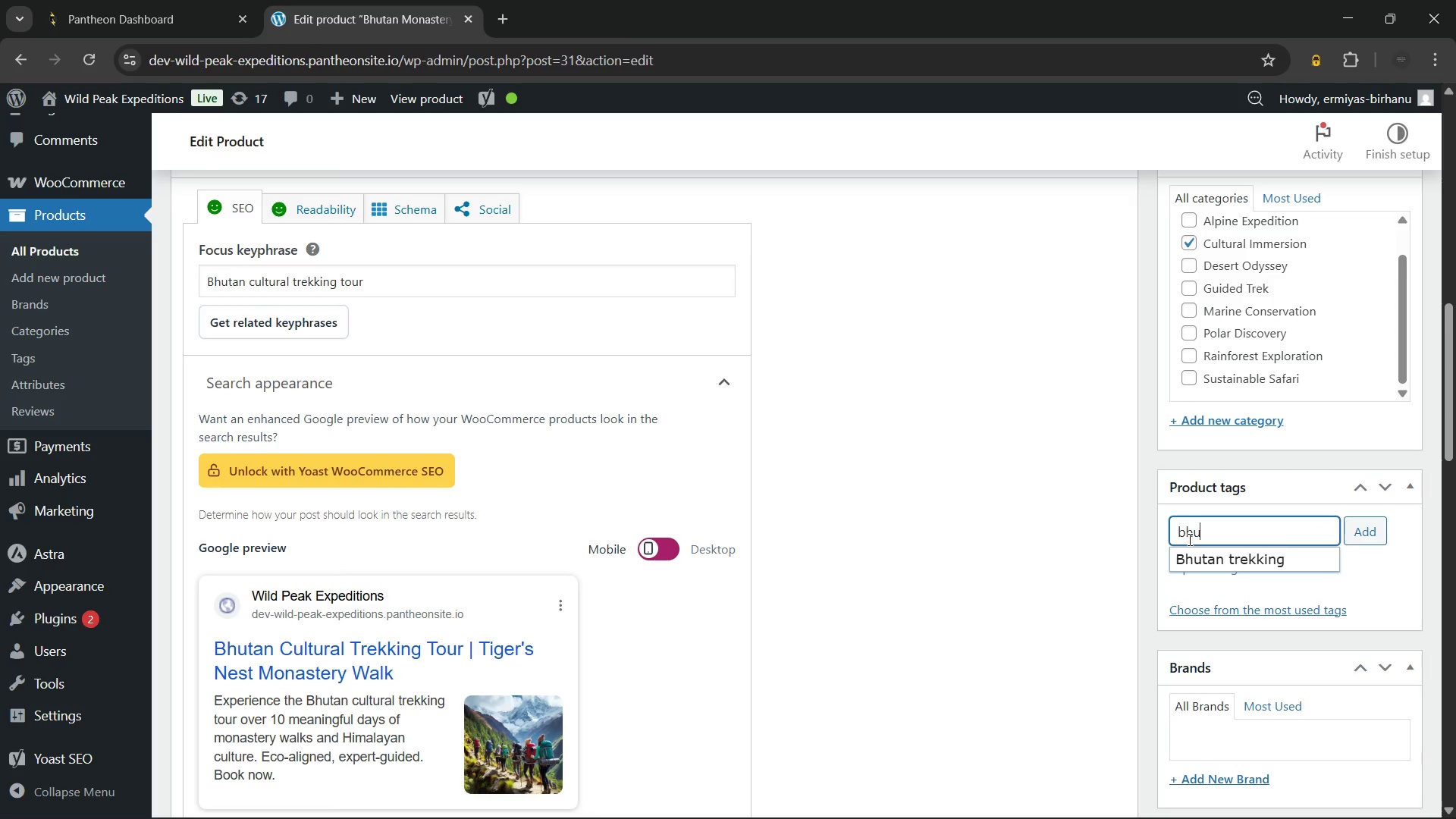 
left_click([1204, 562])
 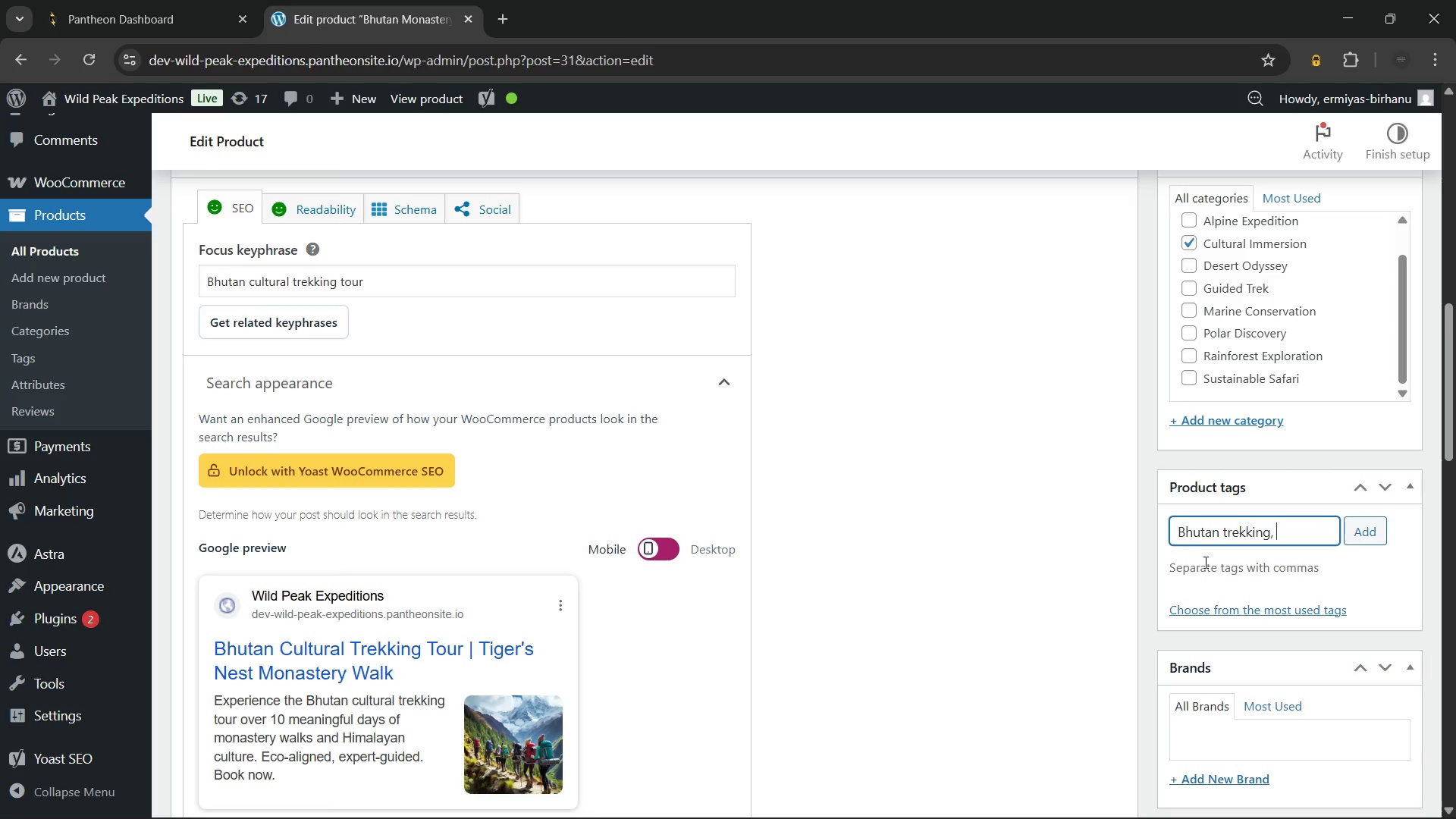 
type(cult)
 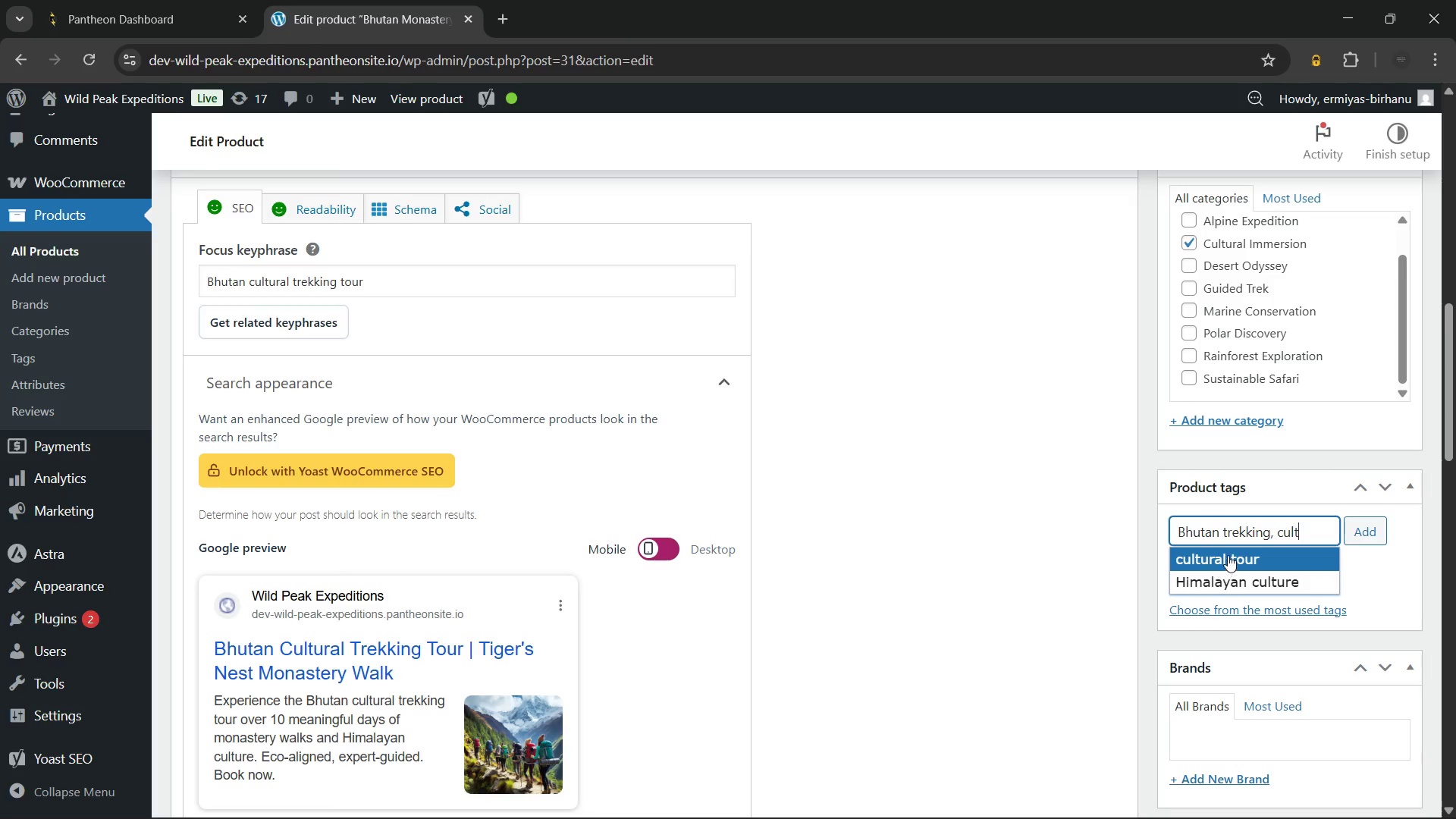 
left_click([1228, 554])
 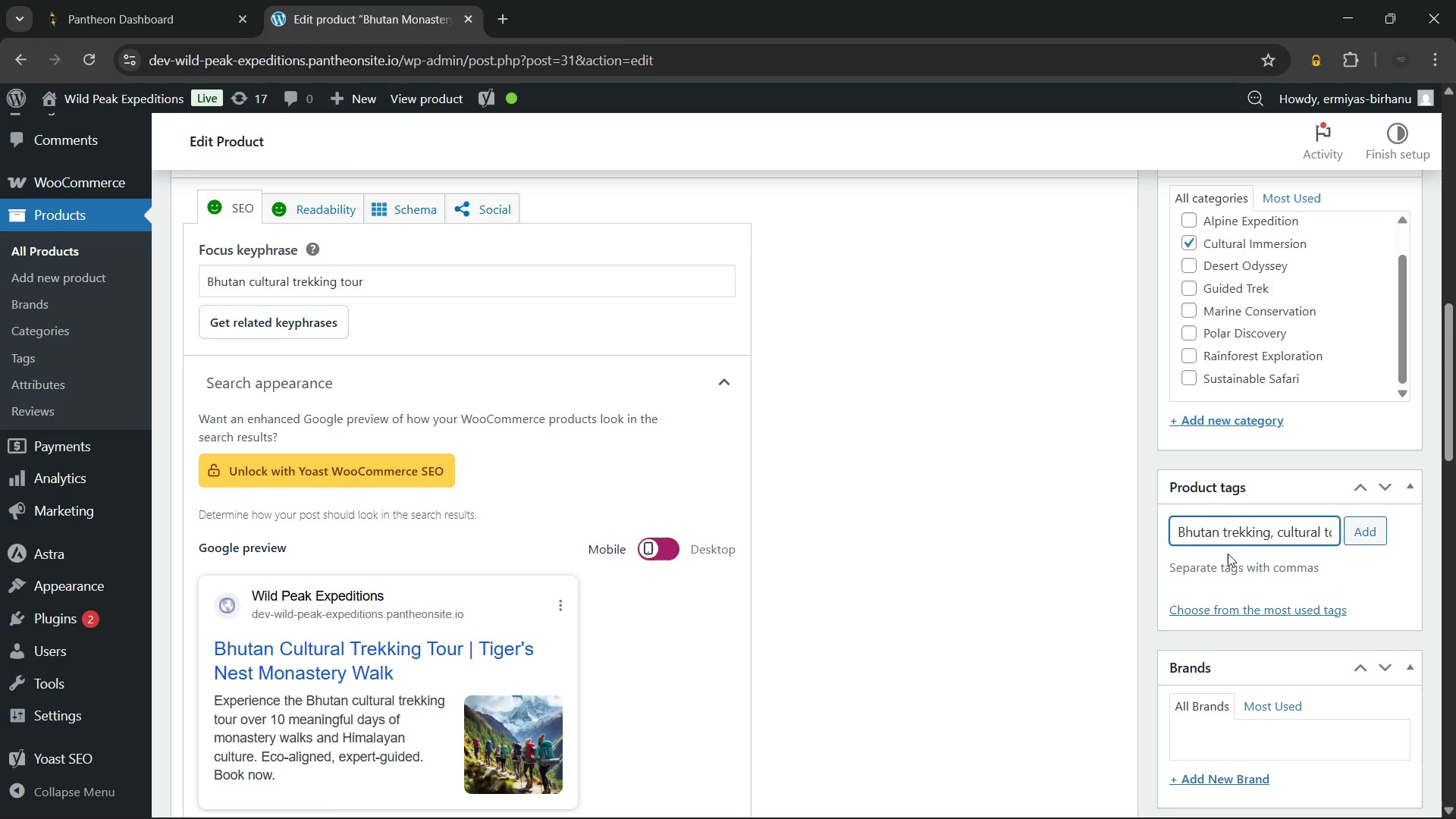 
type(eco)
 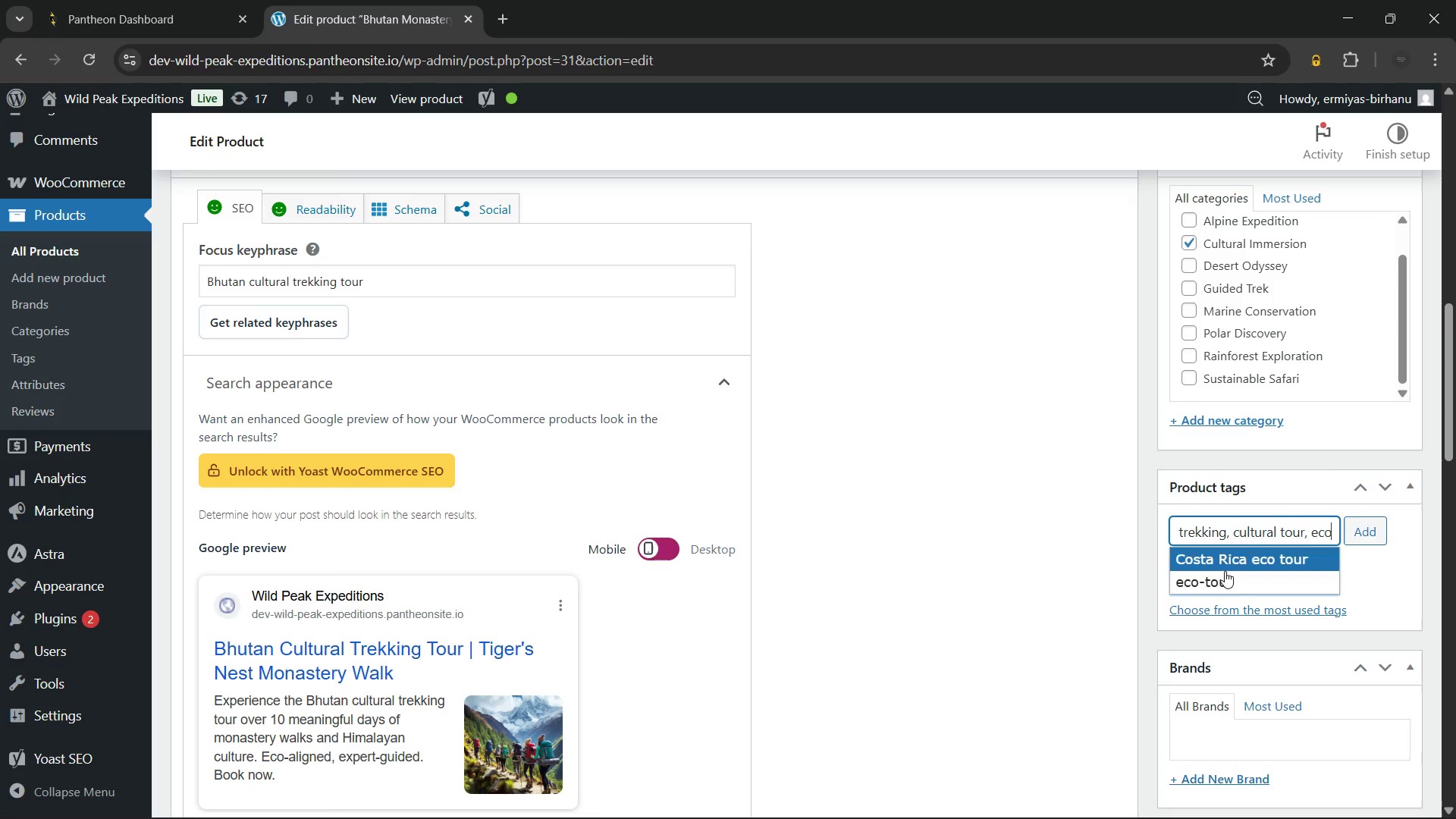 
left_click([1219, 579])
 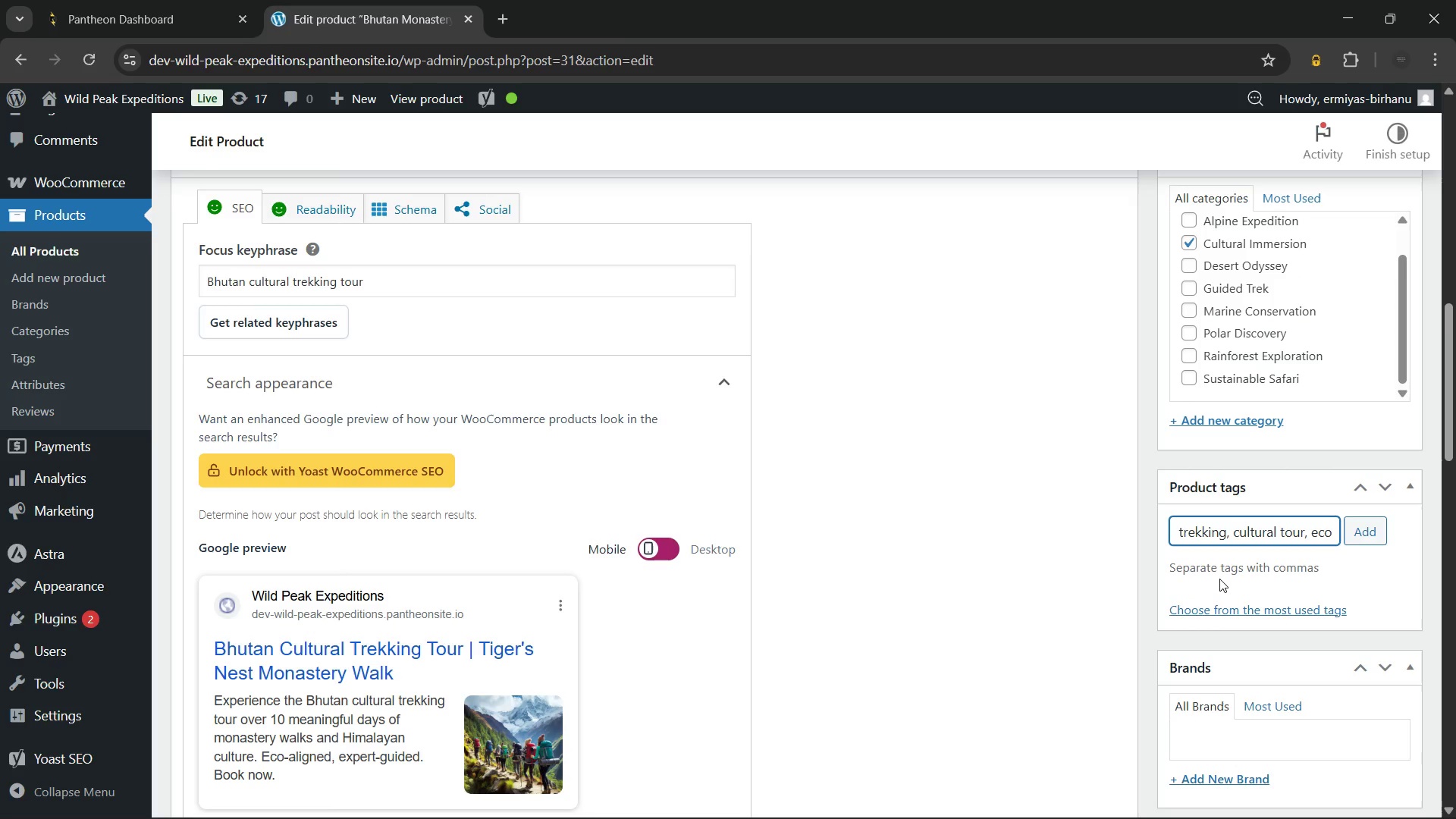 
type(guid)
 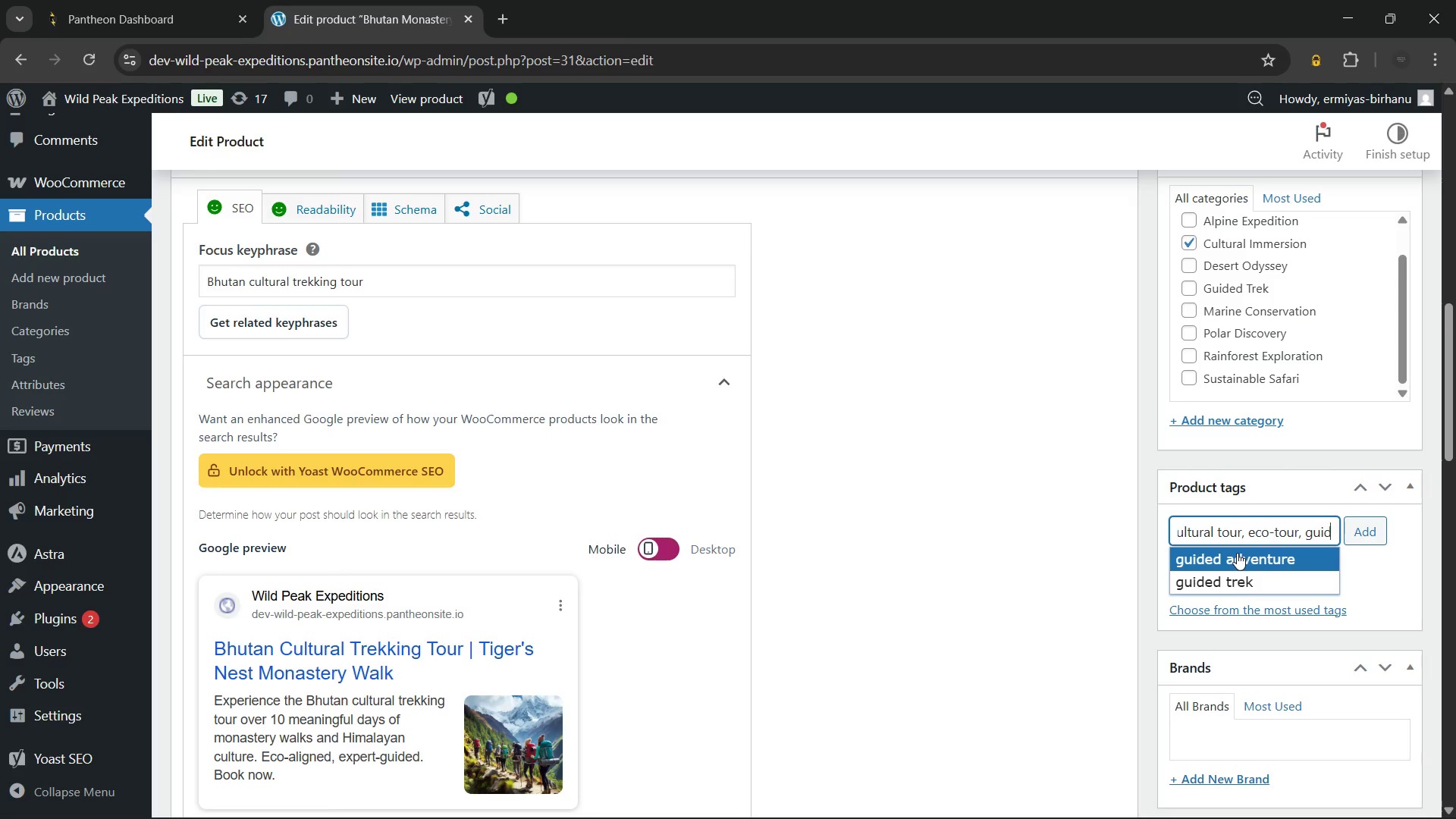 
left_click([1237, 553])
 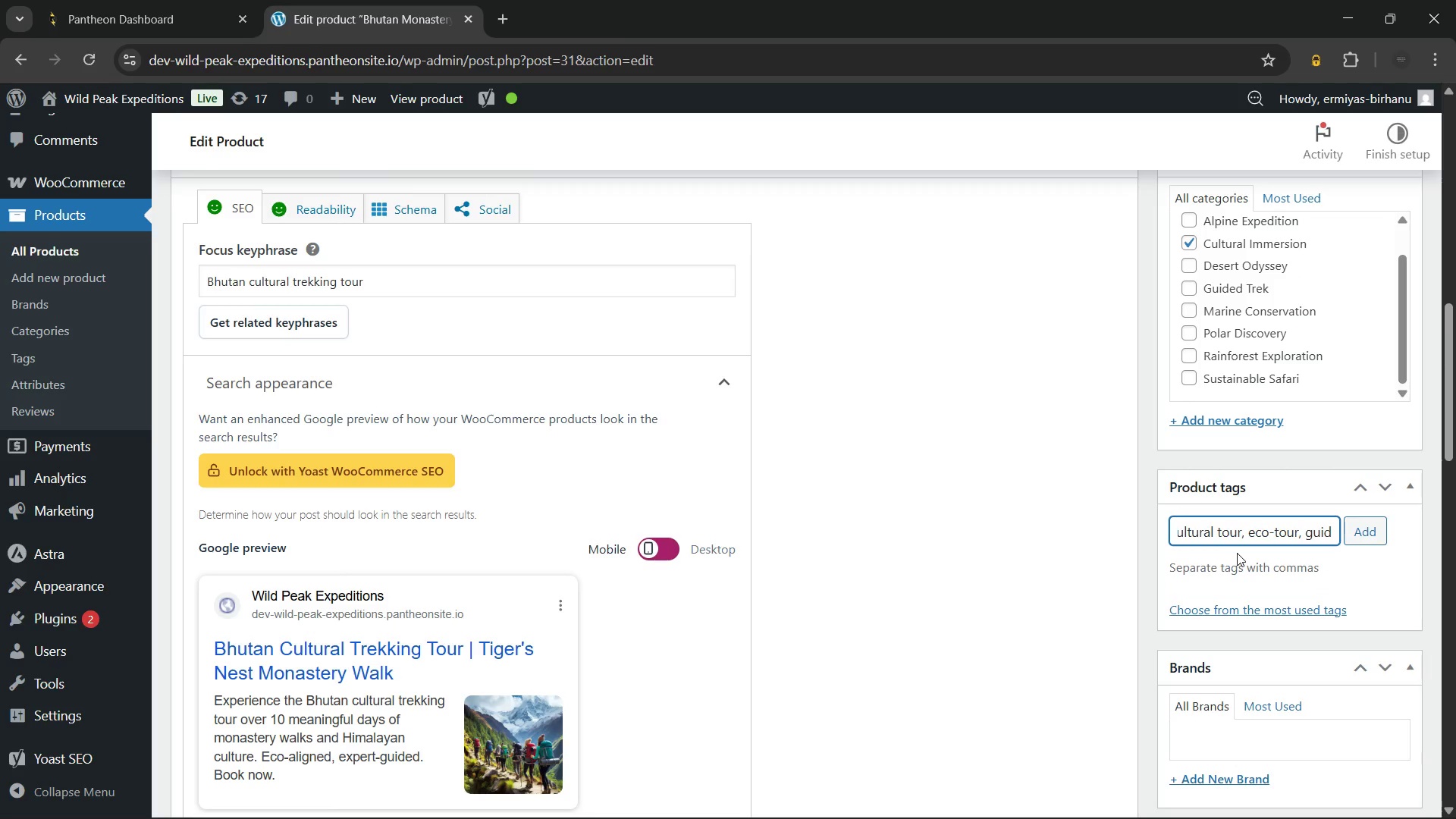 
type(hima)
 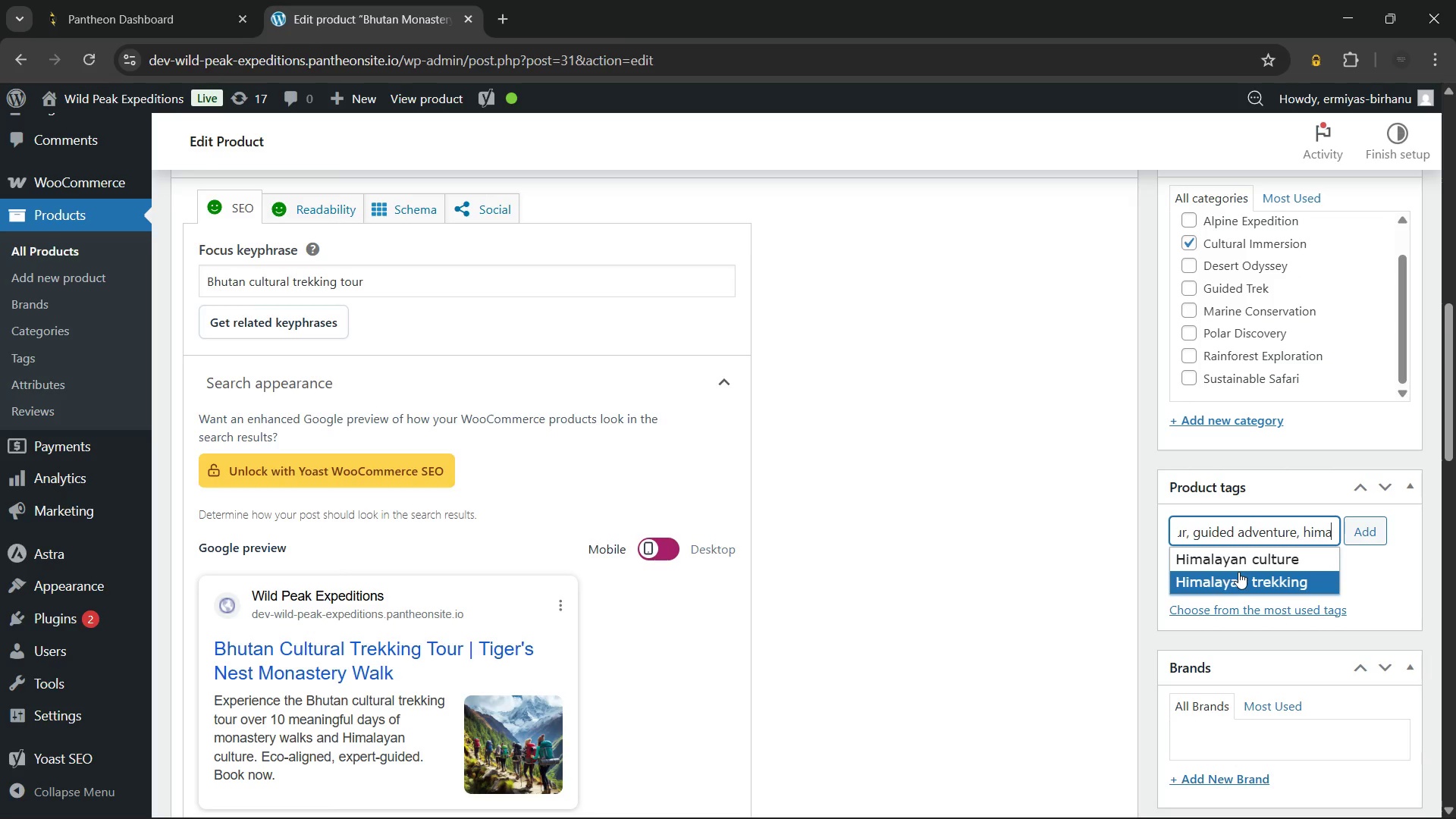 
left_click([1244, 549])
 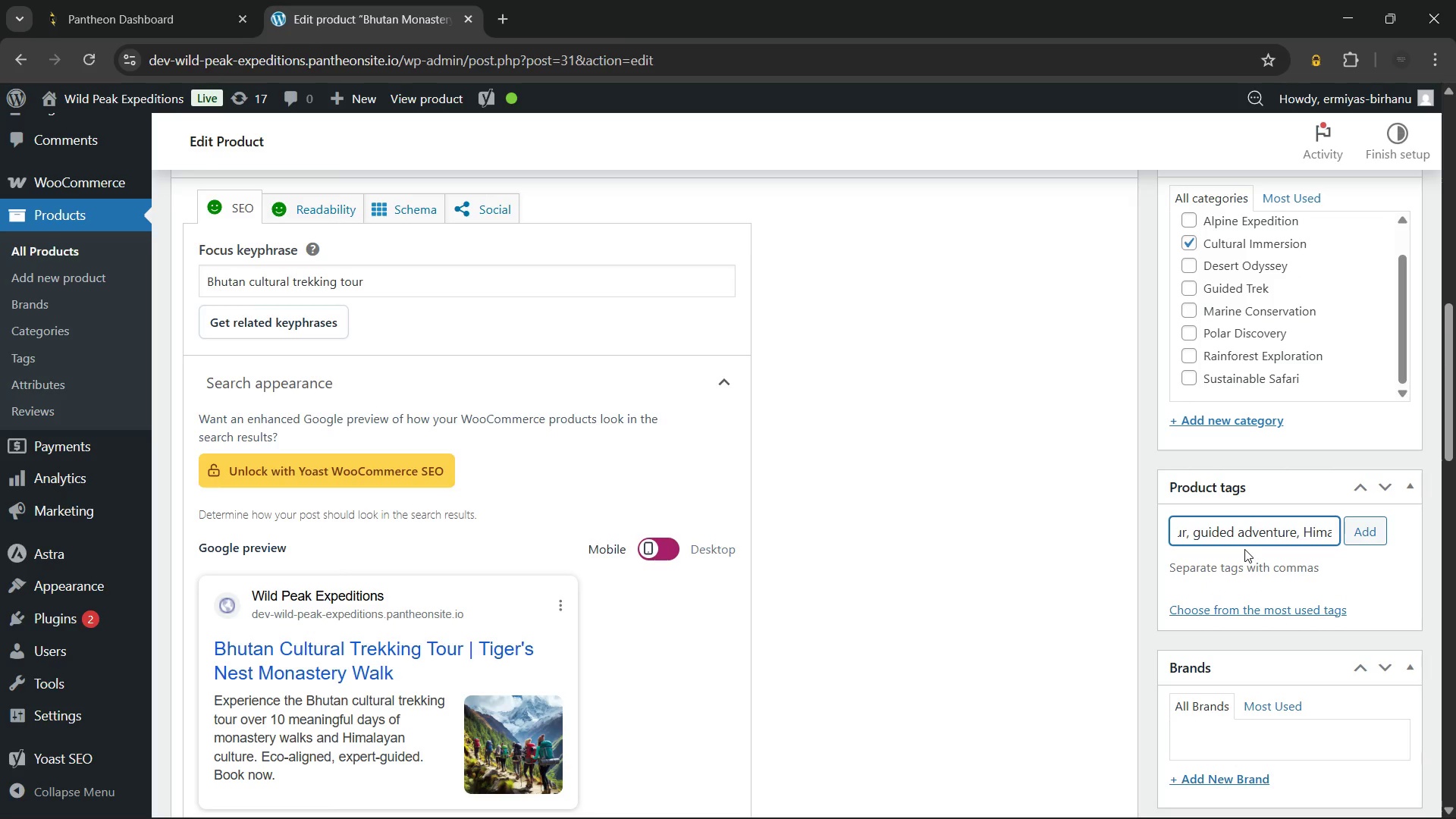 
type(low)
 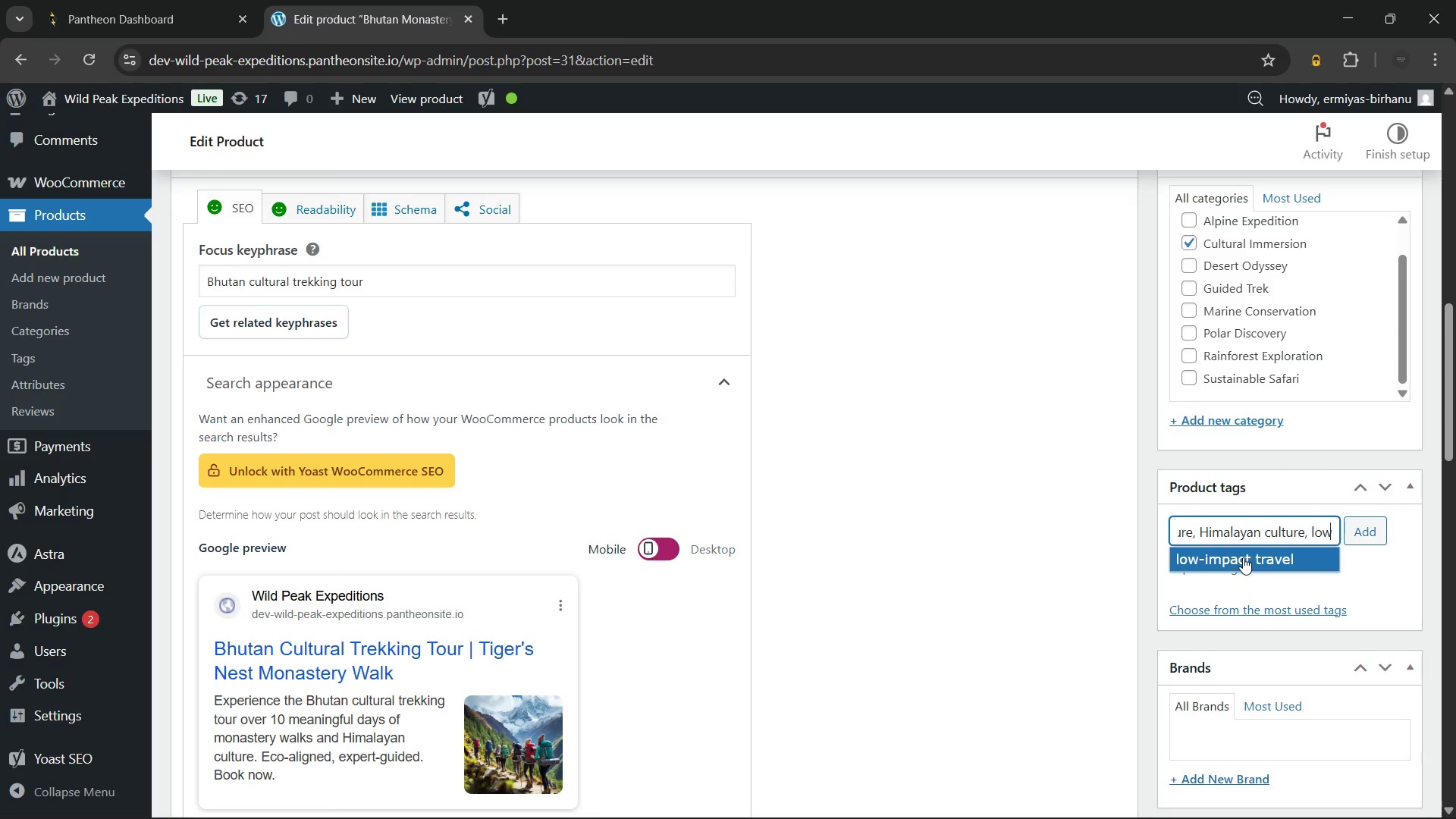 
left_click([1243, 557])
 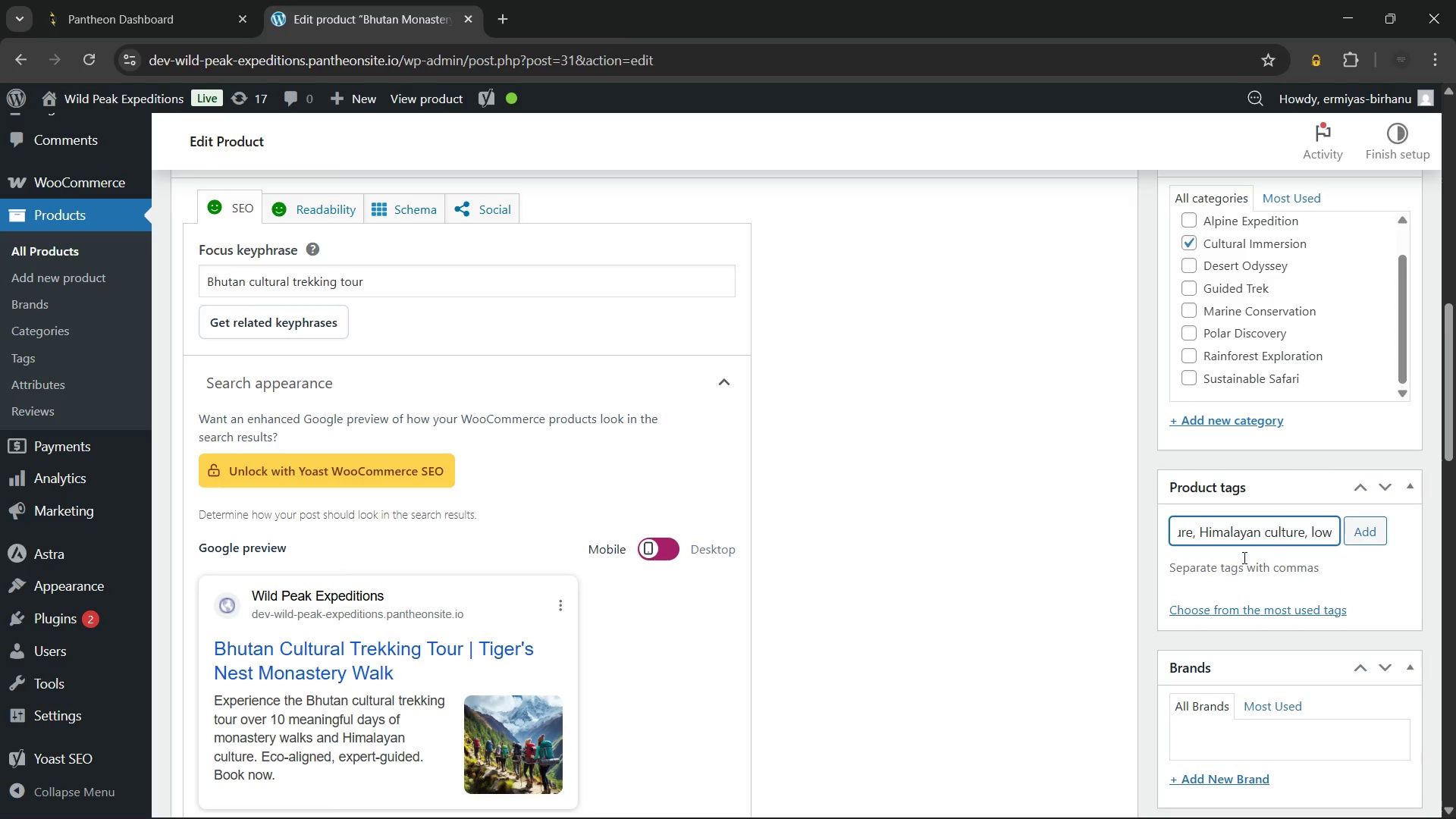 
type(budd)
 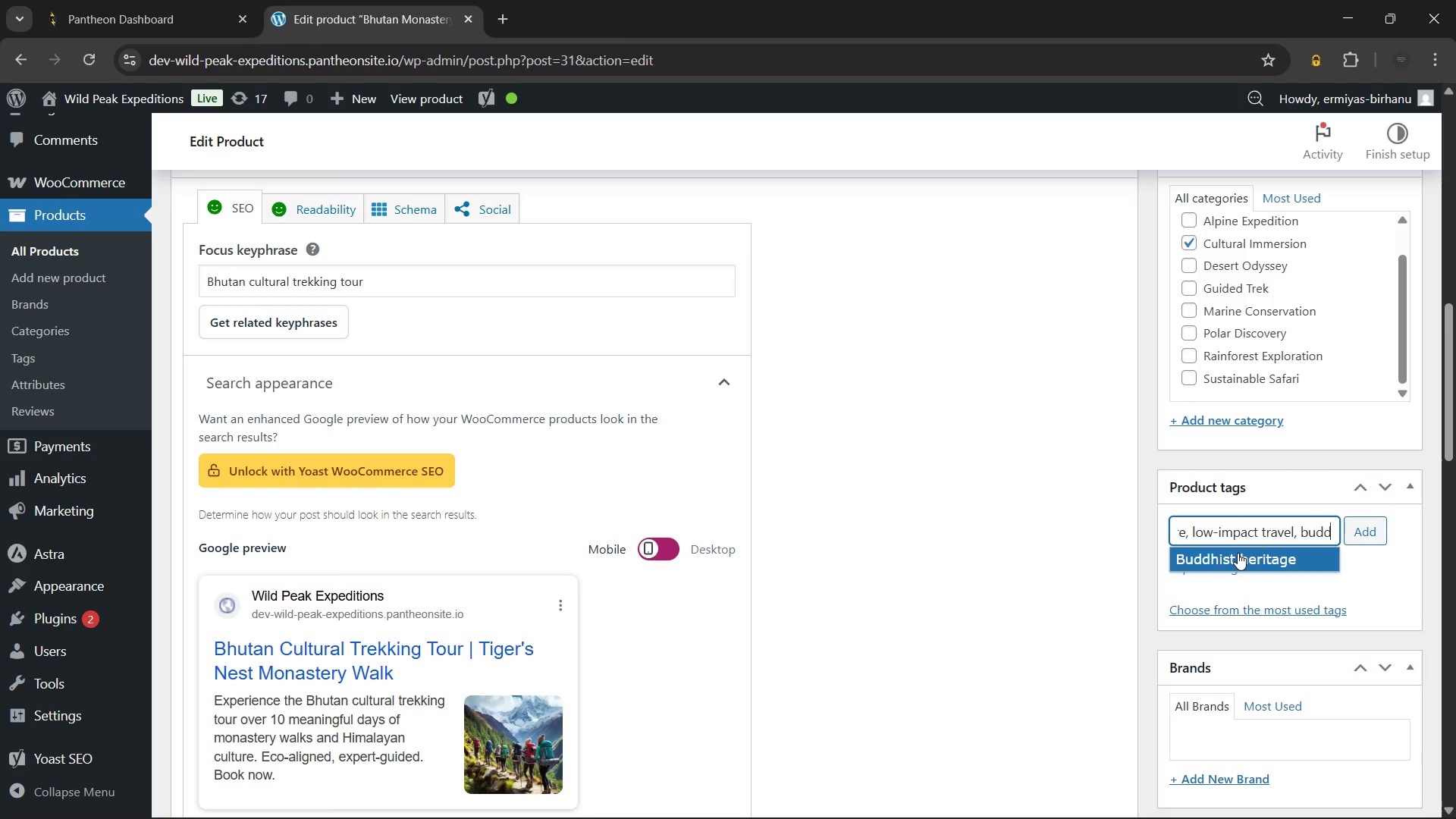 
left_click([1238, 553])
 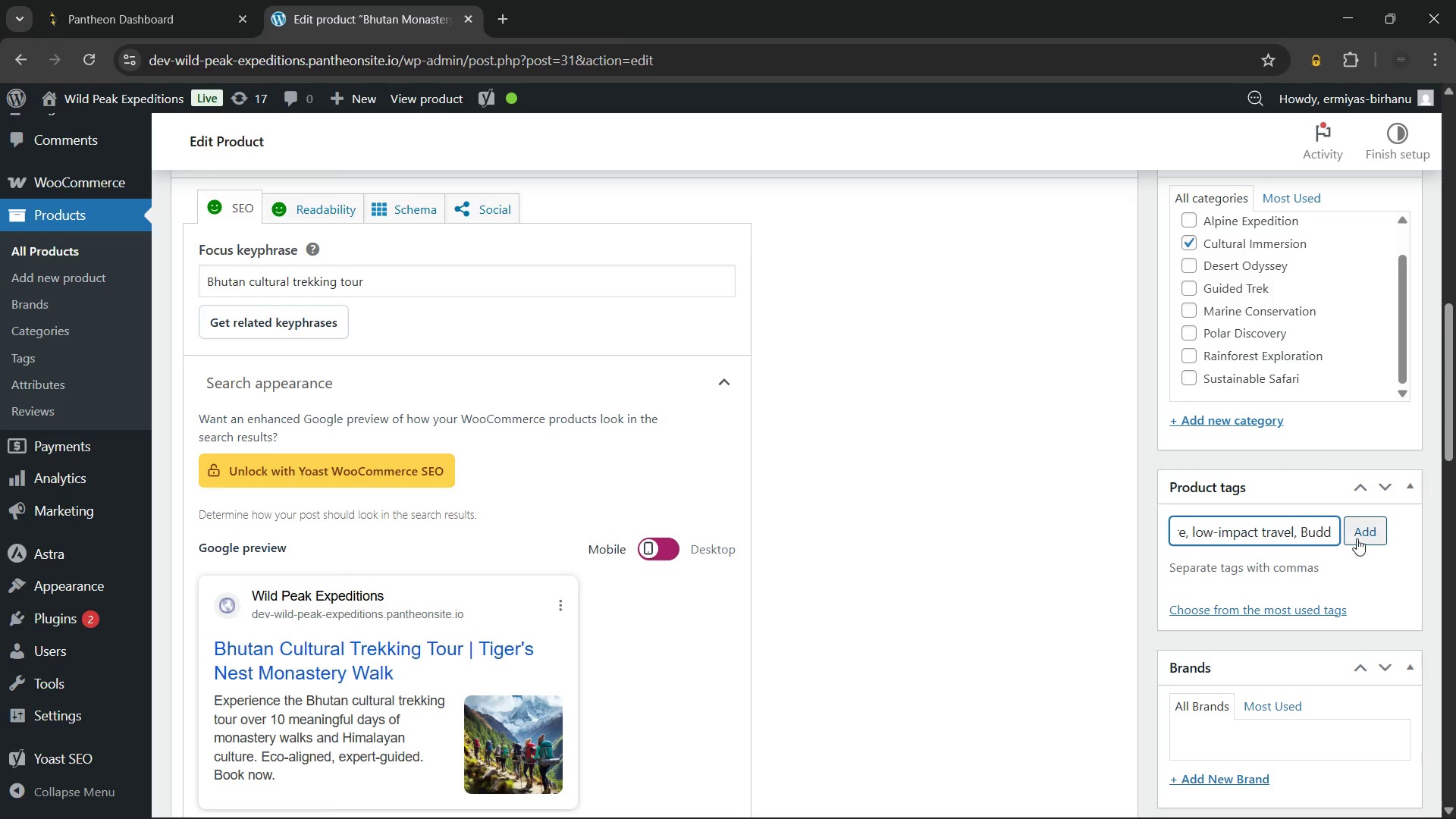 
left_click([1360, 536])
 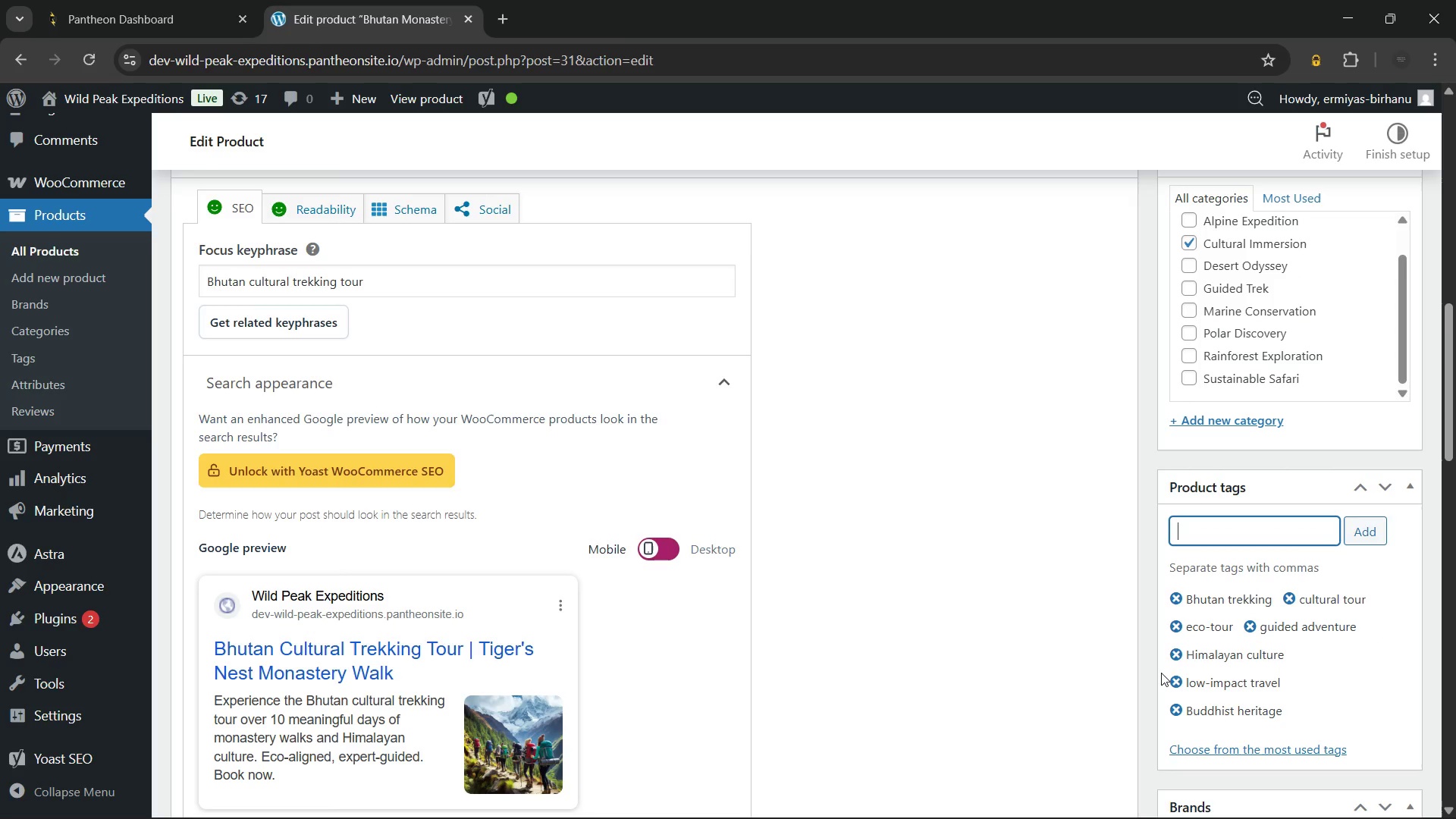 
left_click([1075, 596])
 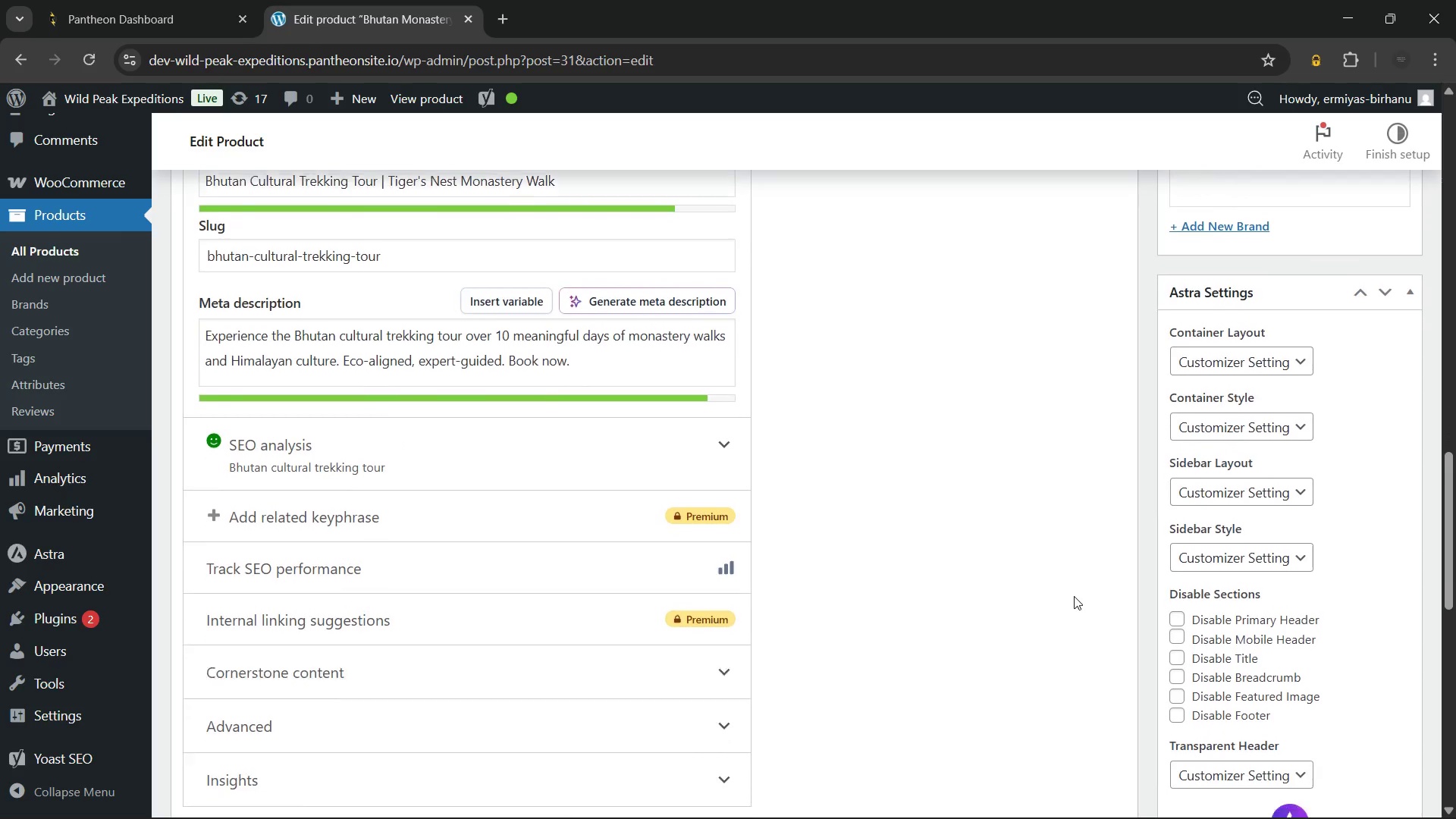 
wait(30.81)
 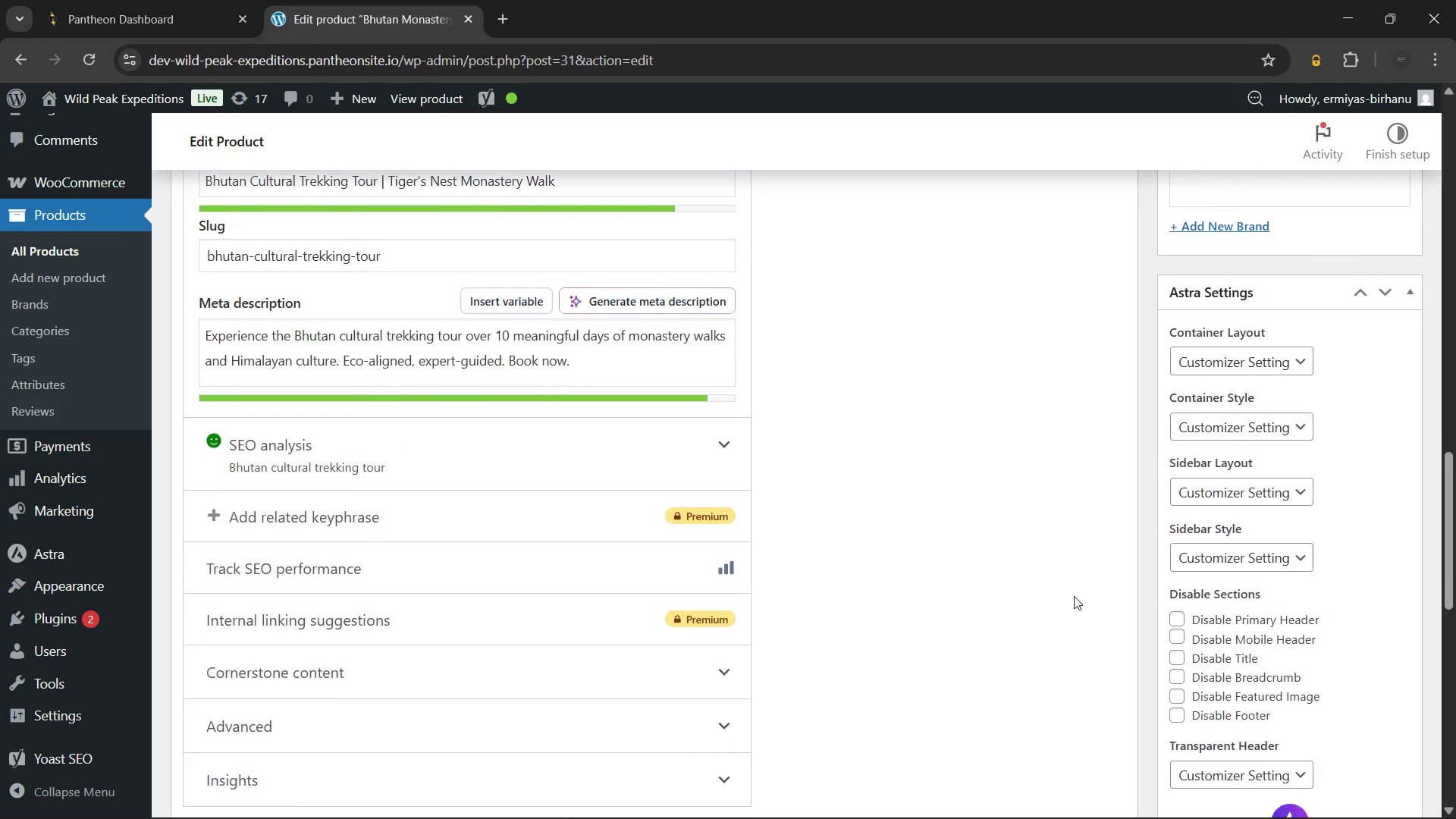 
left_click([1367, 552])
 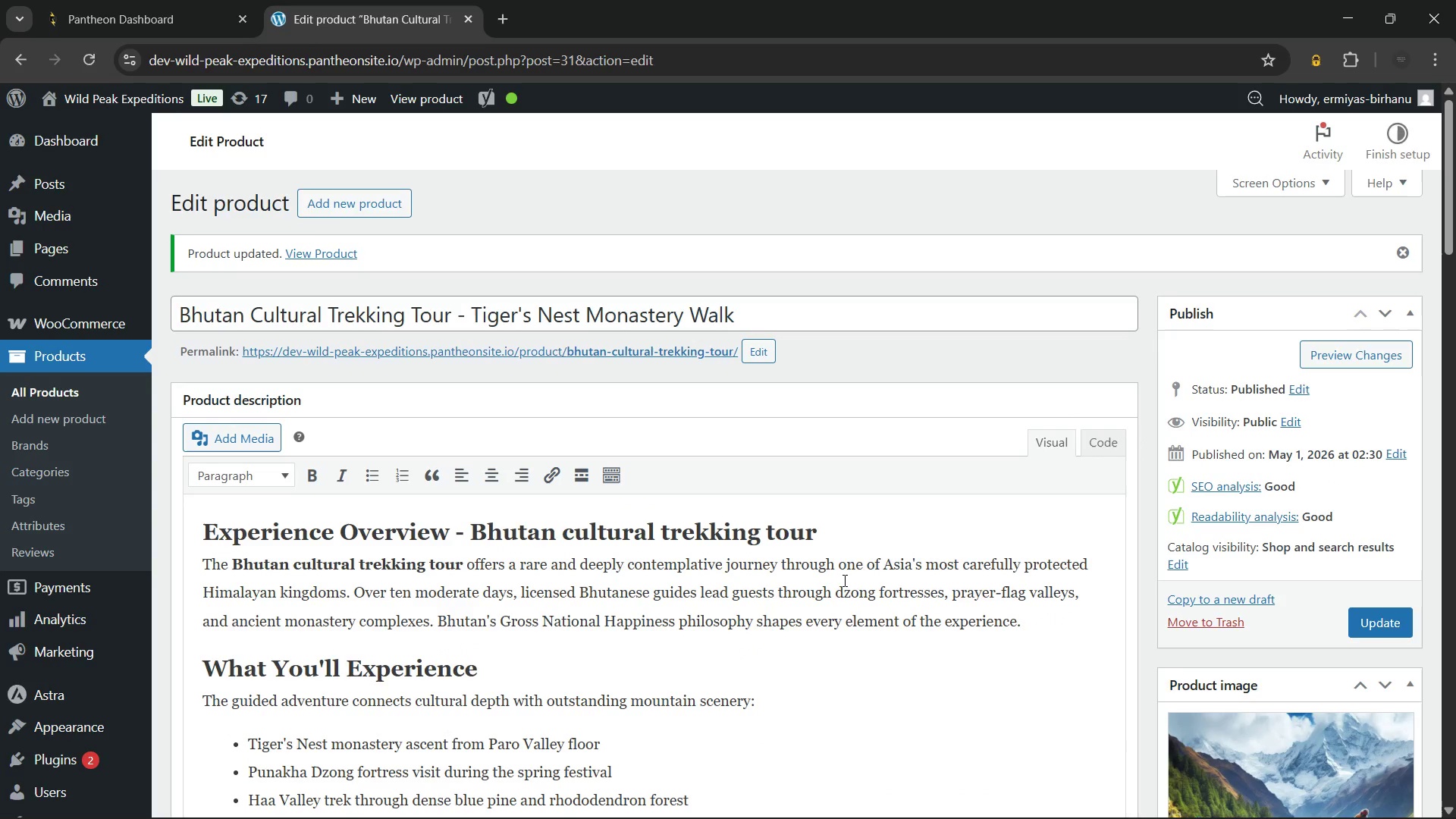 
wait(24.05)
 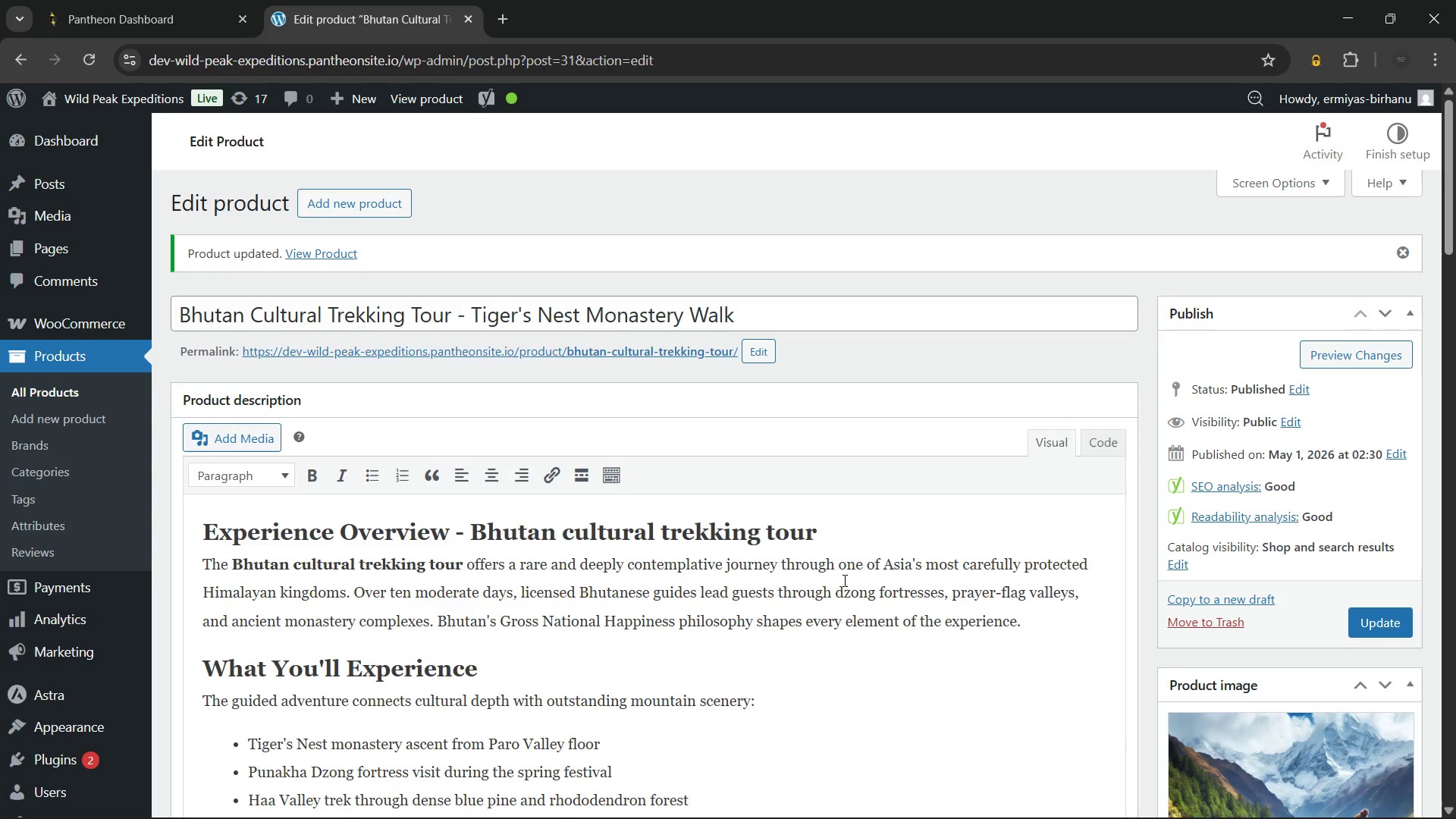 
hold_key(key=ControlLeft, duration=1.08)
left_click([467, 351])
 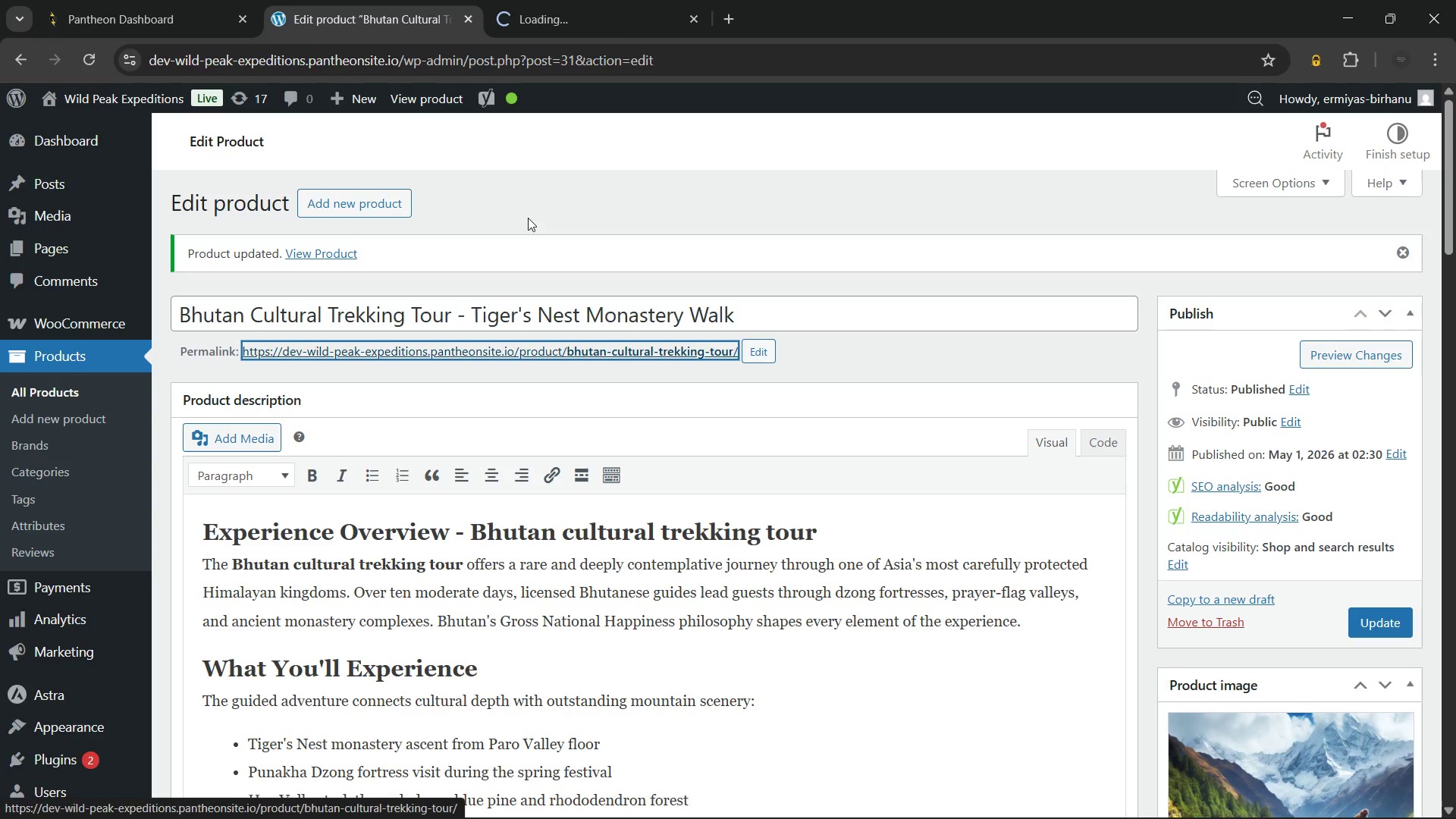 
left_click([532, 209])
 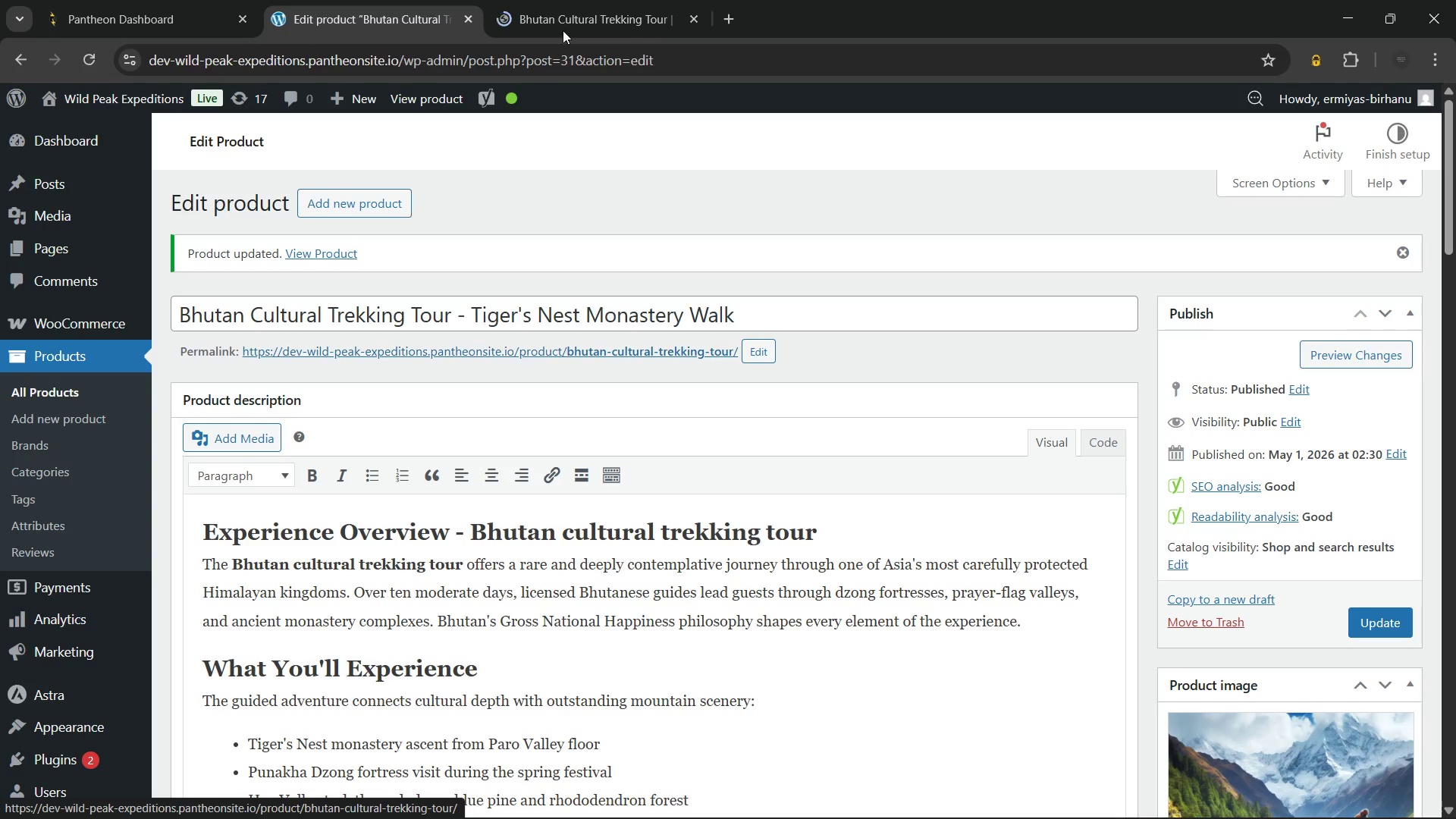 
left_click([563, 30])
 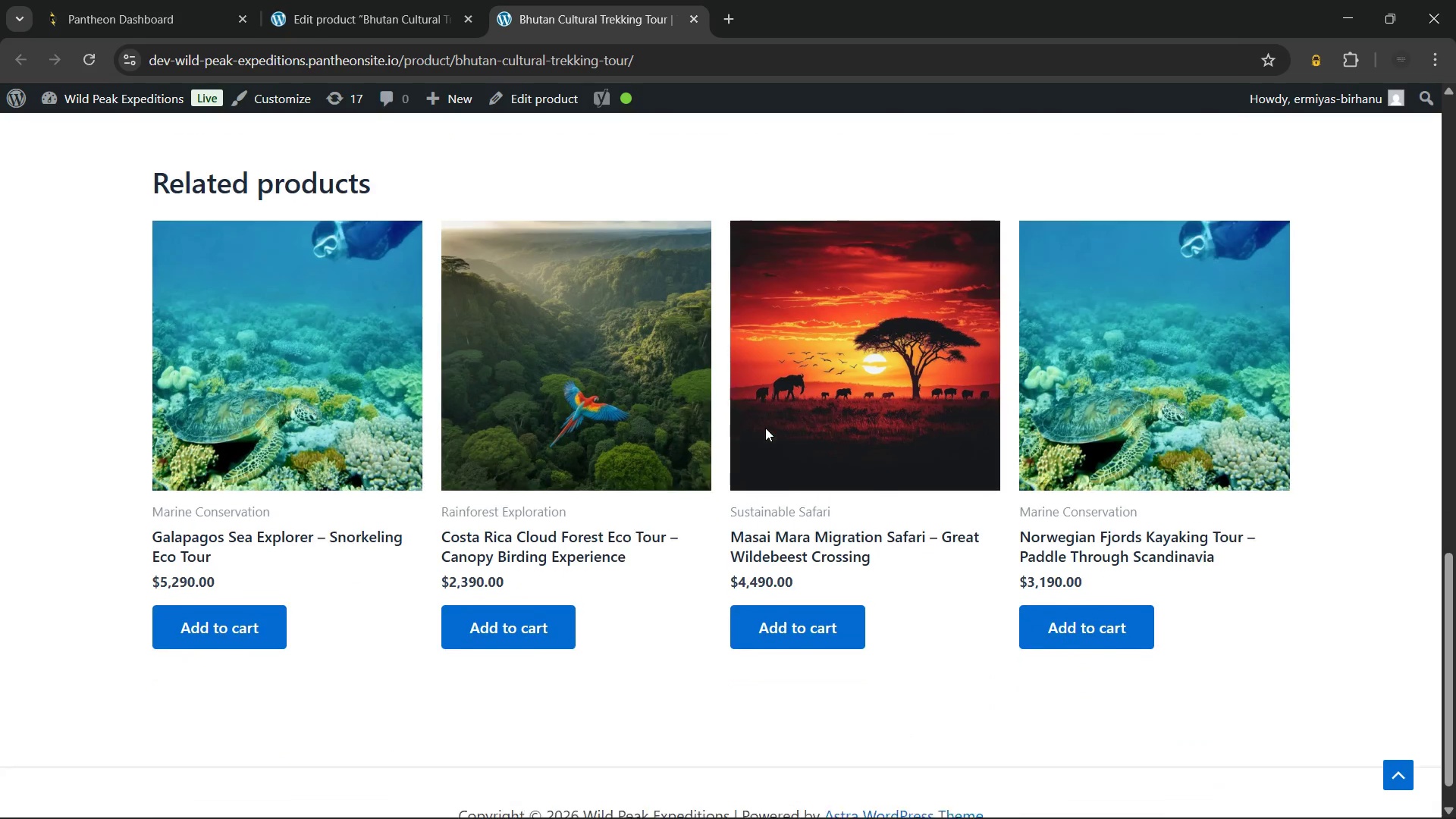 
wait(7.98)
 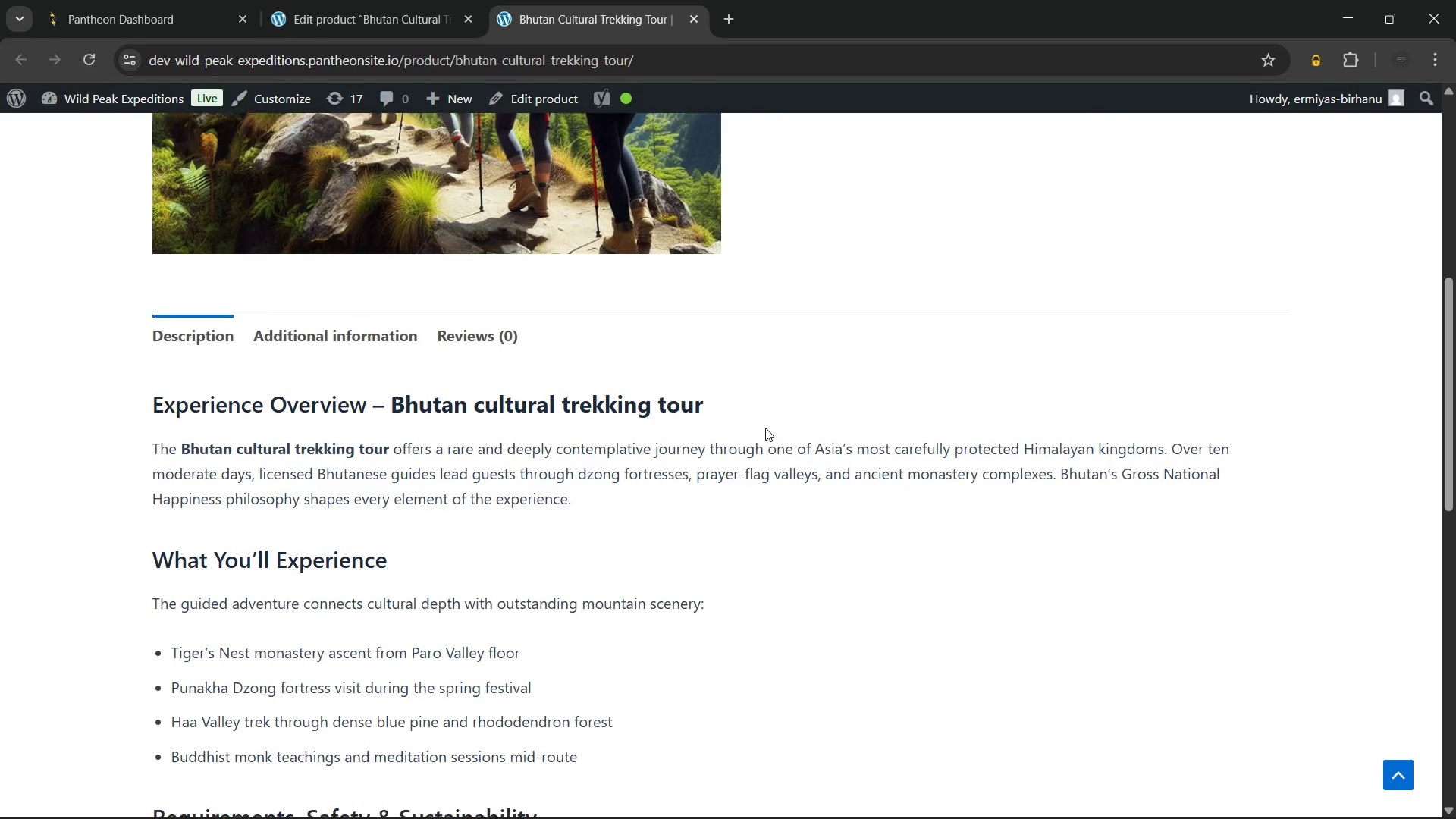 
left_click([697, 18])
 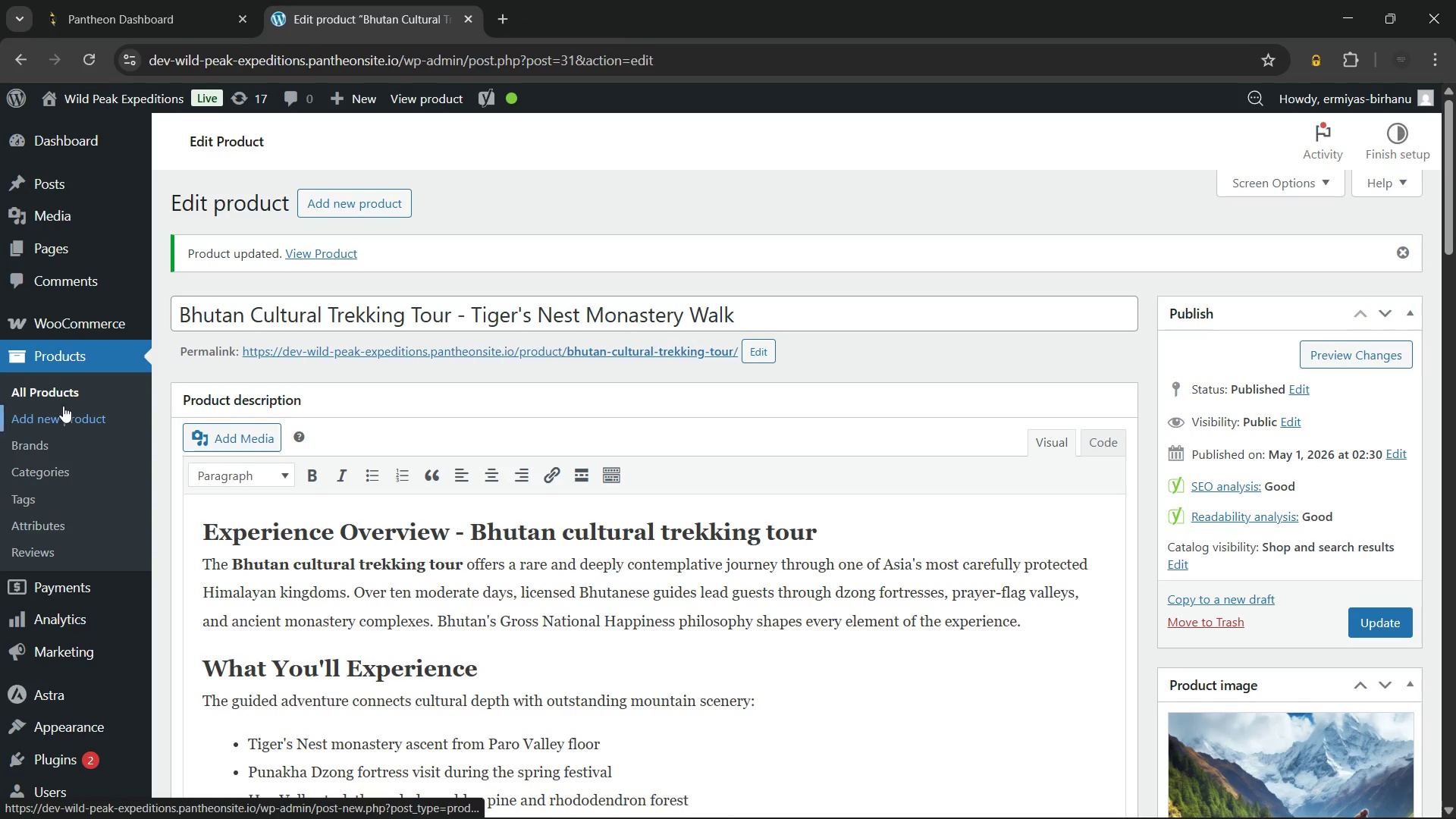 
left_click([71, 391])
 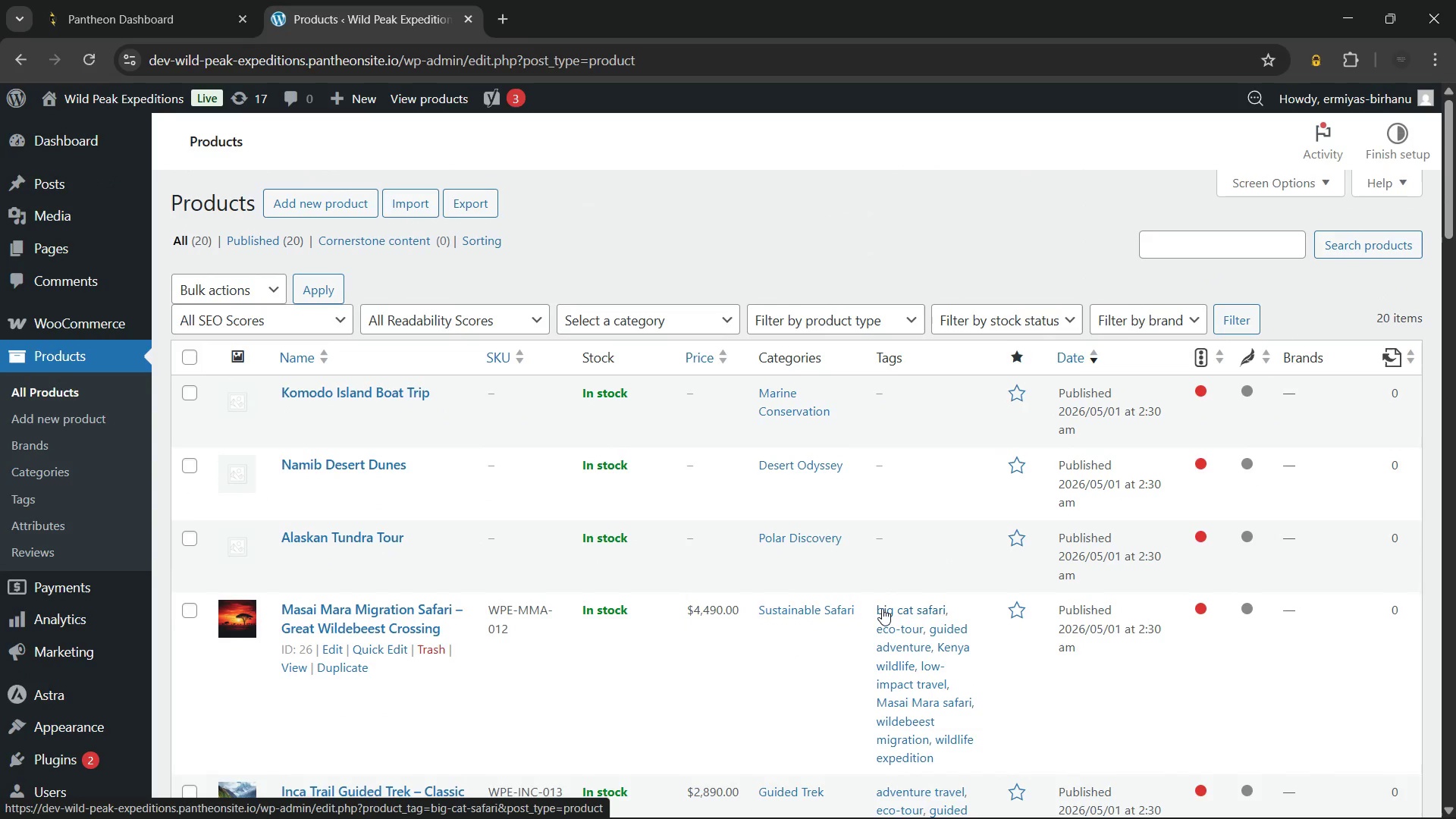 
wait(54.2)
 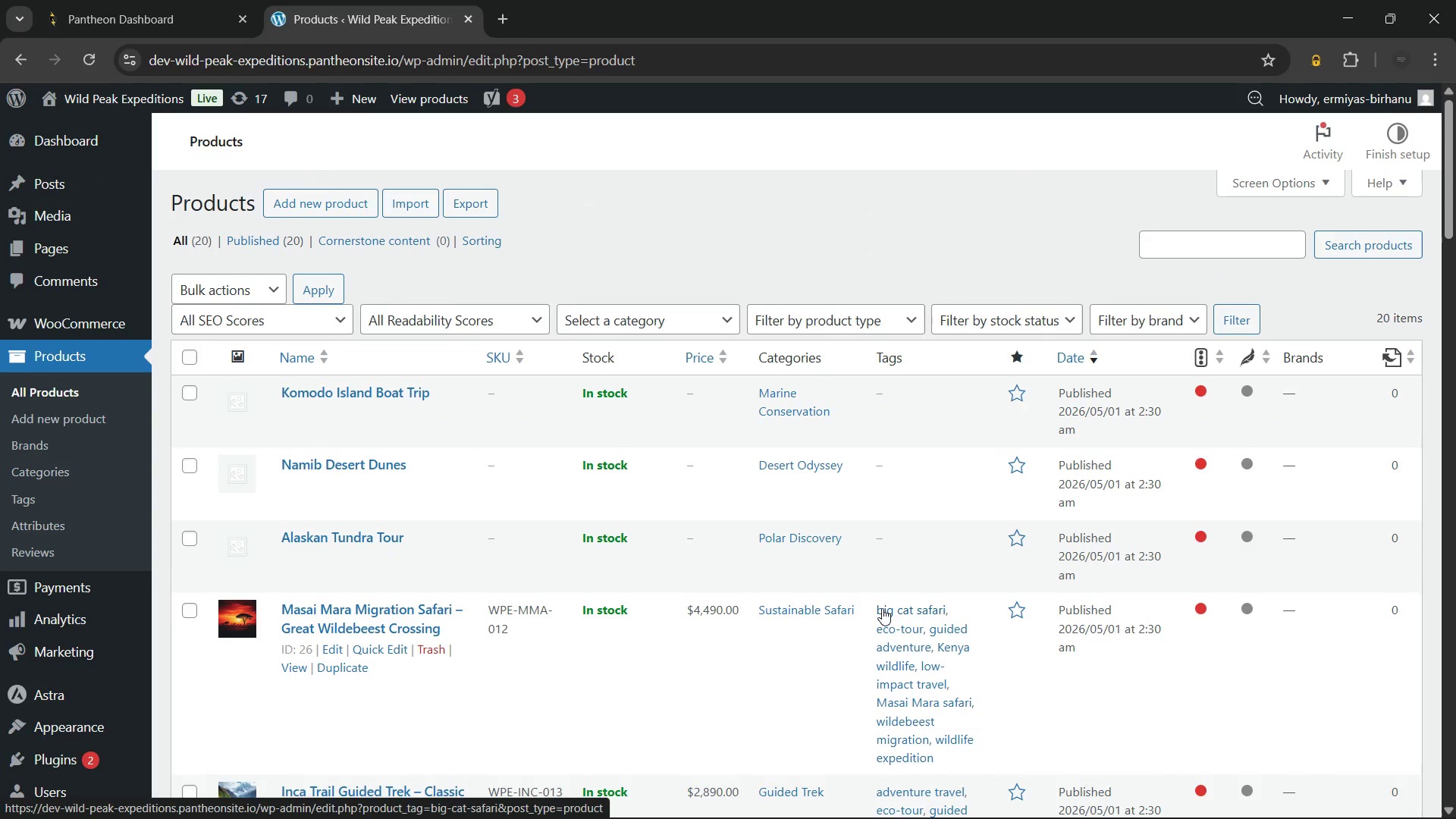 
left_click([356, 538])
 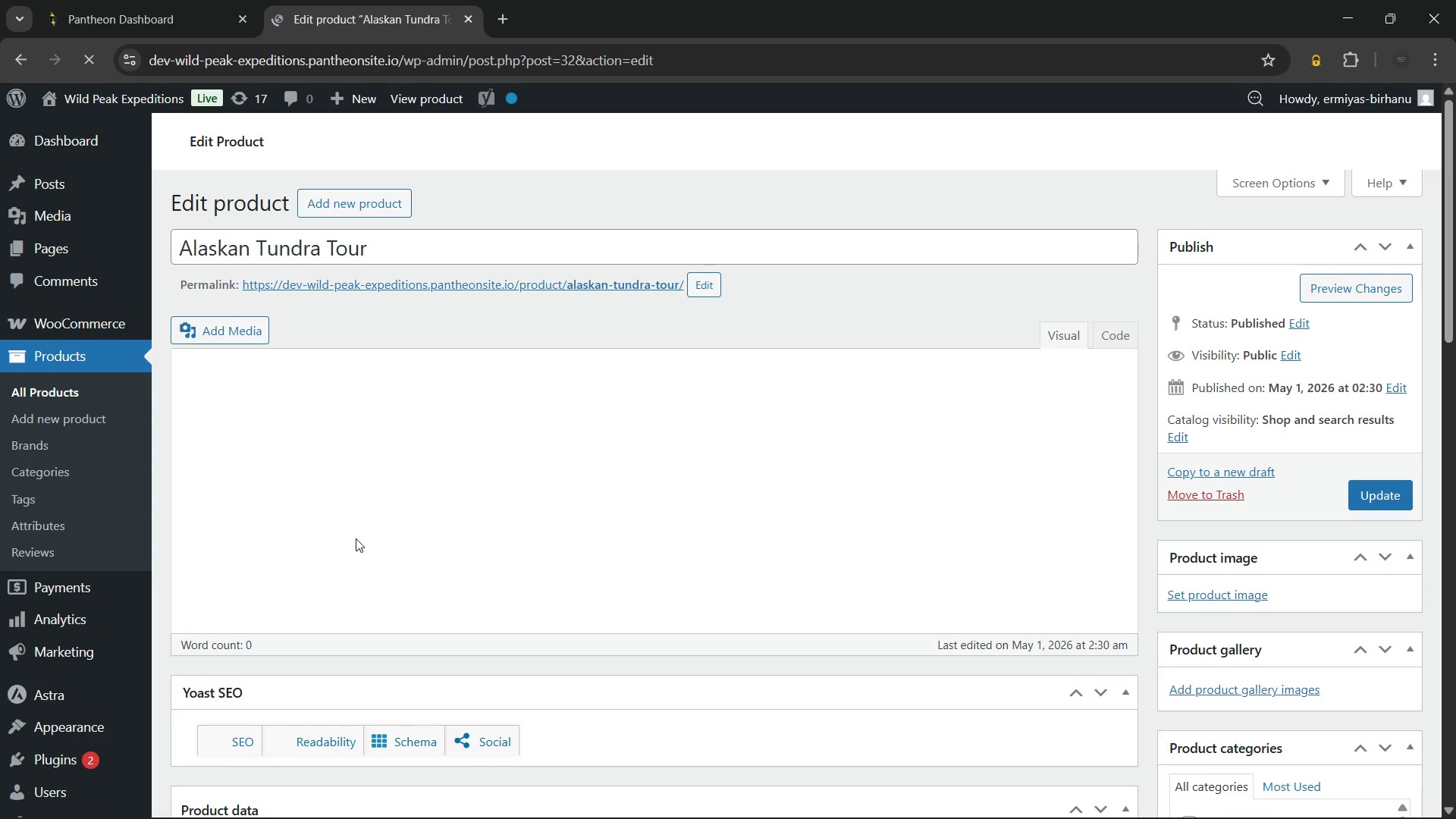 
wait(7.7)
 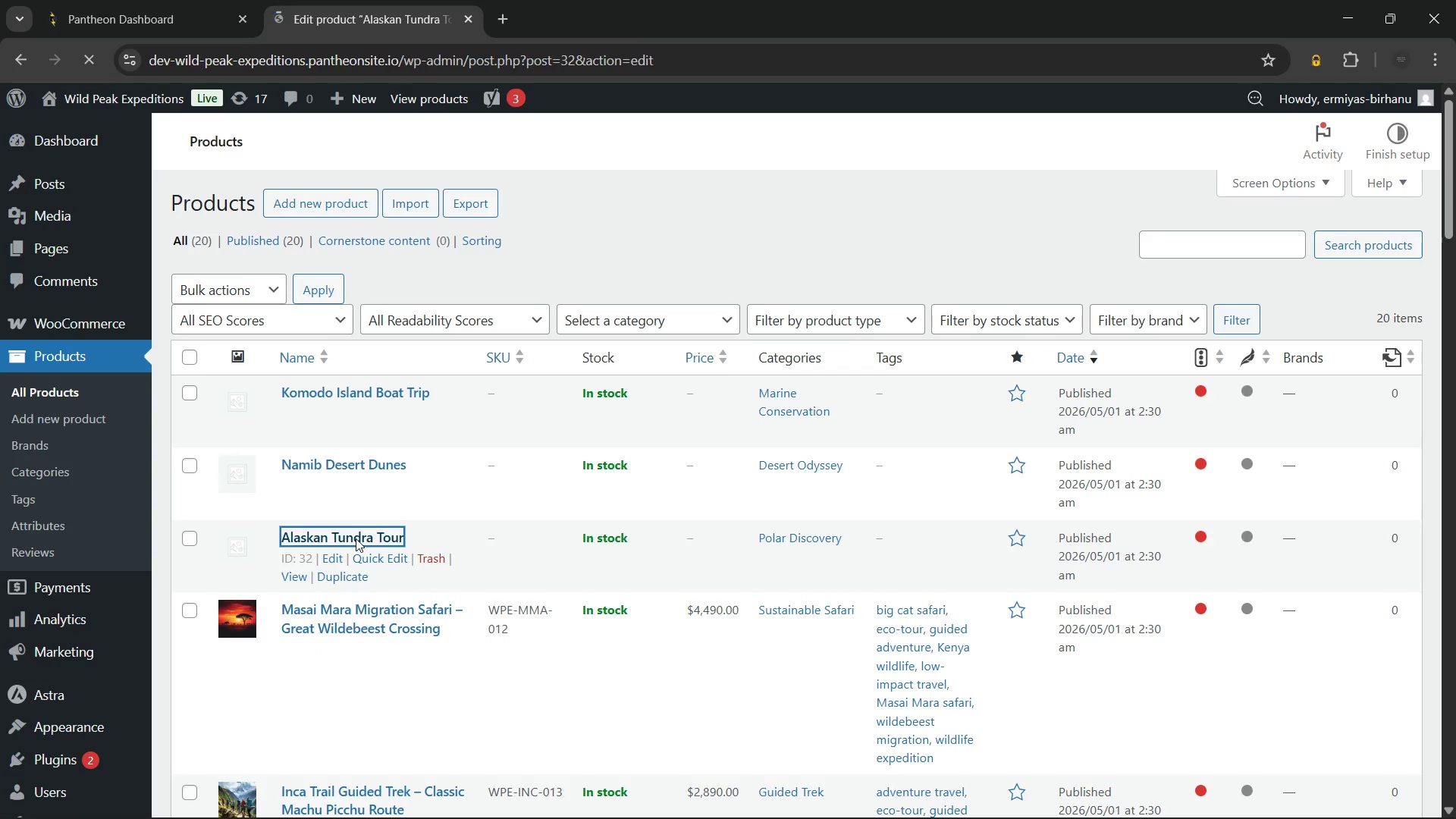 
left_click([406, 234])
 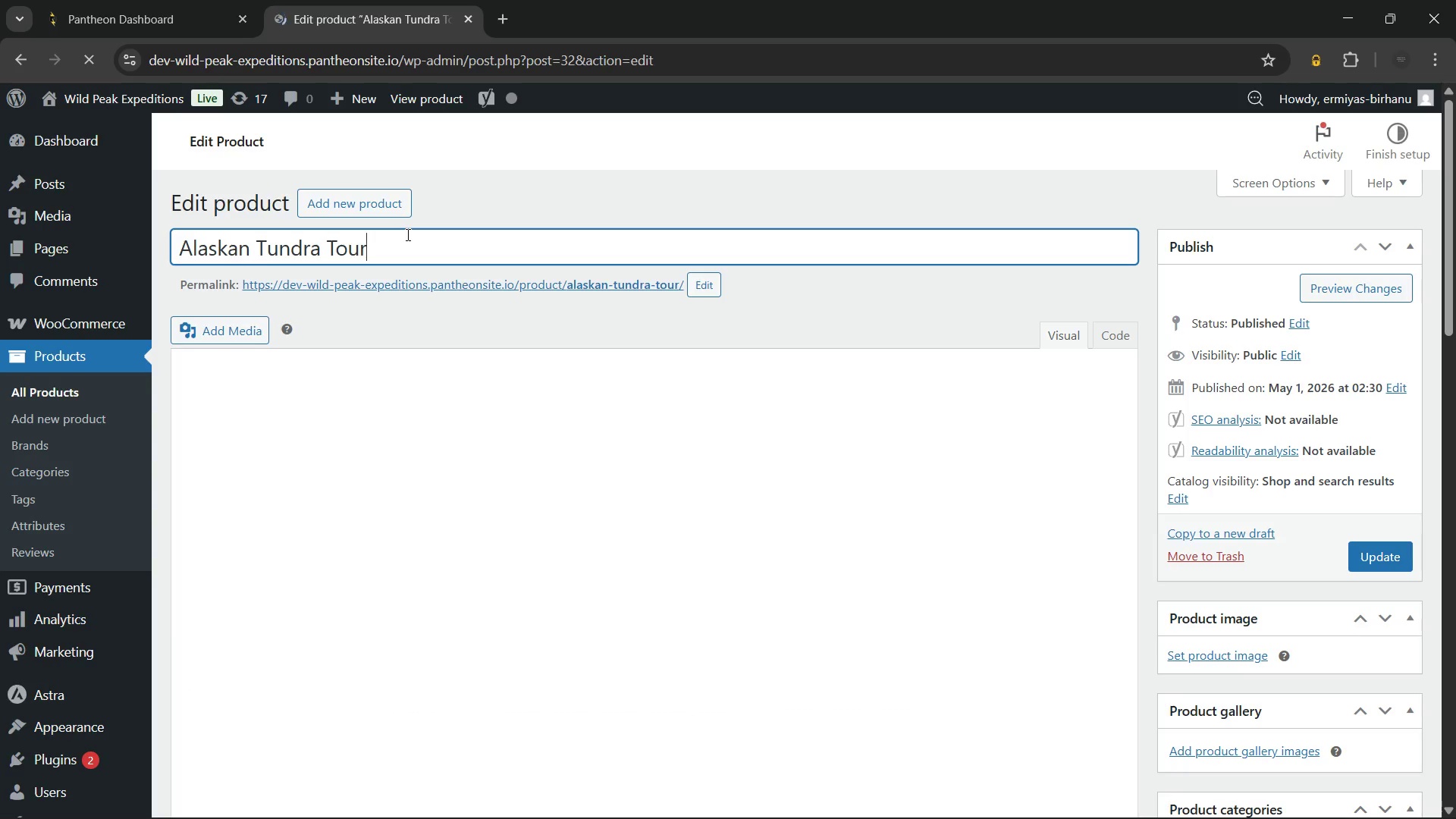 
key(Backspace)
key(Backspace)
key(Backspace)
key(Backspace)
type(Wildlife Expedition - Bear and Mountain Tour)
 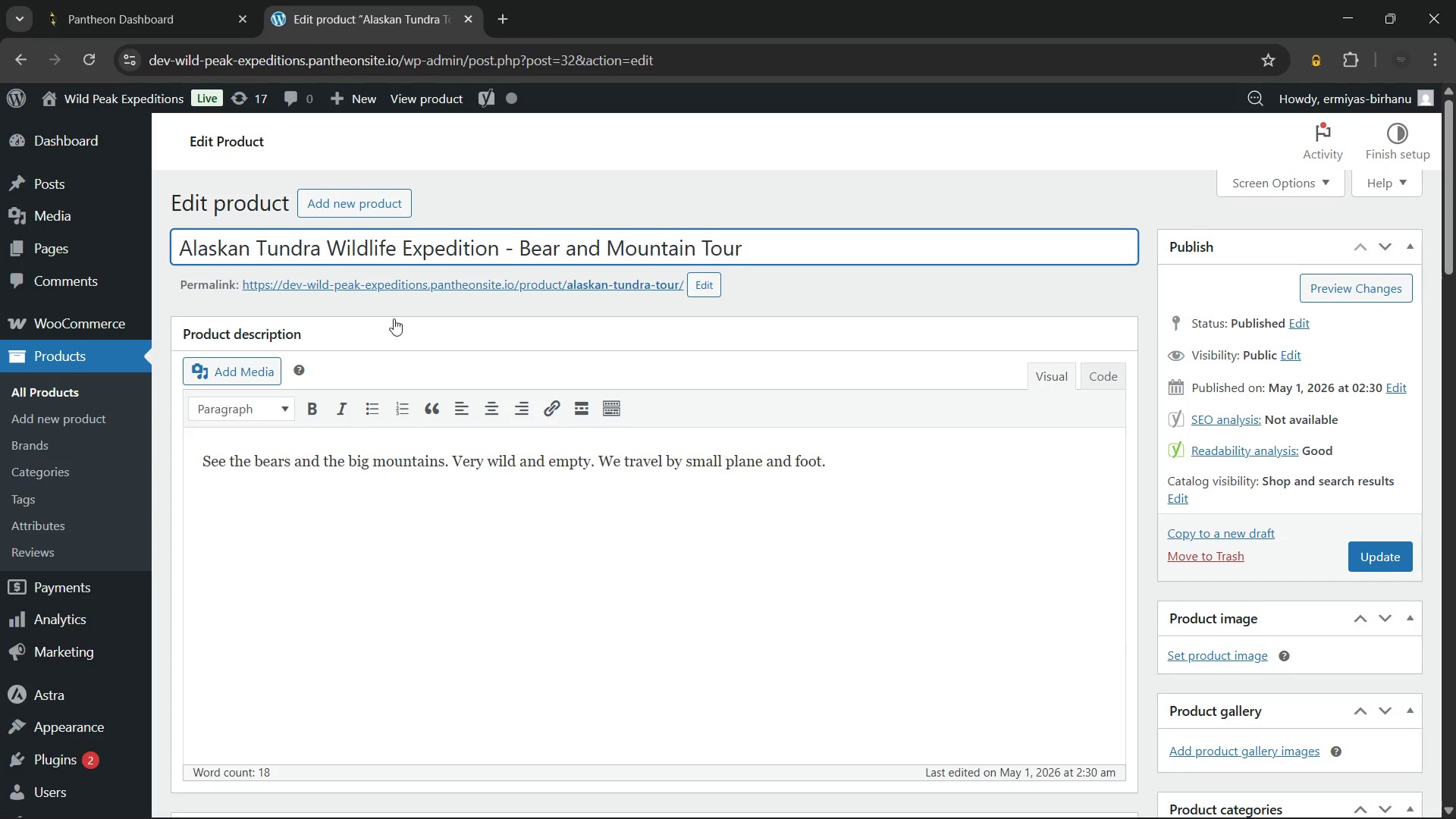 
left_click([386, 457])
 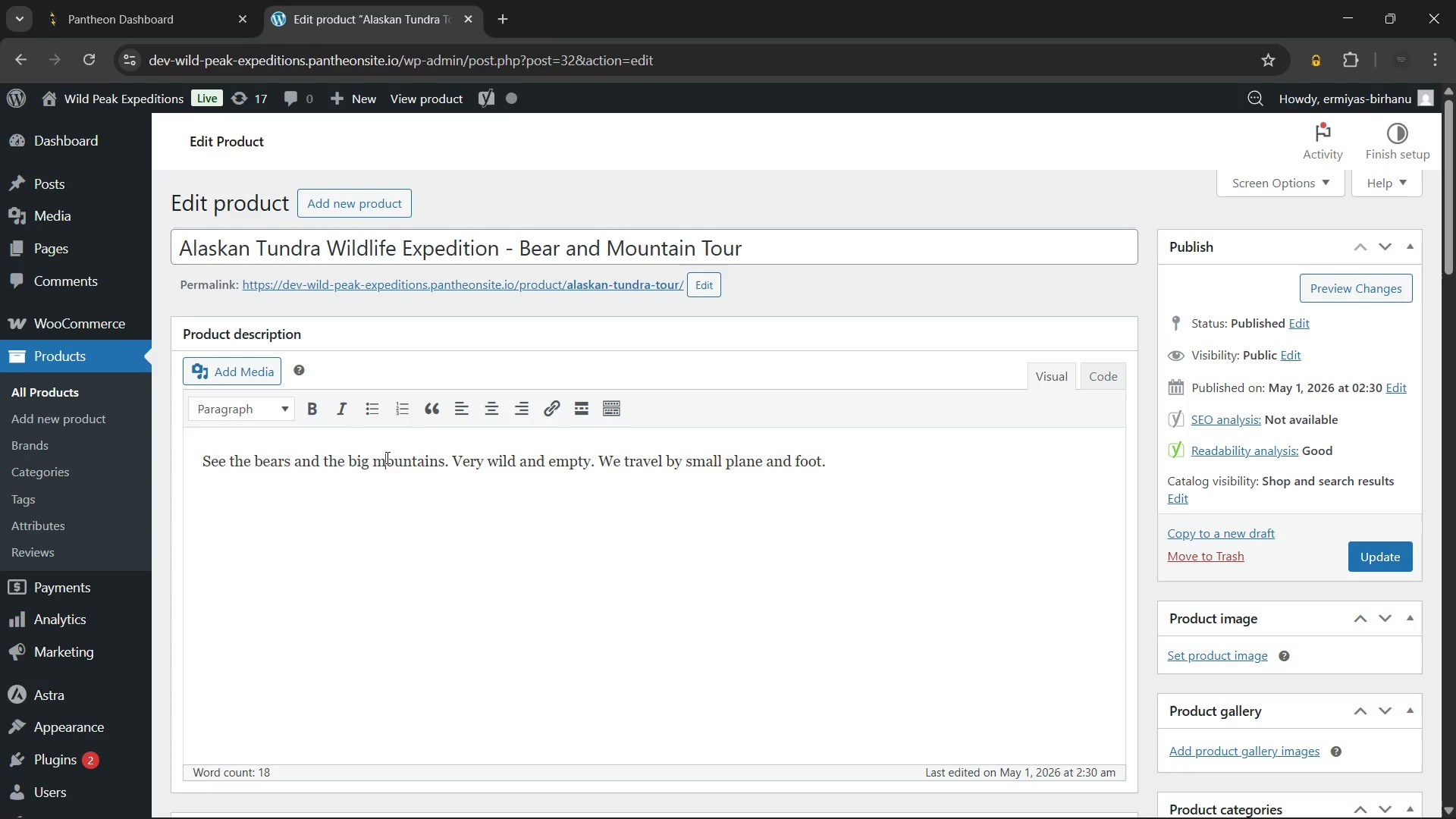 
key(Control+A)
 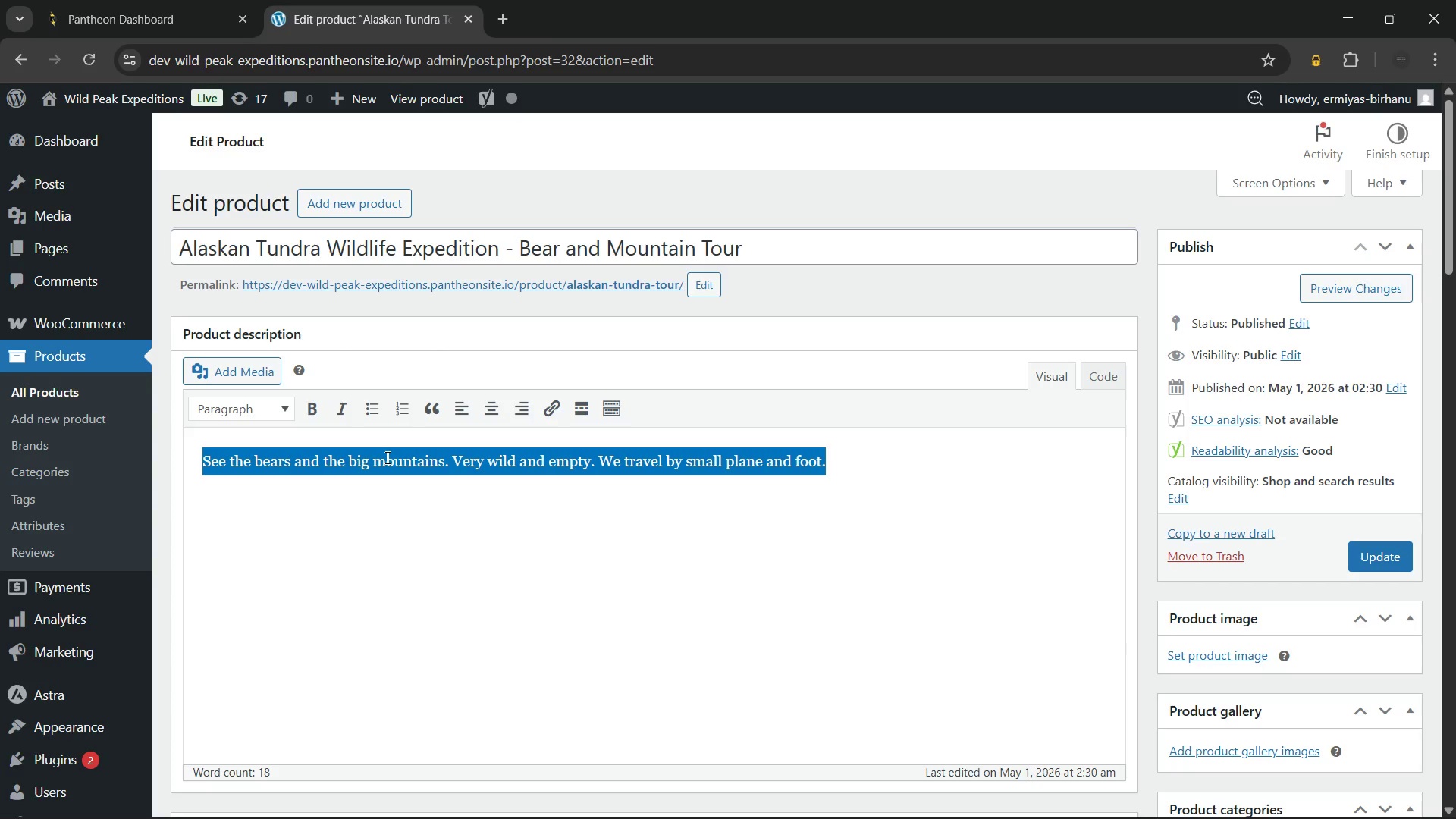 
key(Backspace)
 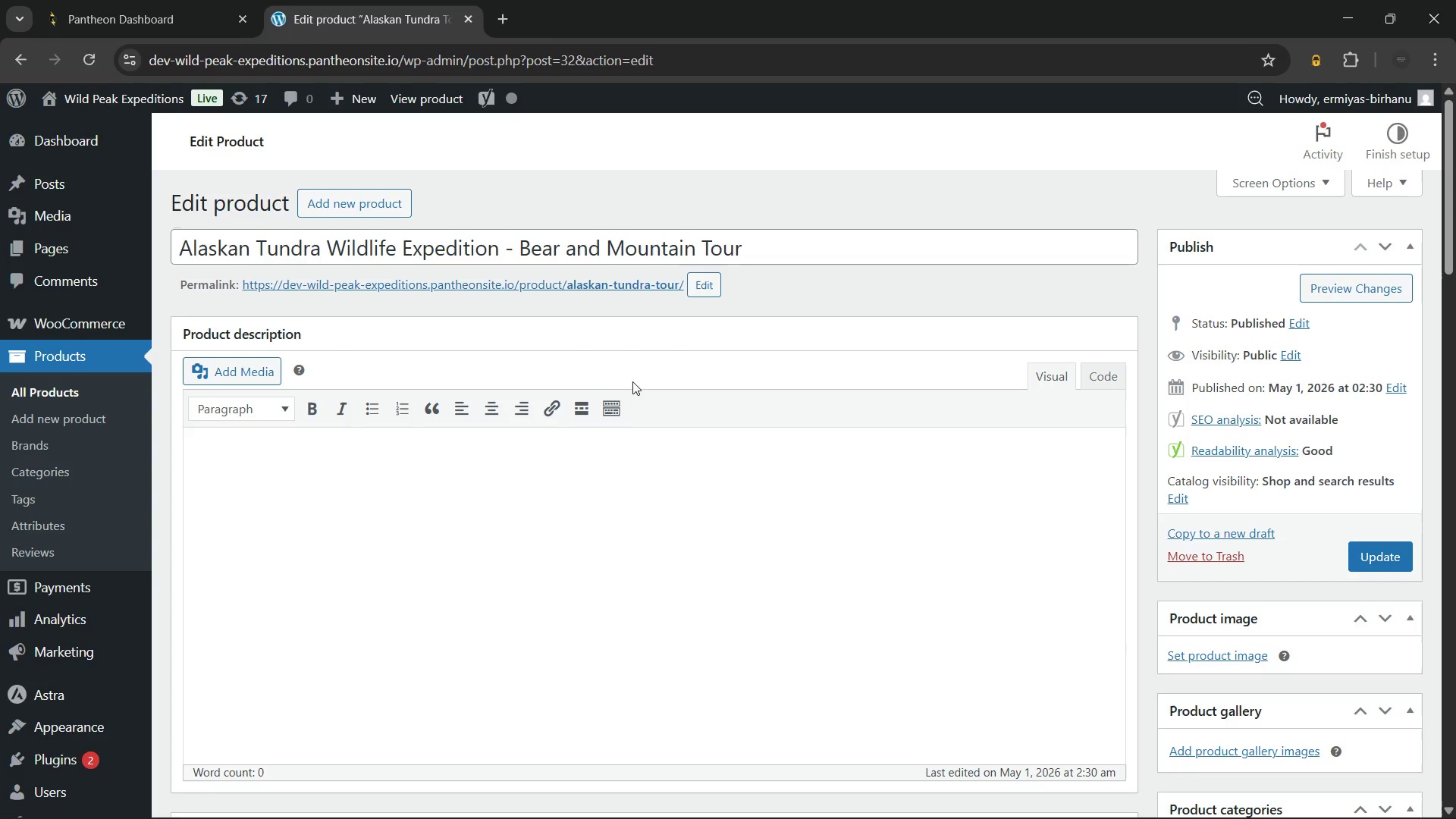 
wait(36.72)
 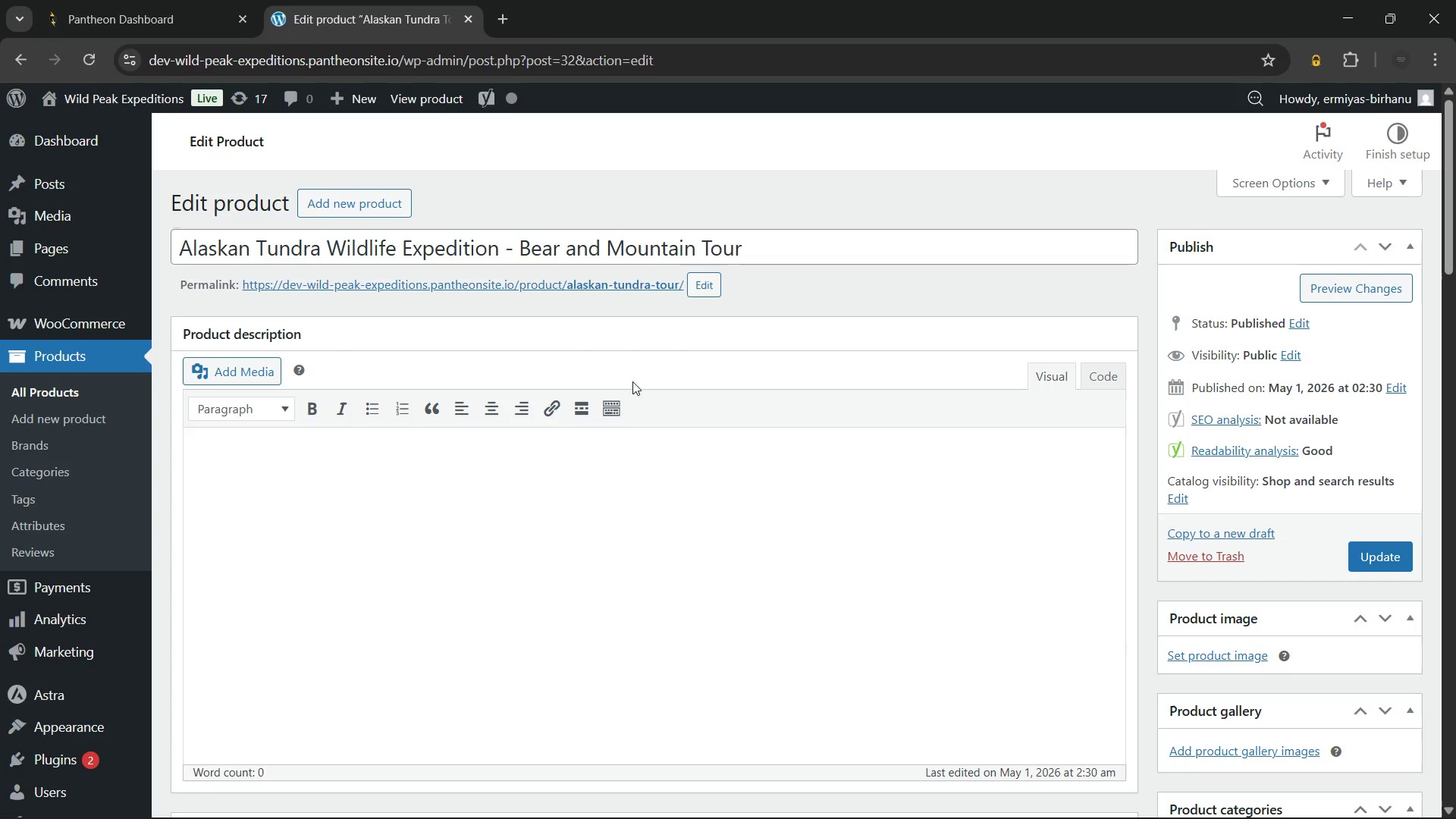 
left_click([251, 247])
 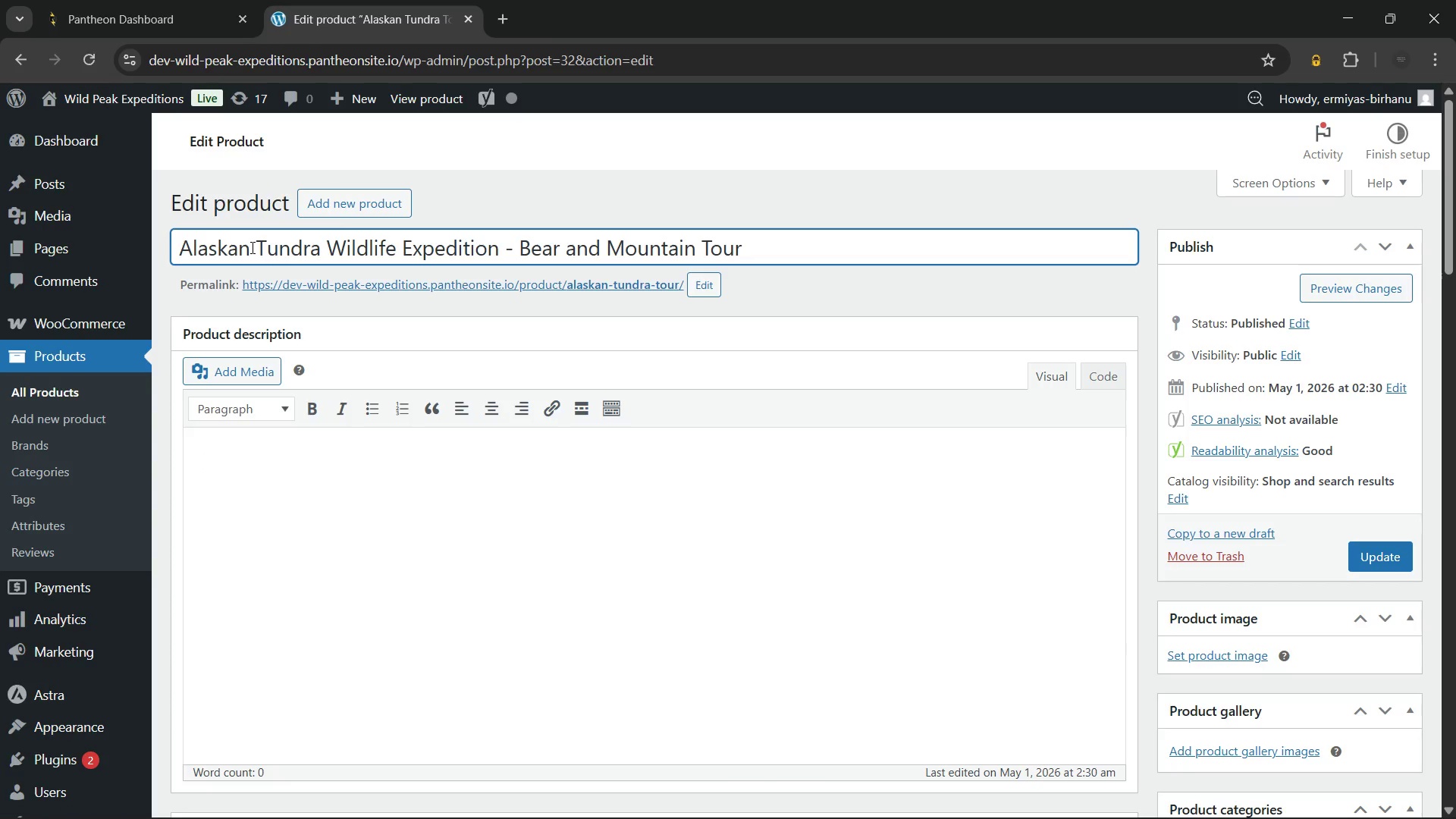 
key(Backspace)
 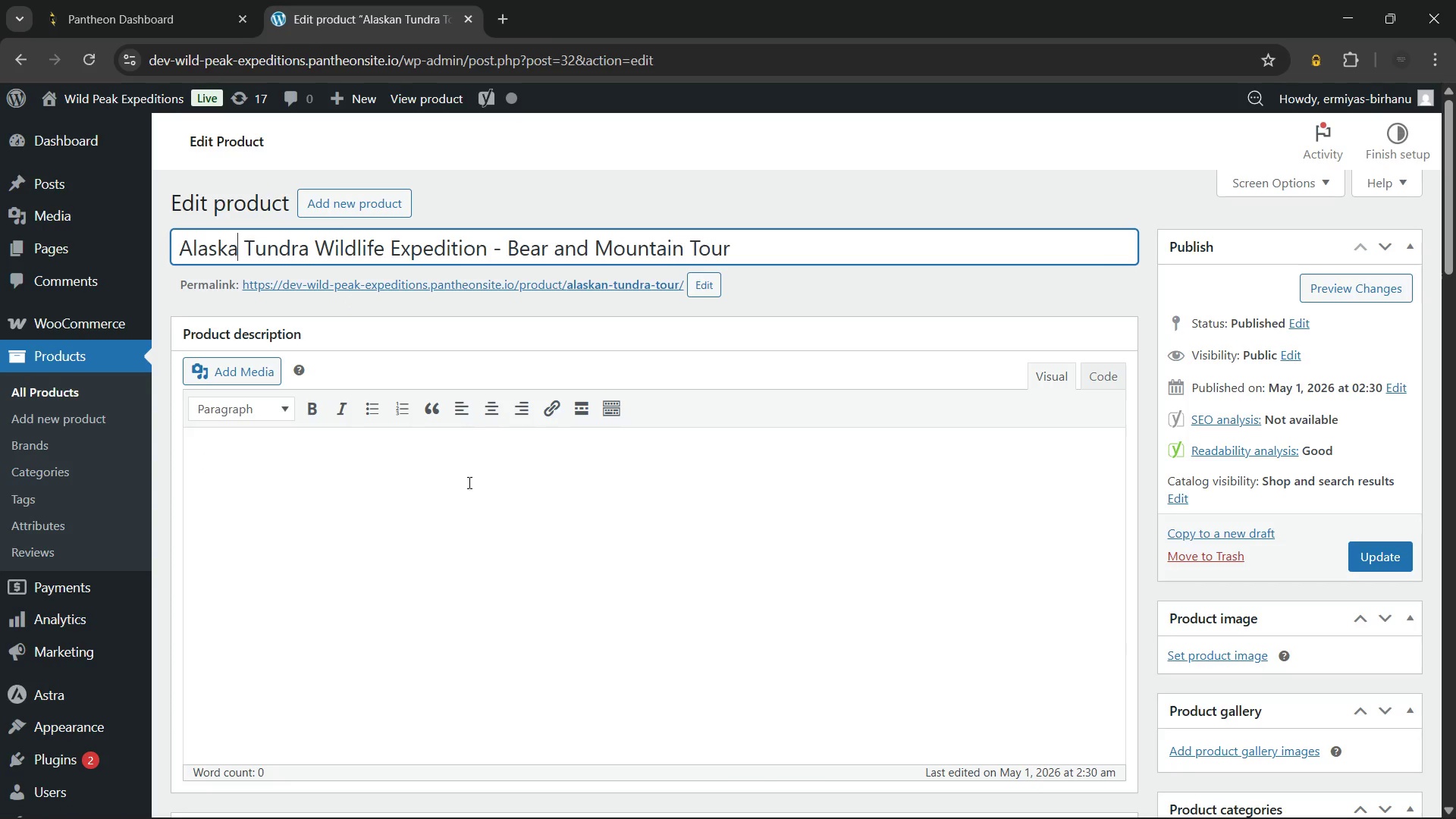 
left_click([468, 484])
 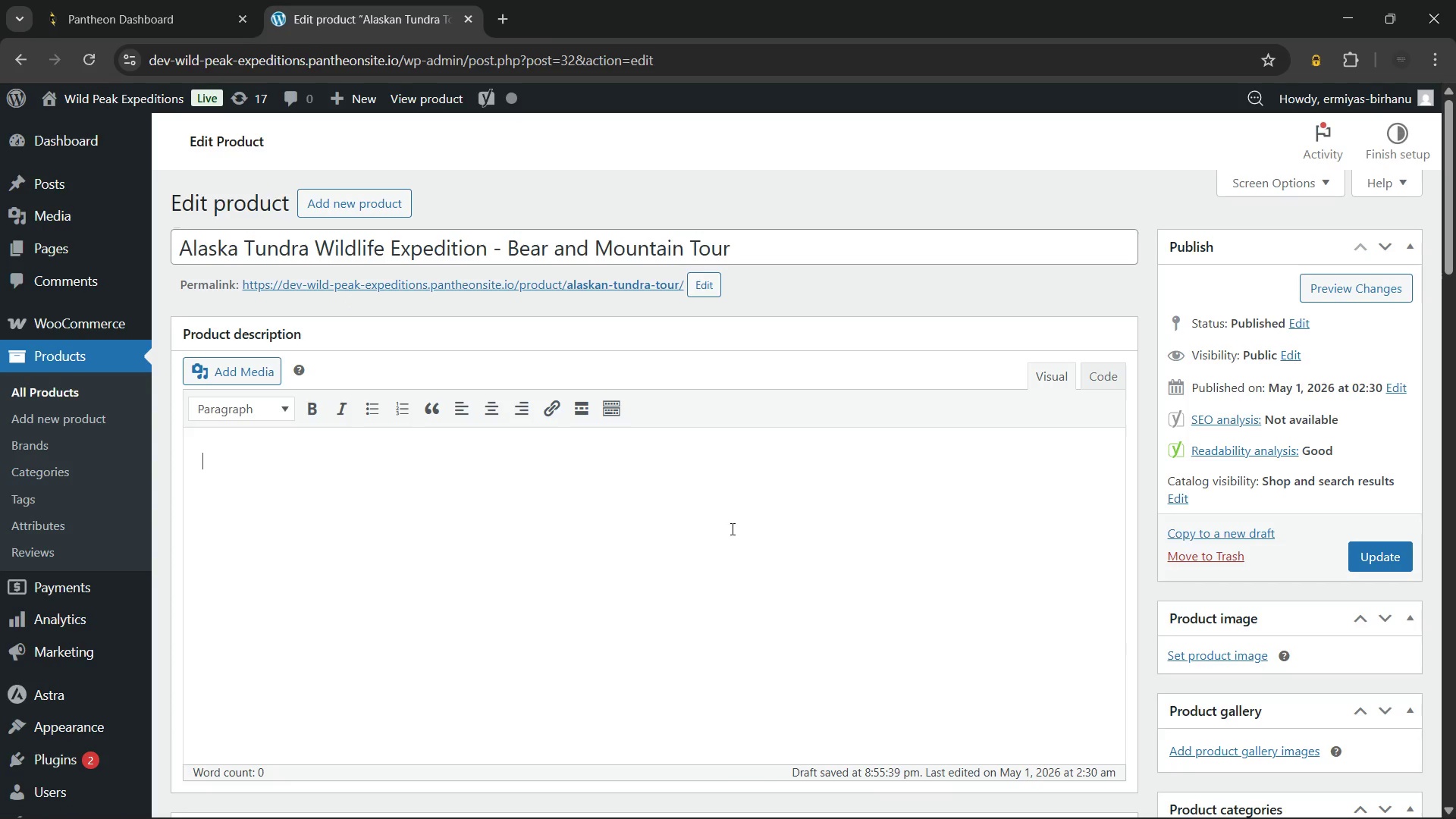 
type(Ex)
key(Backspace)
key(Backspace)
 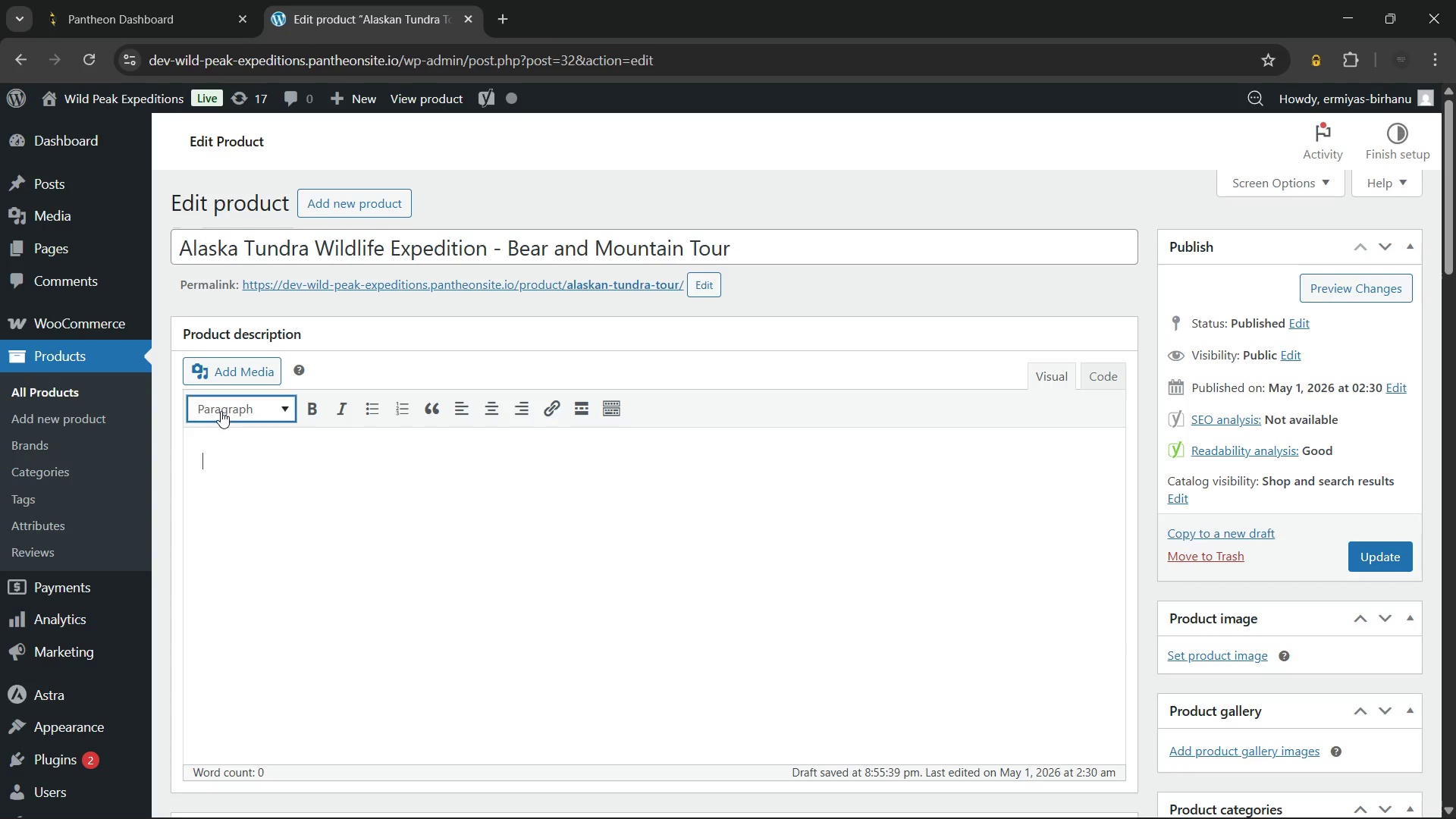 
left_click([223, 411])
 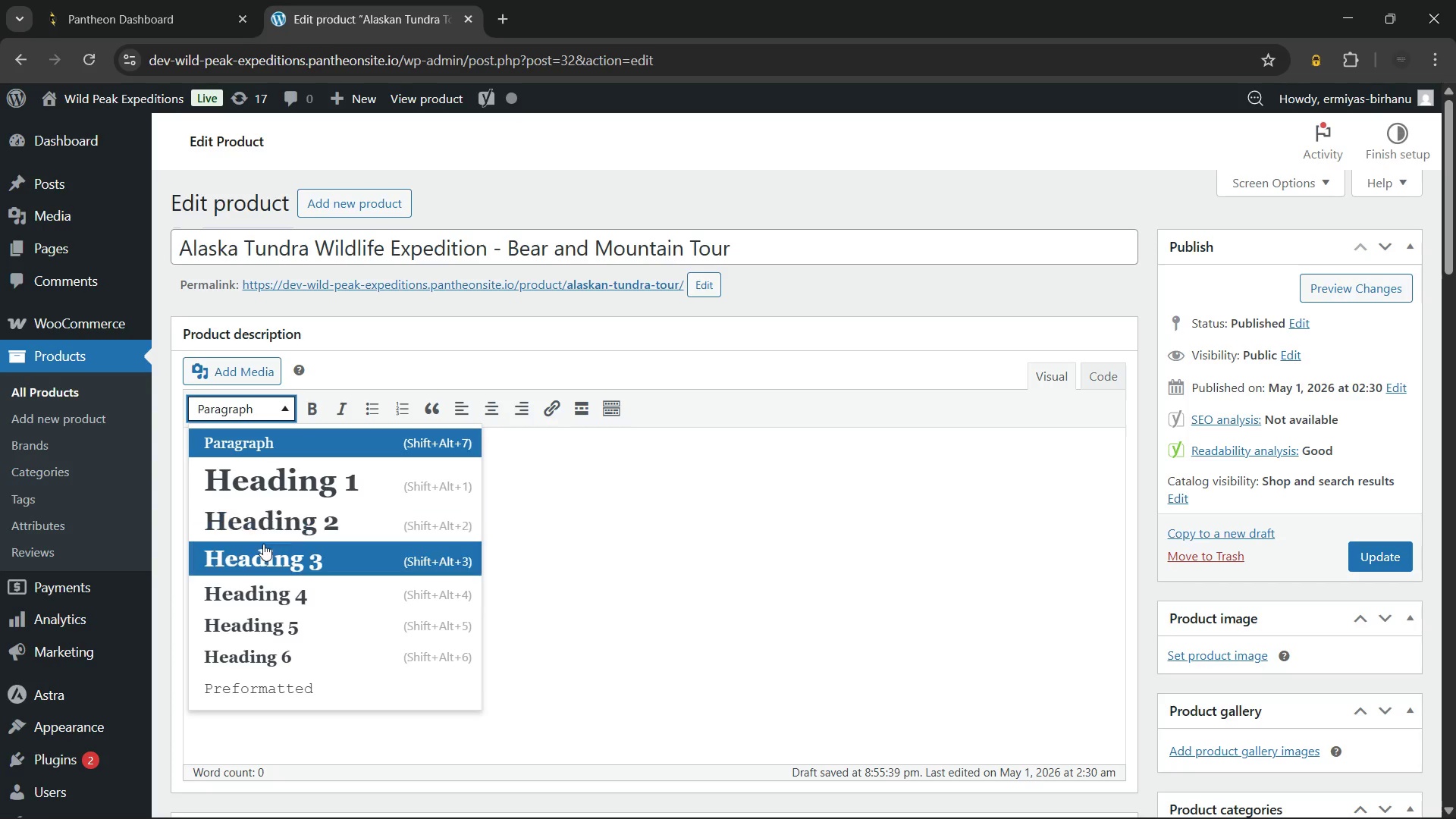 
left_click([263, 545])
 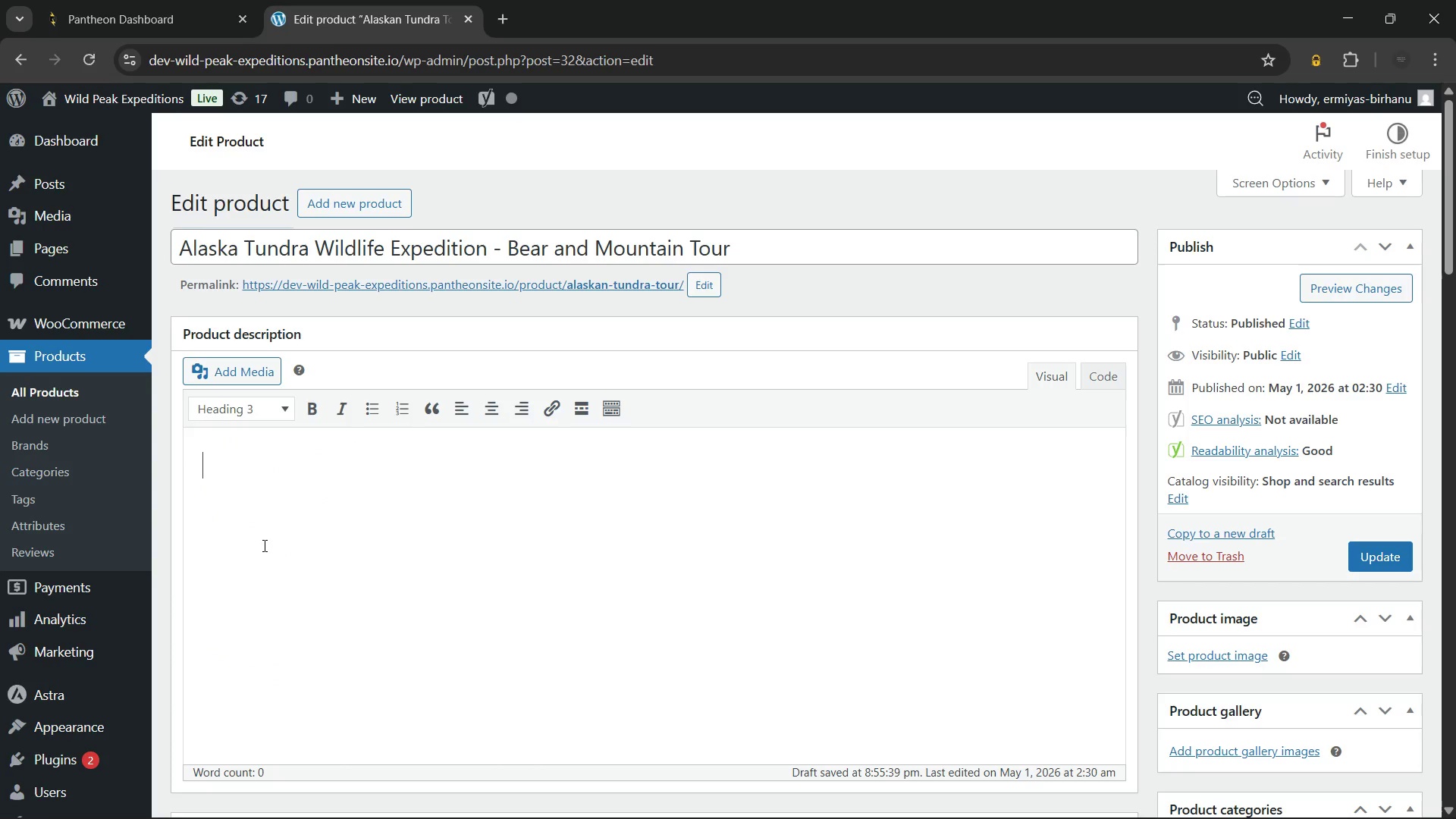 
type(Experience Overview)
 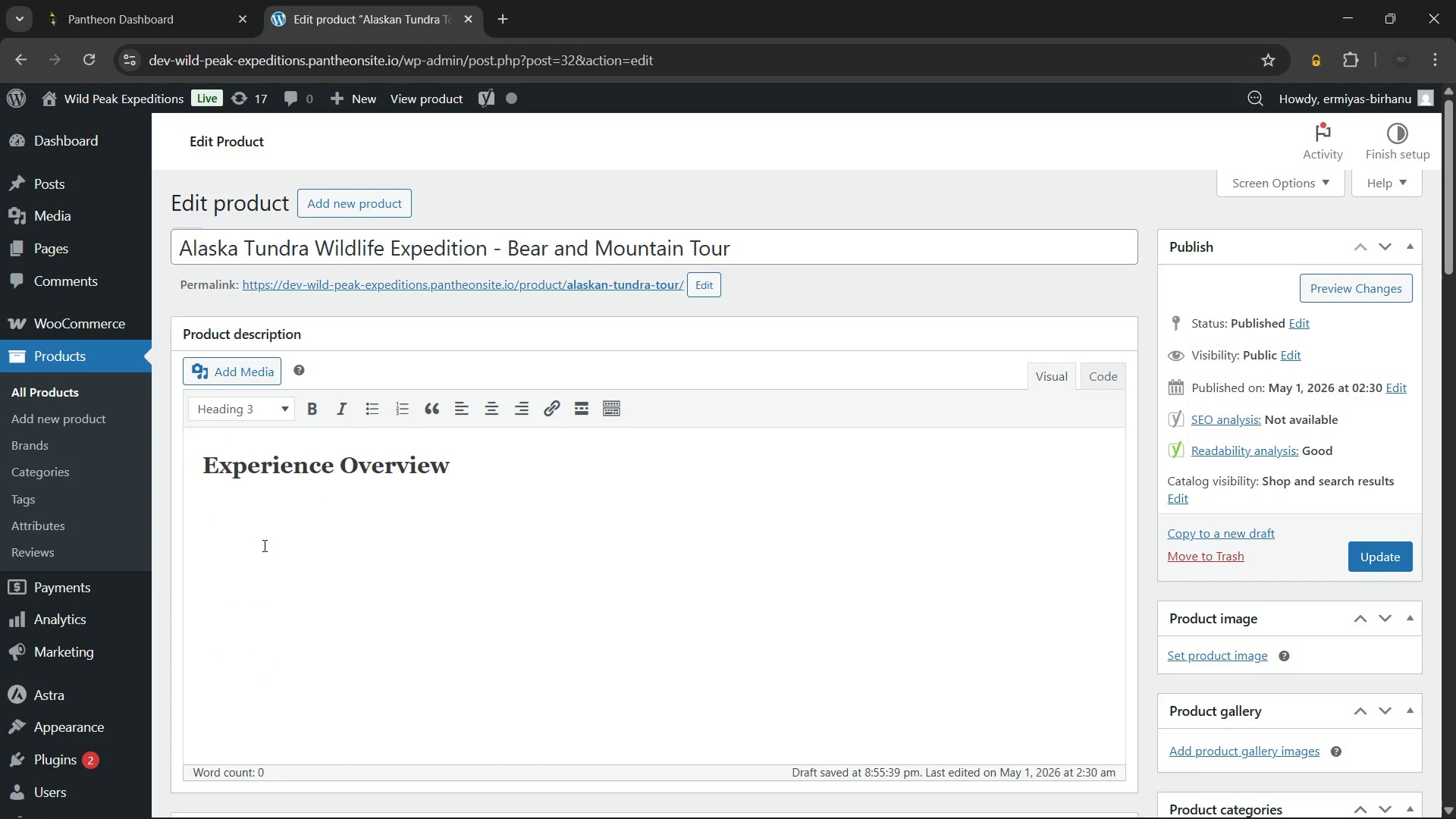 
key(Enter)
 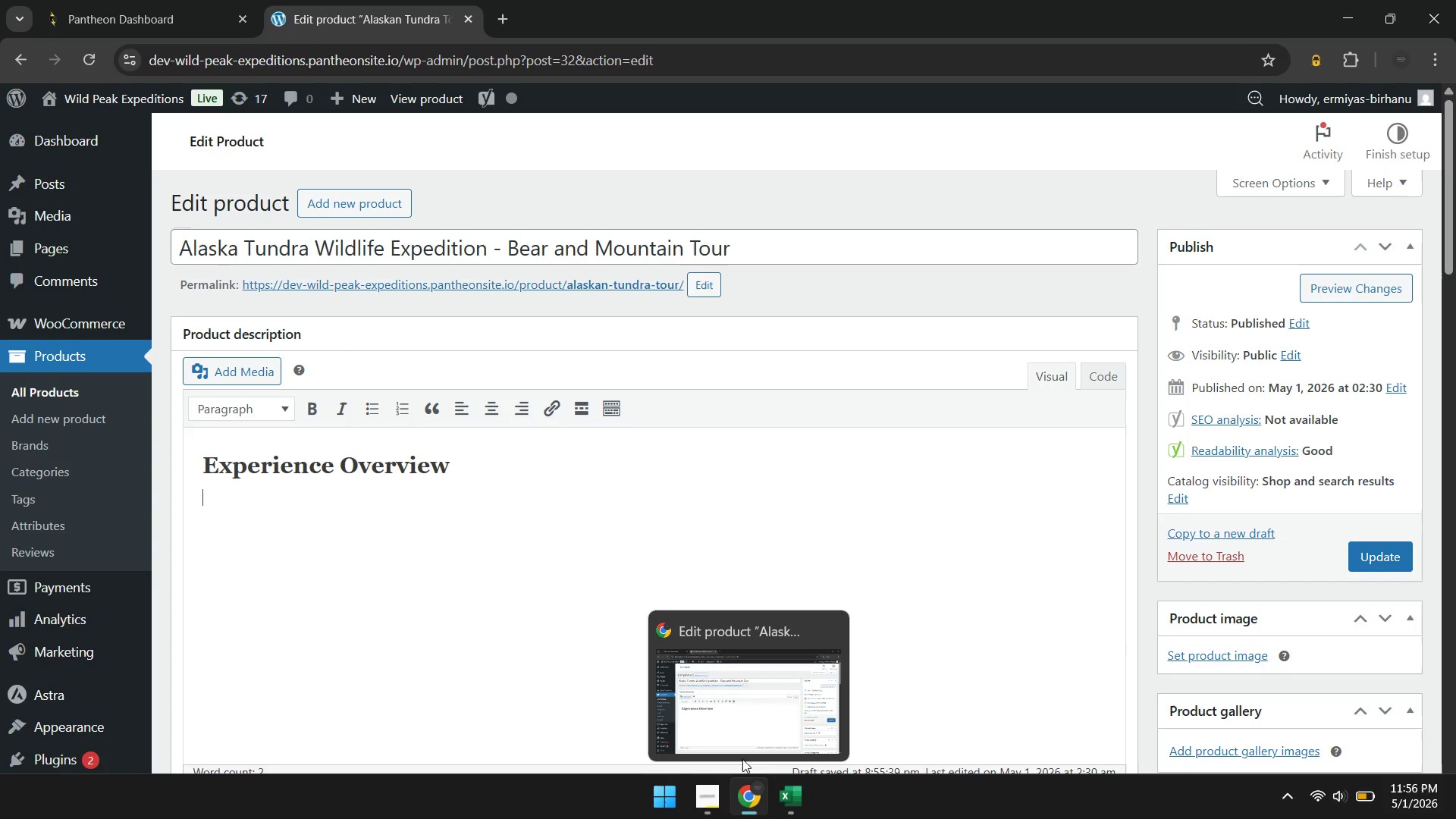 
left_click([739, 702])
 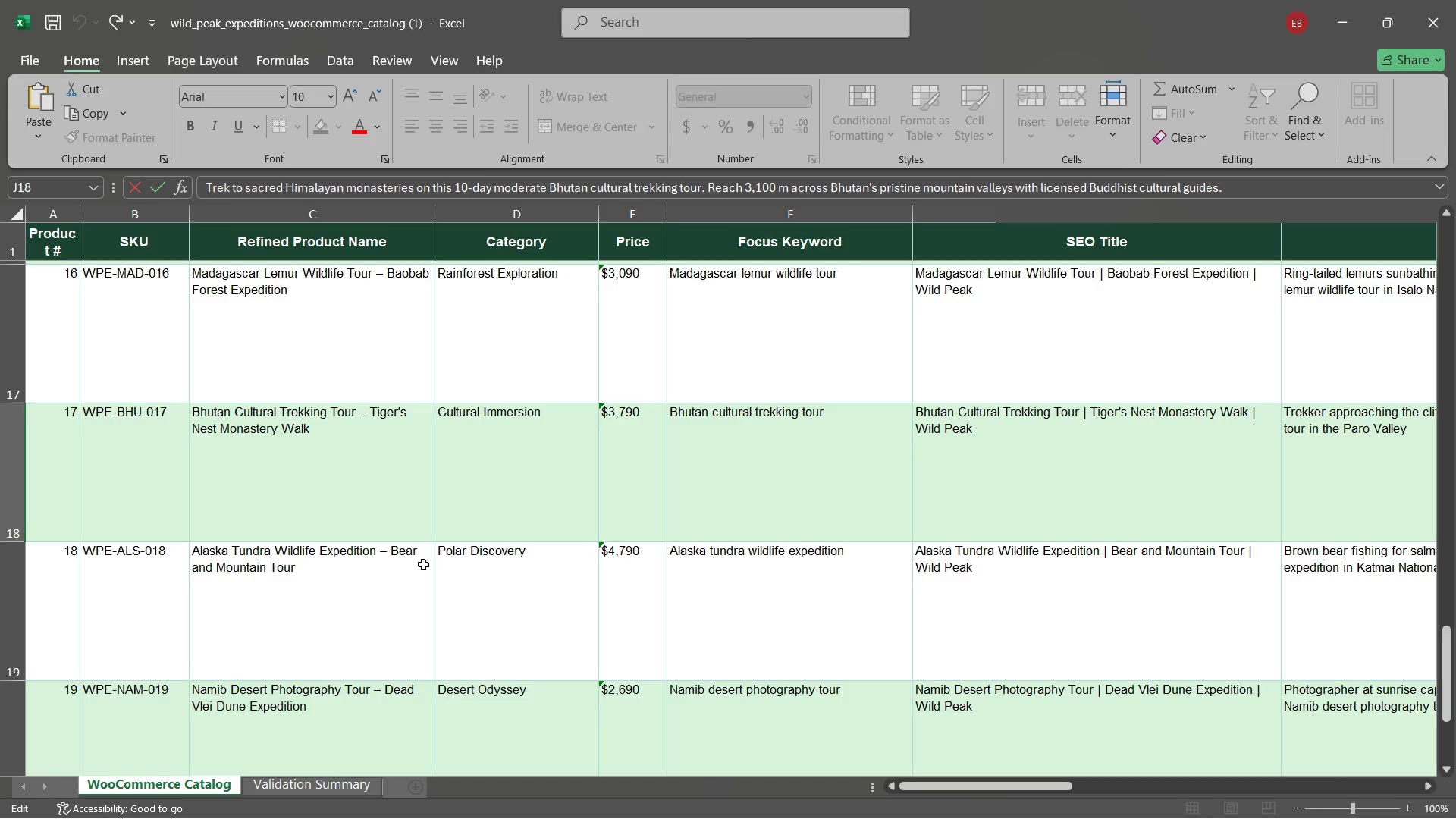 
left_click([328, 582])
 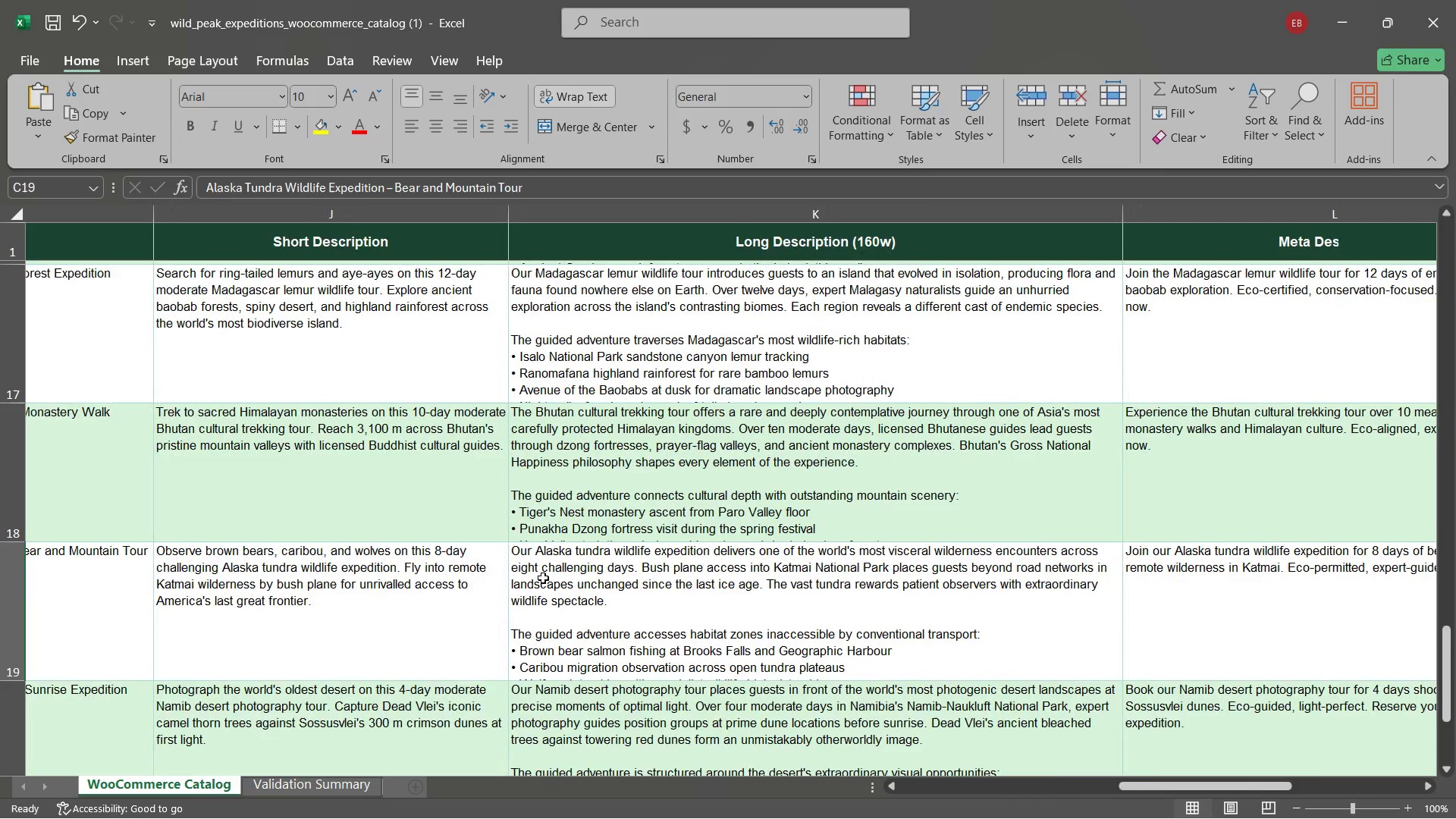 
wait(5.56)
 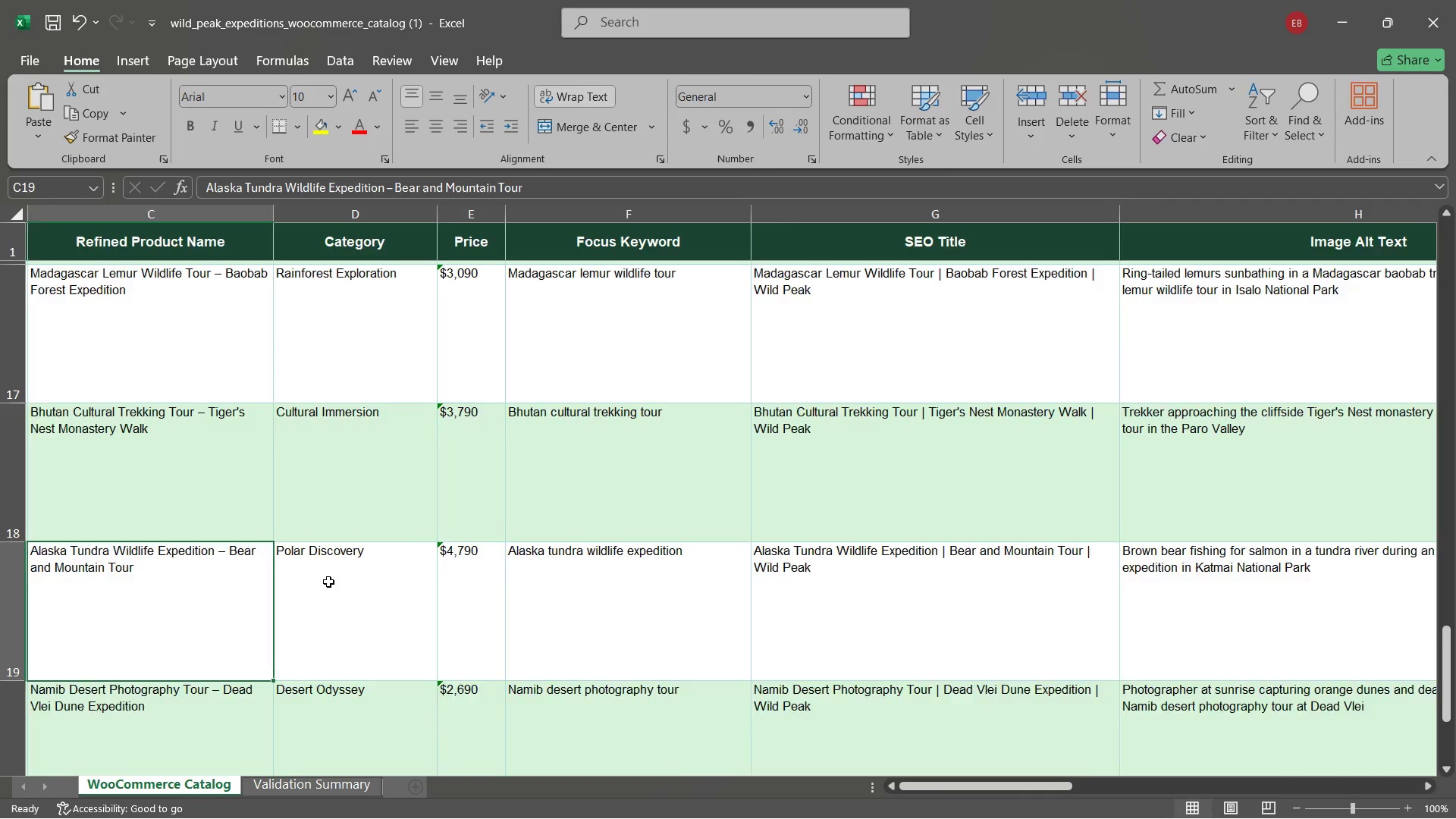 
double_click([588, 588])
 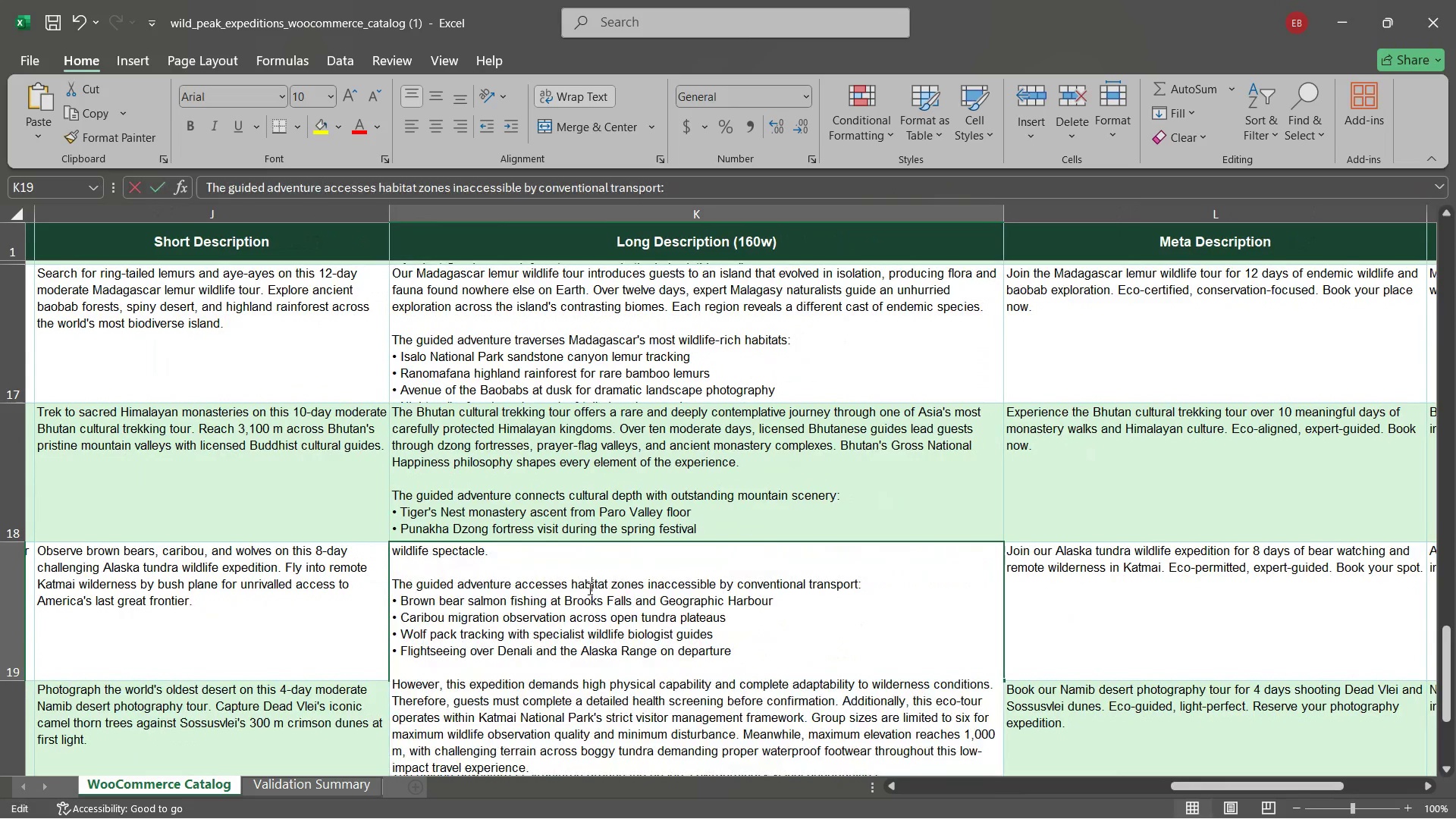 
scroll: coordinate [588, 588], scroll_direction: down, amount: 1.0
 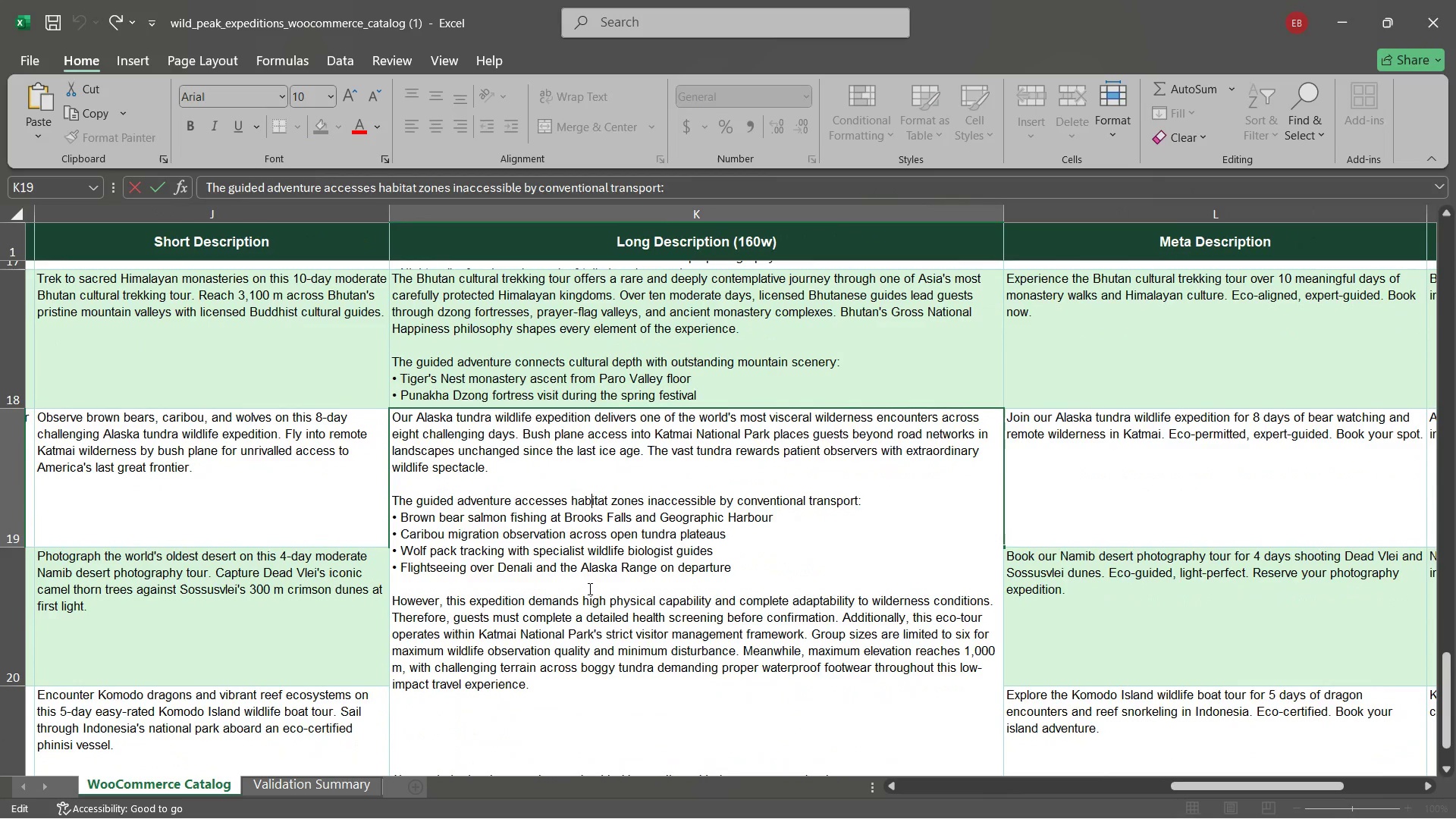 
key(Control+A)
 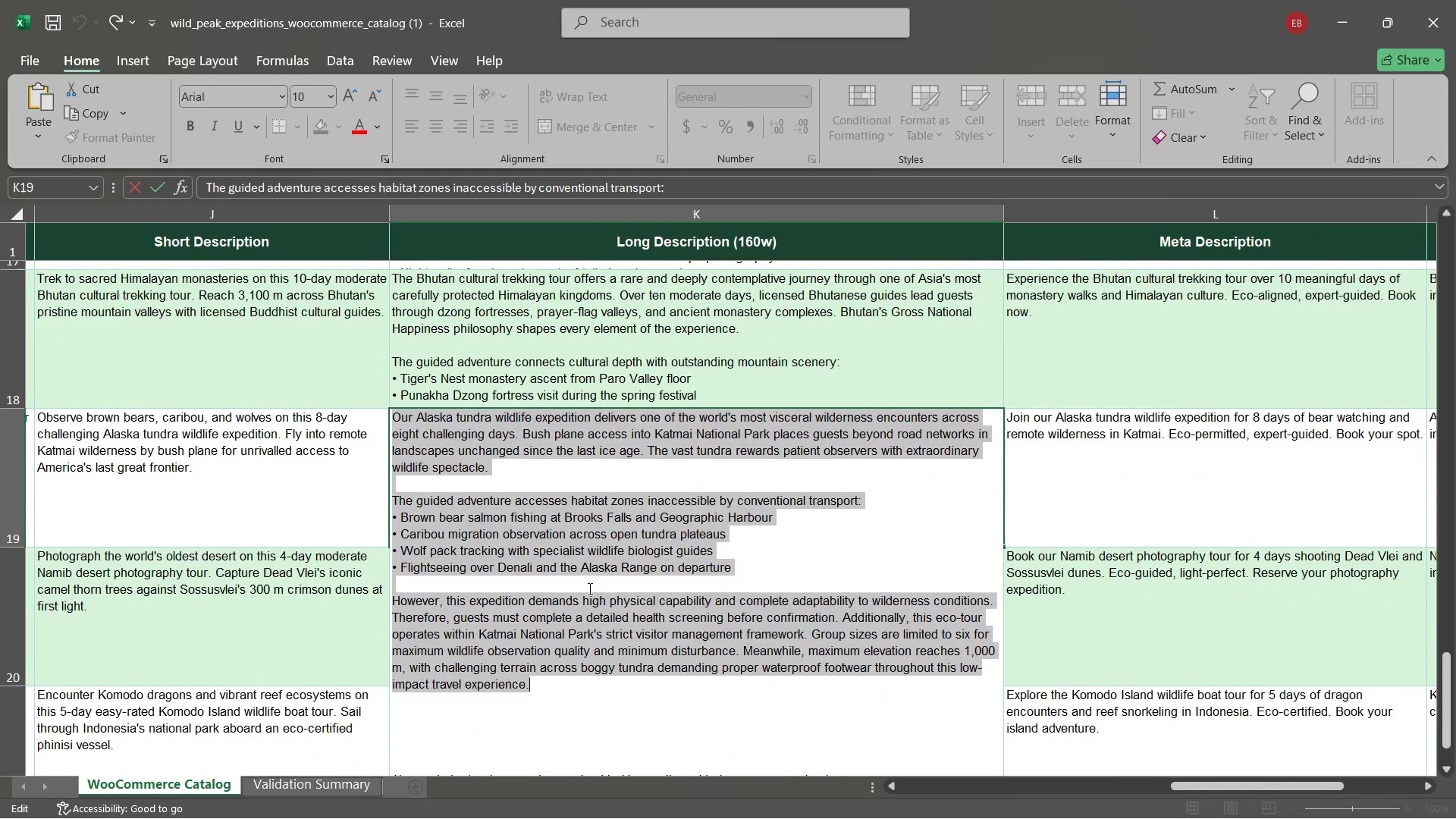 
key(Control+C)
 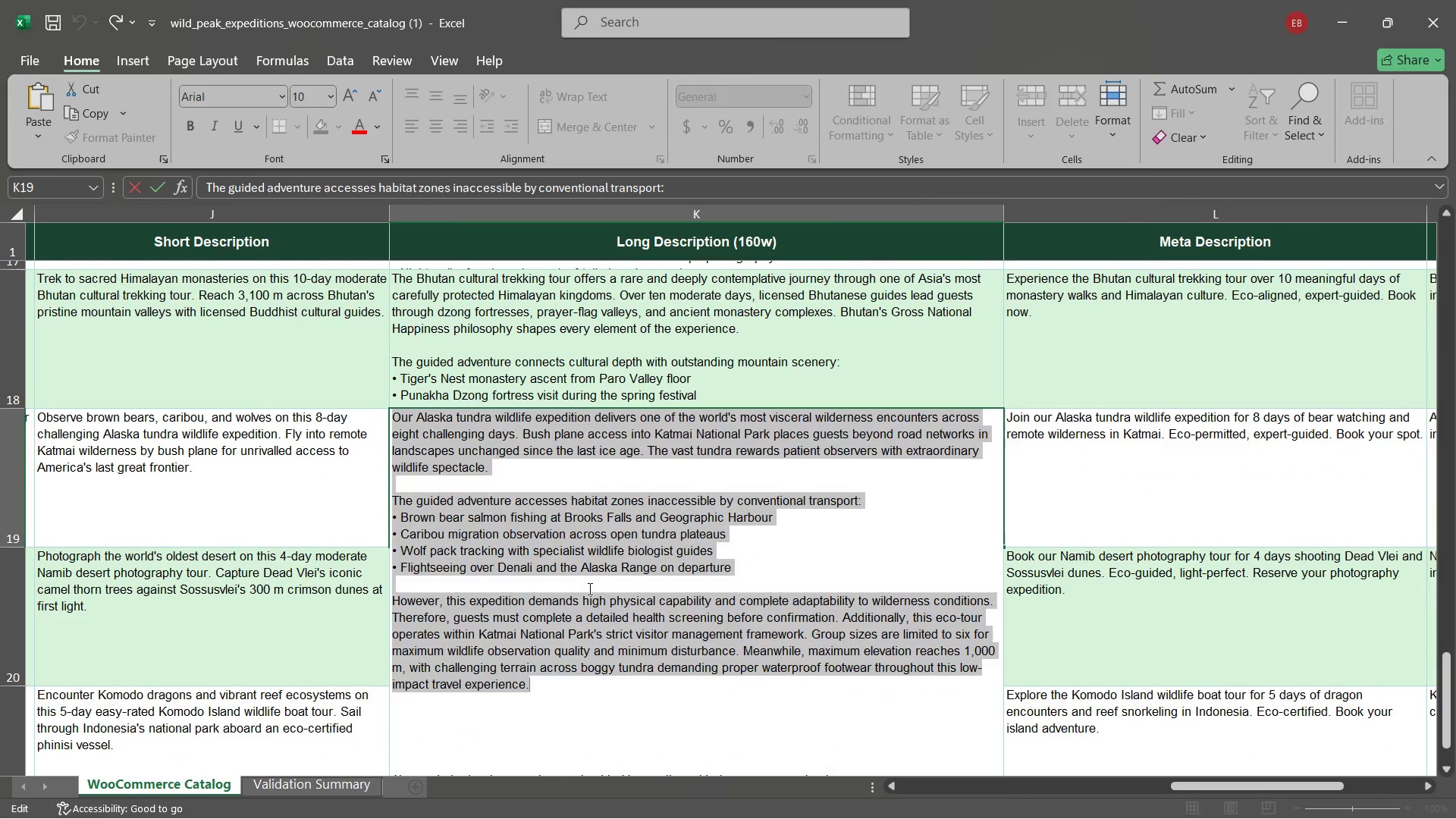 
left_click([588, 588])
 